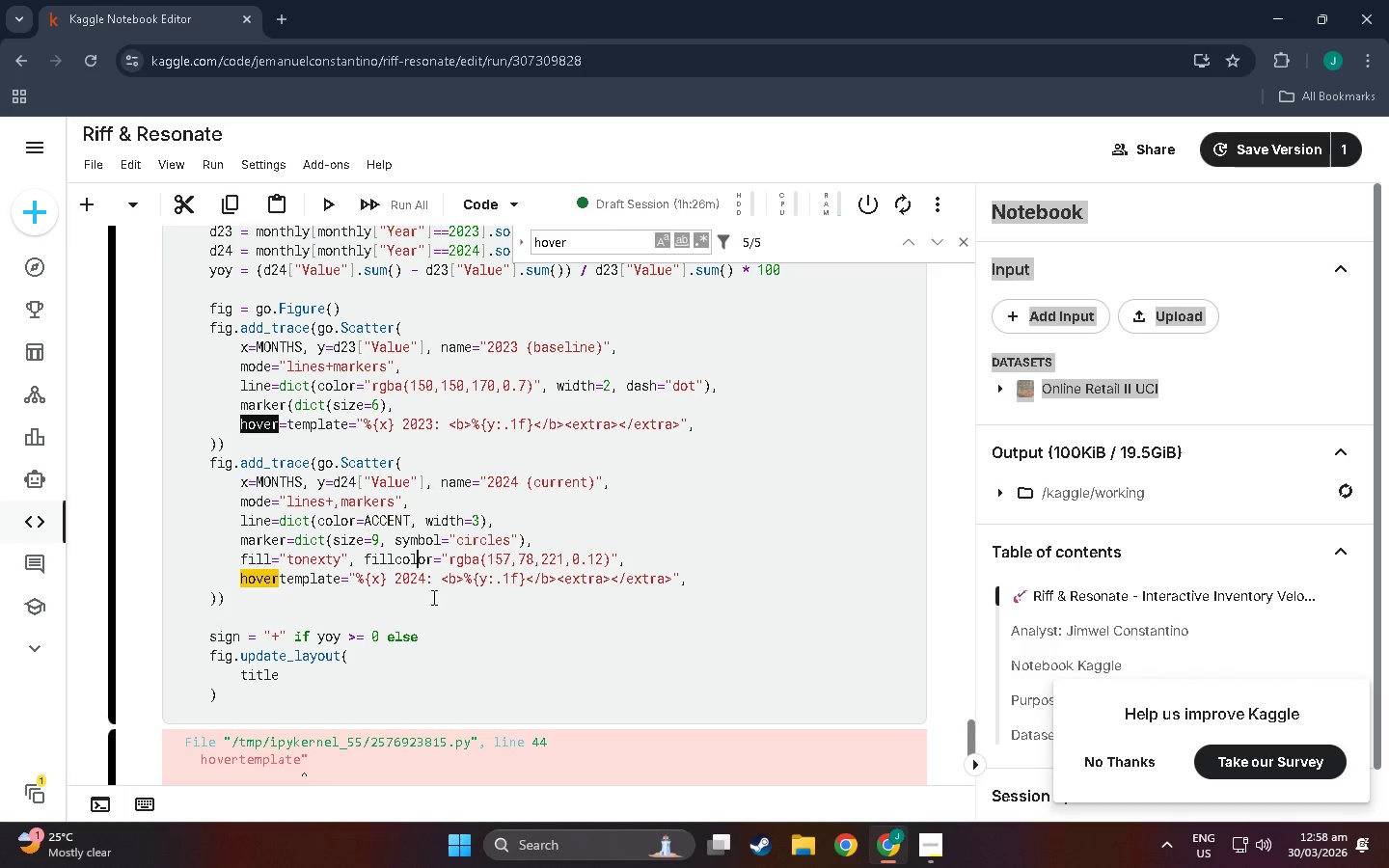 
scroll: coordinate [408, 597], scroll_direction: down, amount: 4.0
 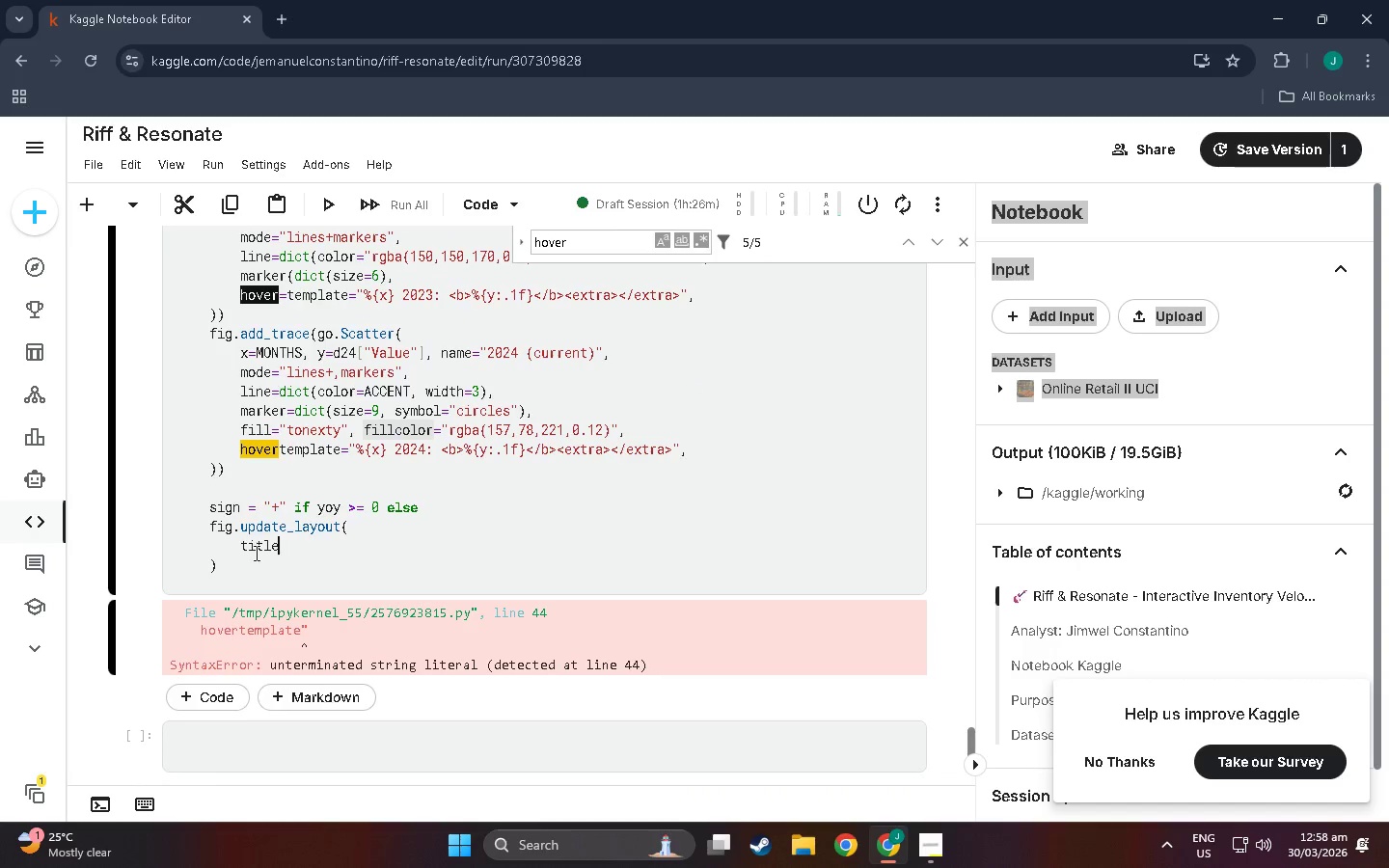 
double_click([227, 497])
 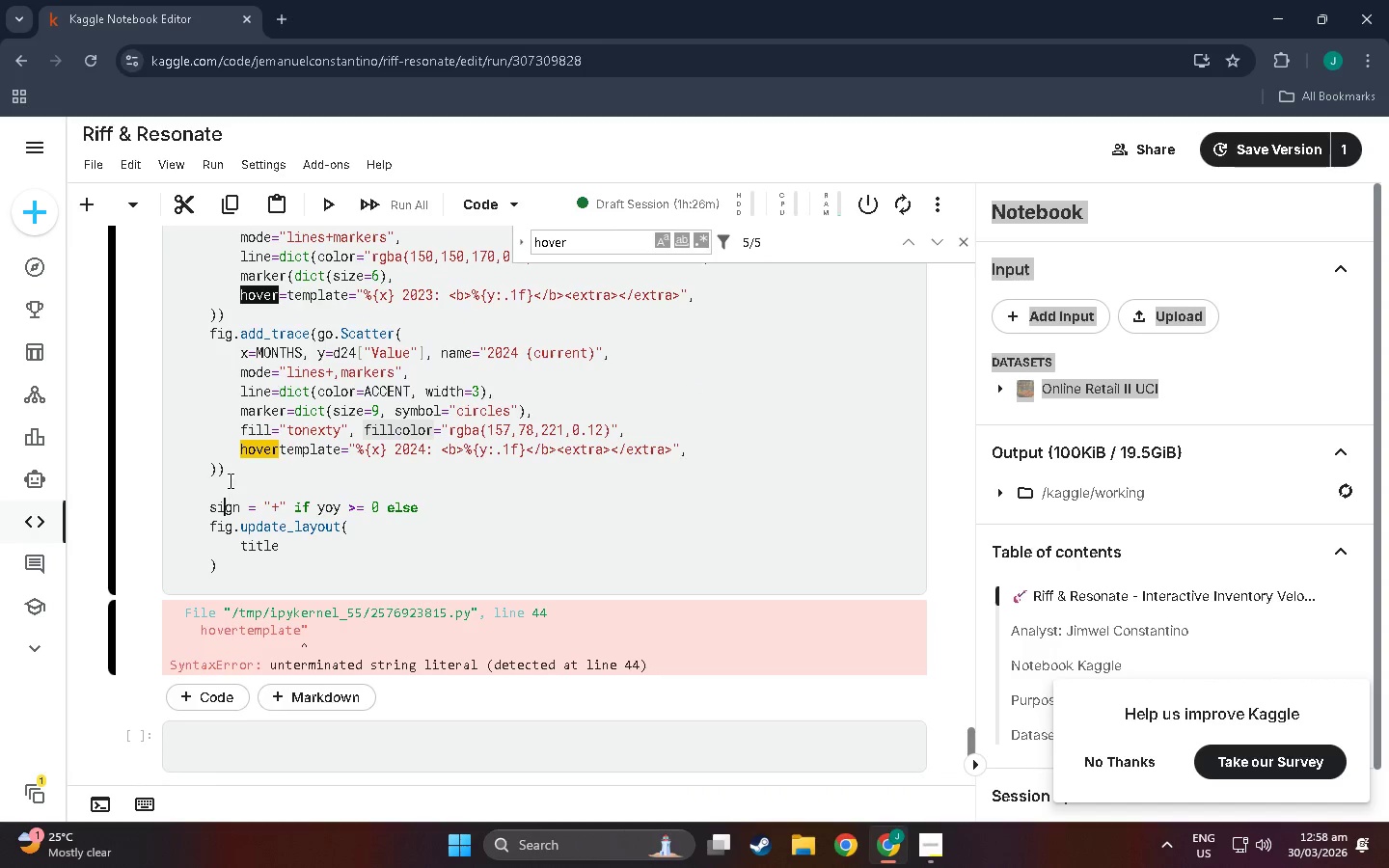 
triple_click([229, 479])
 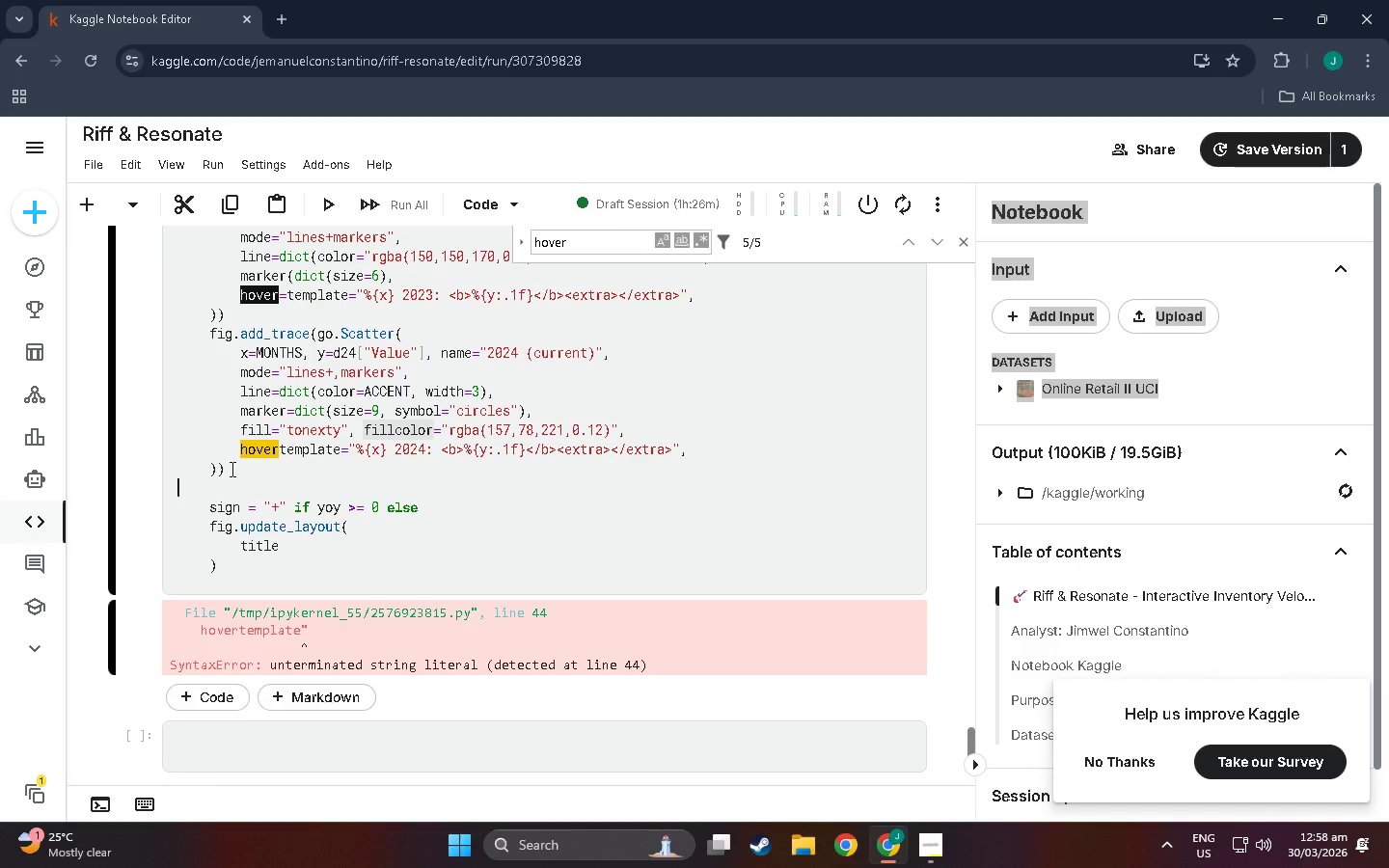 
triple_click([231, 469])
 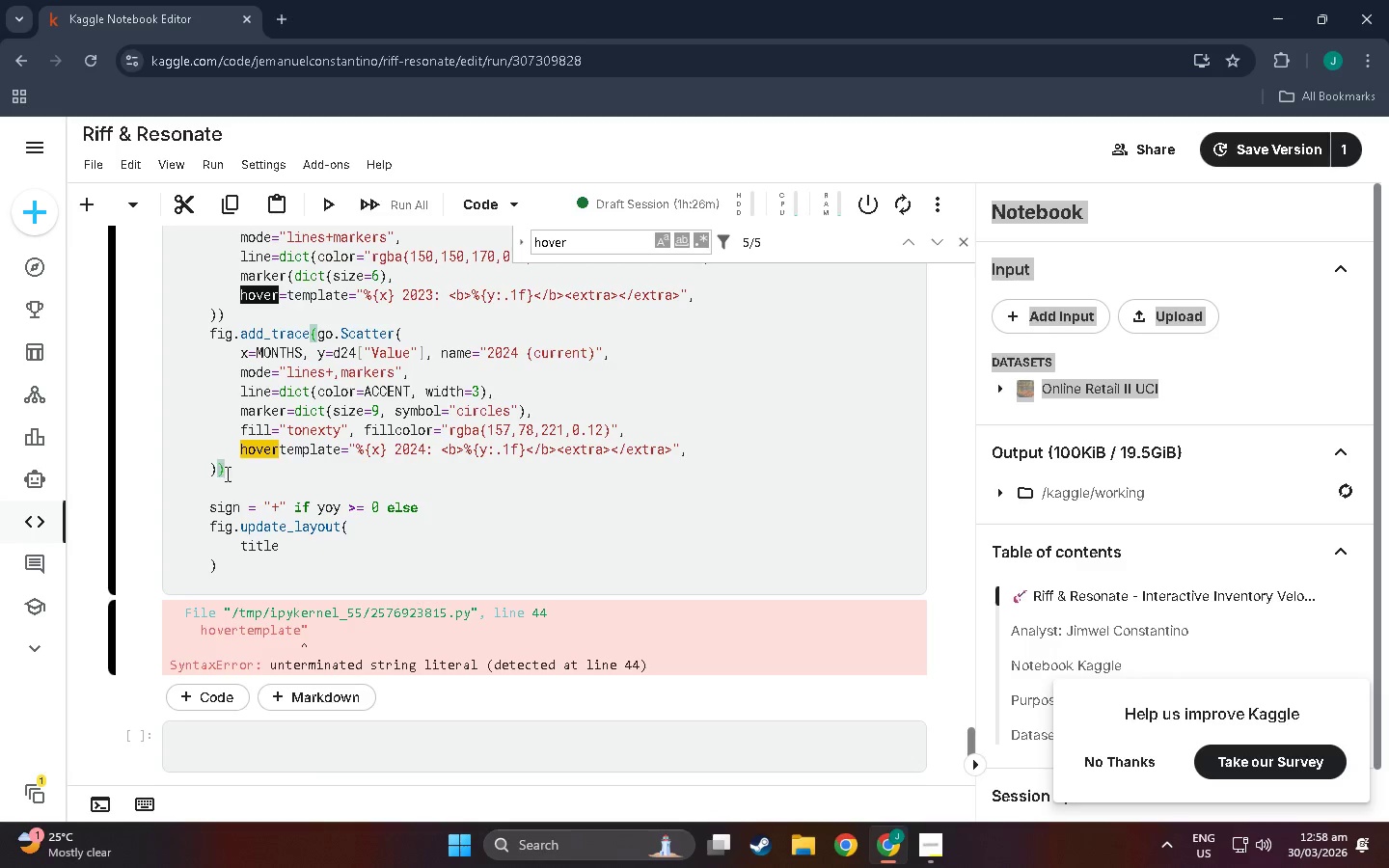 
left_click([230, 497])
 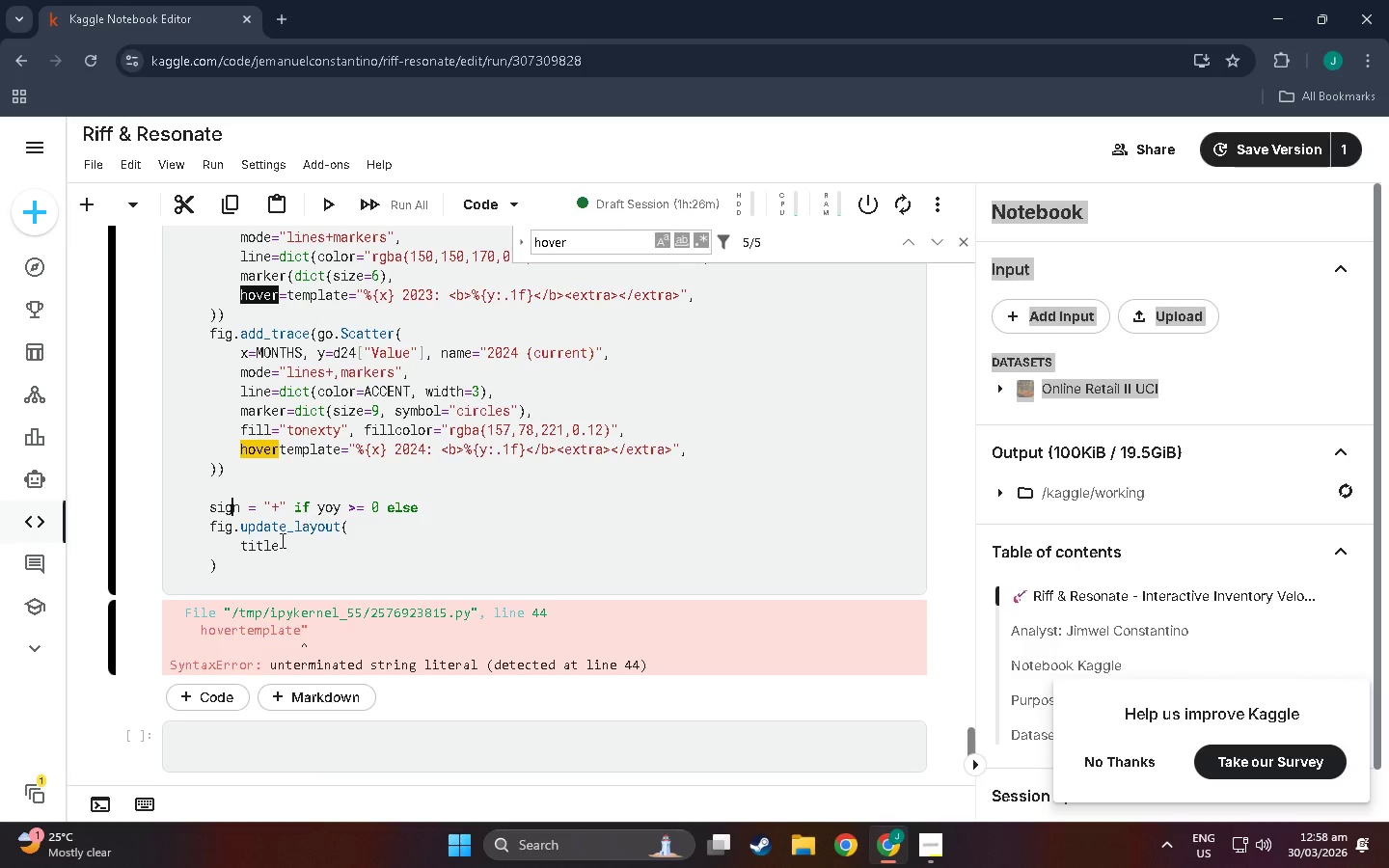 
left_click([236, 561])
 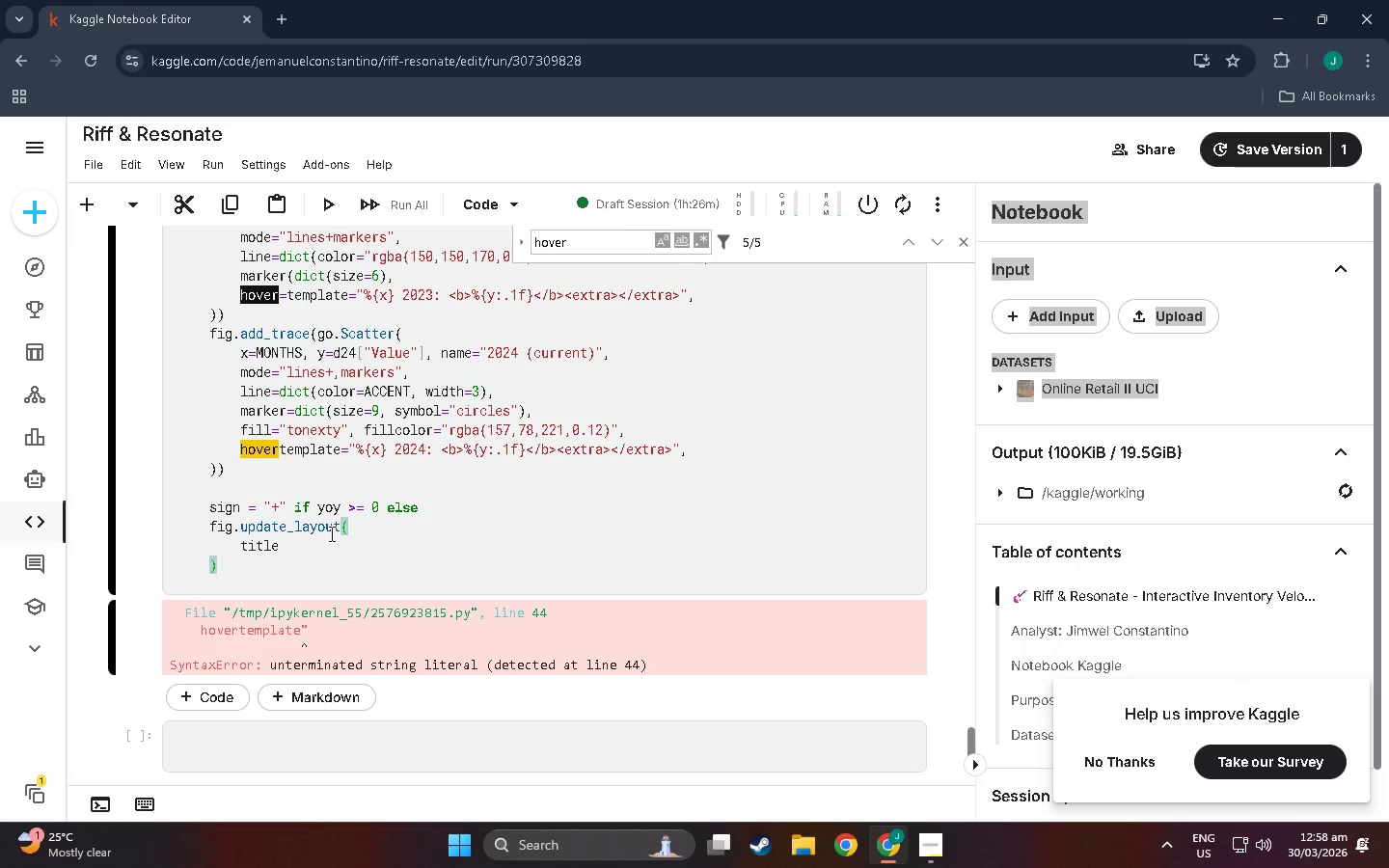 
left_click([294, 552])
 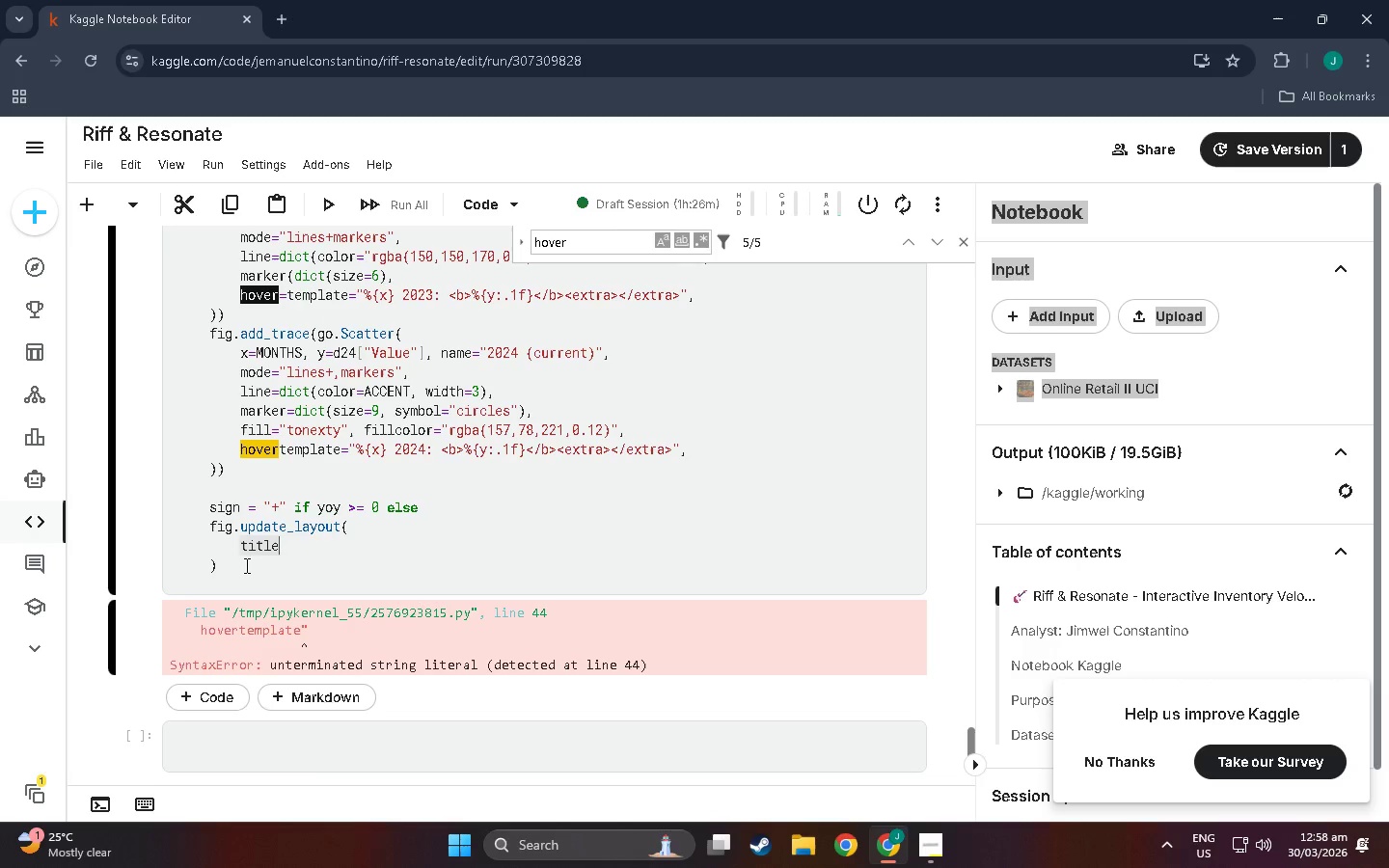 
left_click([242, 548])
 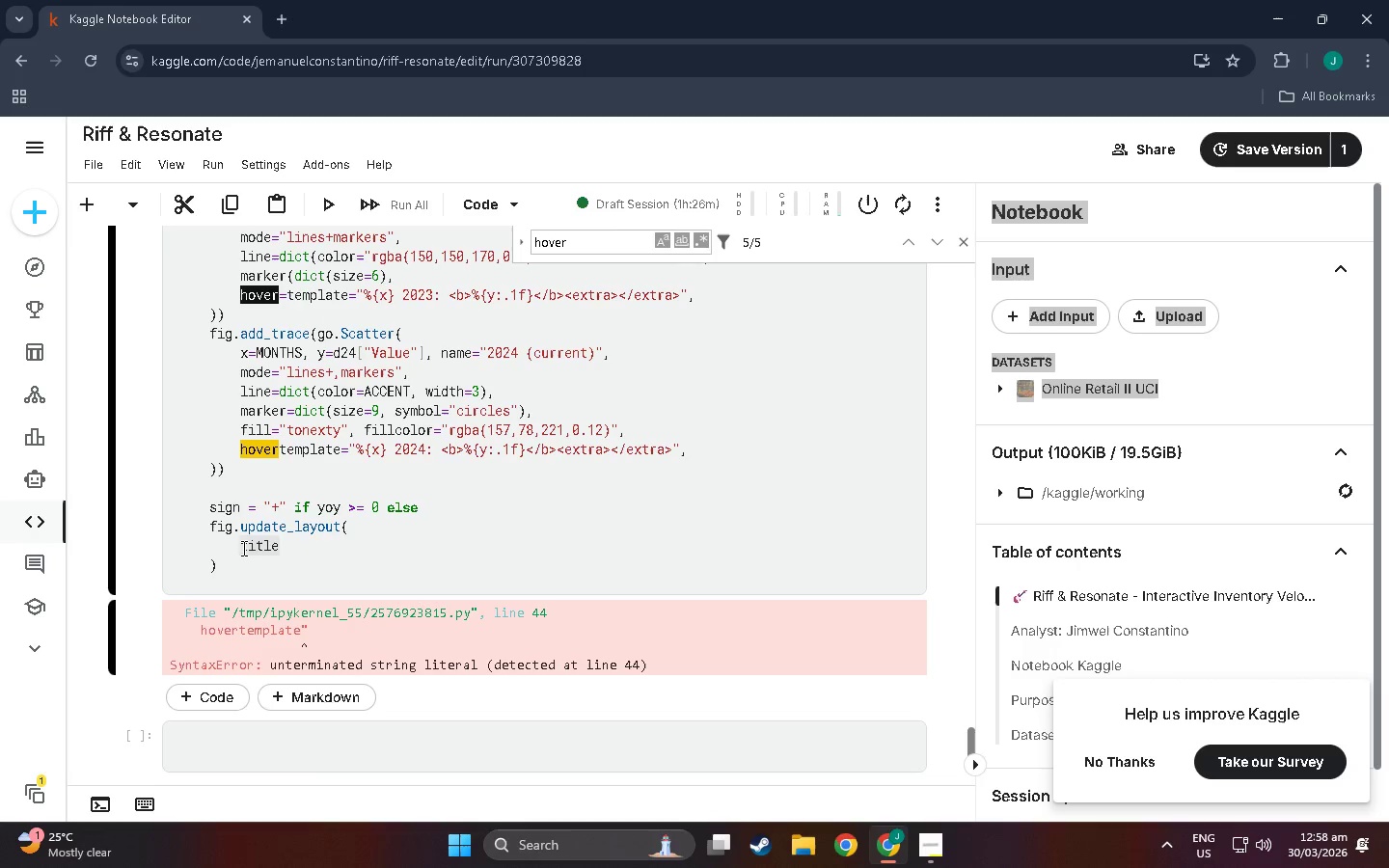 
key(Backspace)
 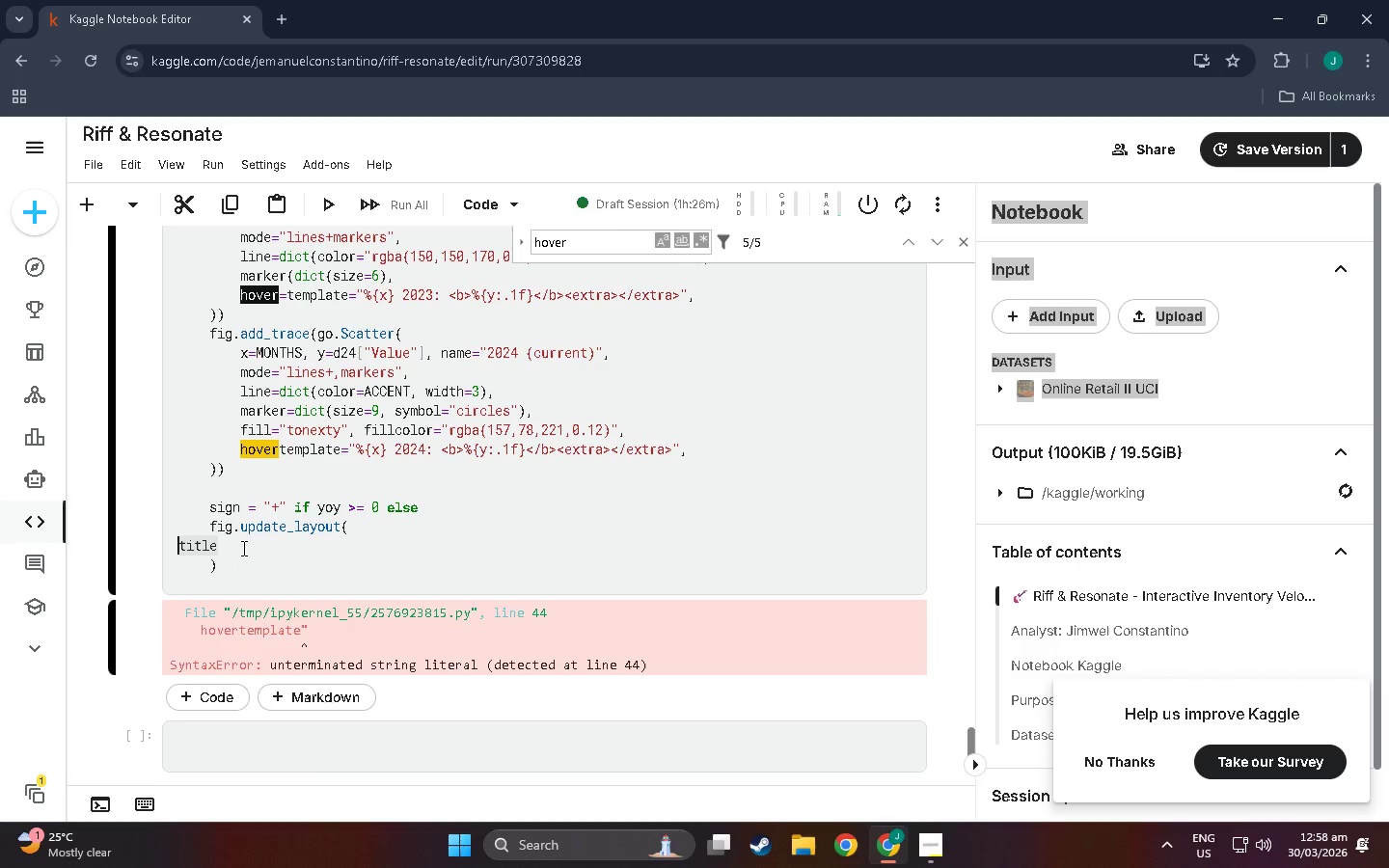 
key(Backspace)
 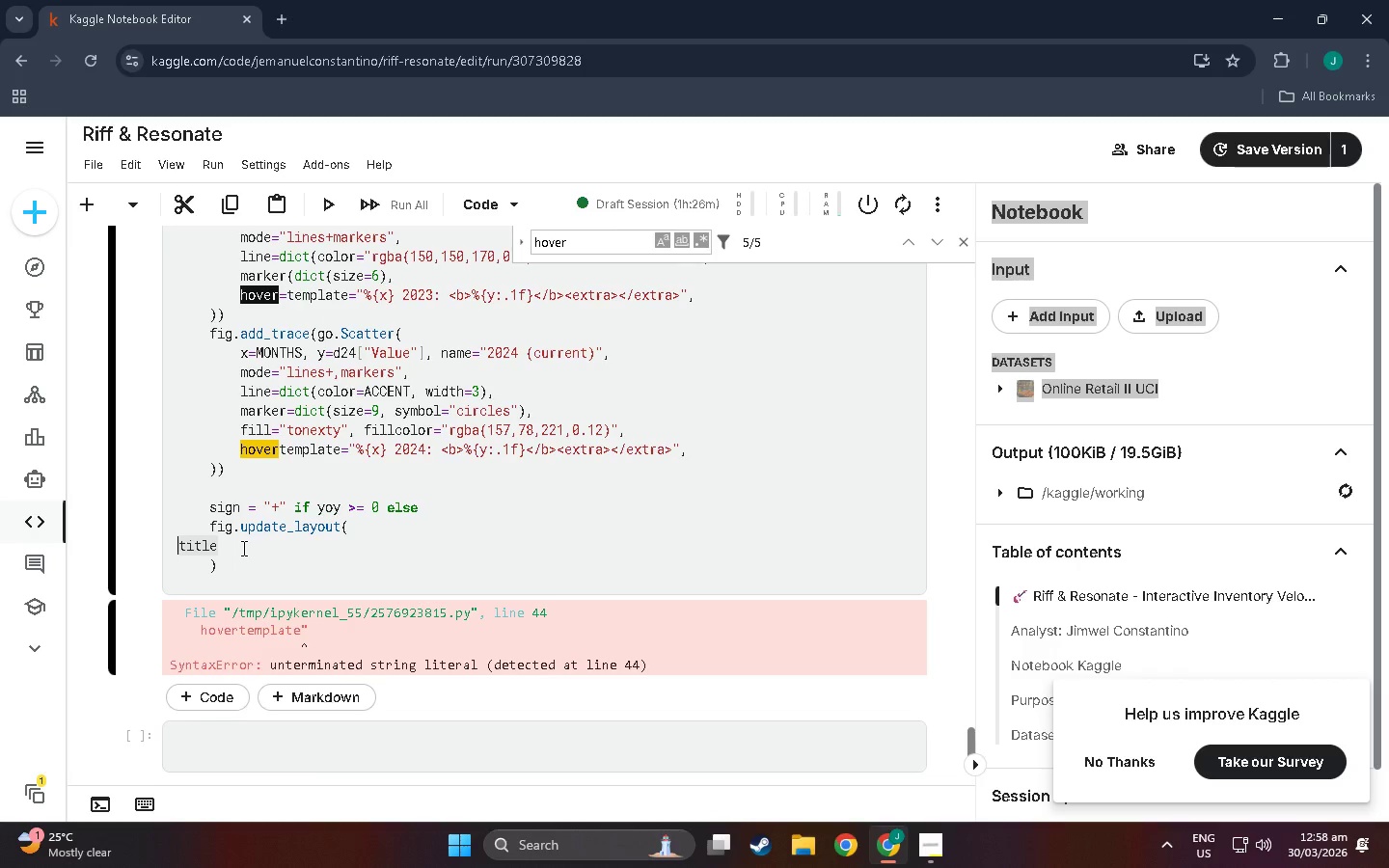 
key(Backspace)
 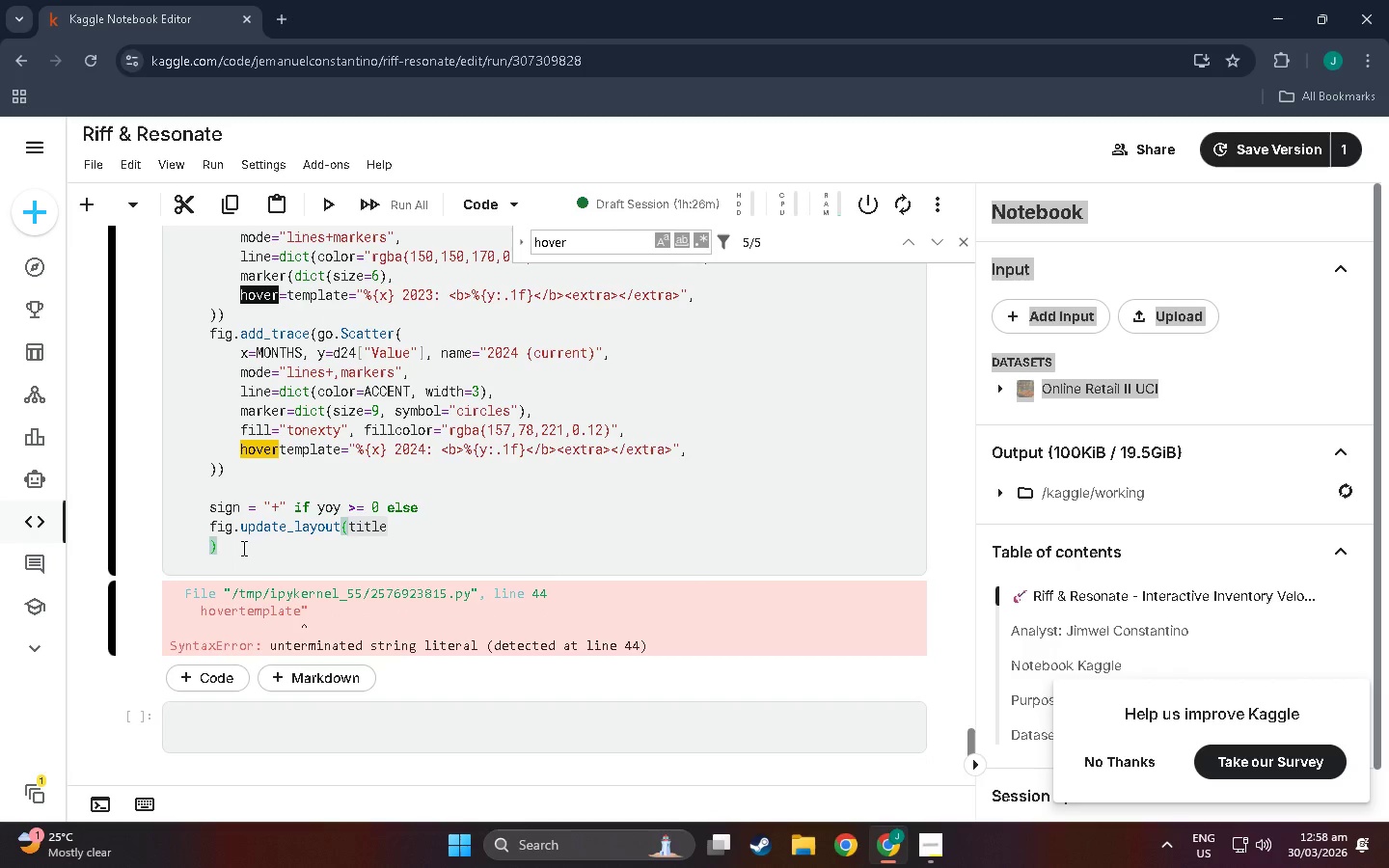 
key(Enter)
 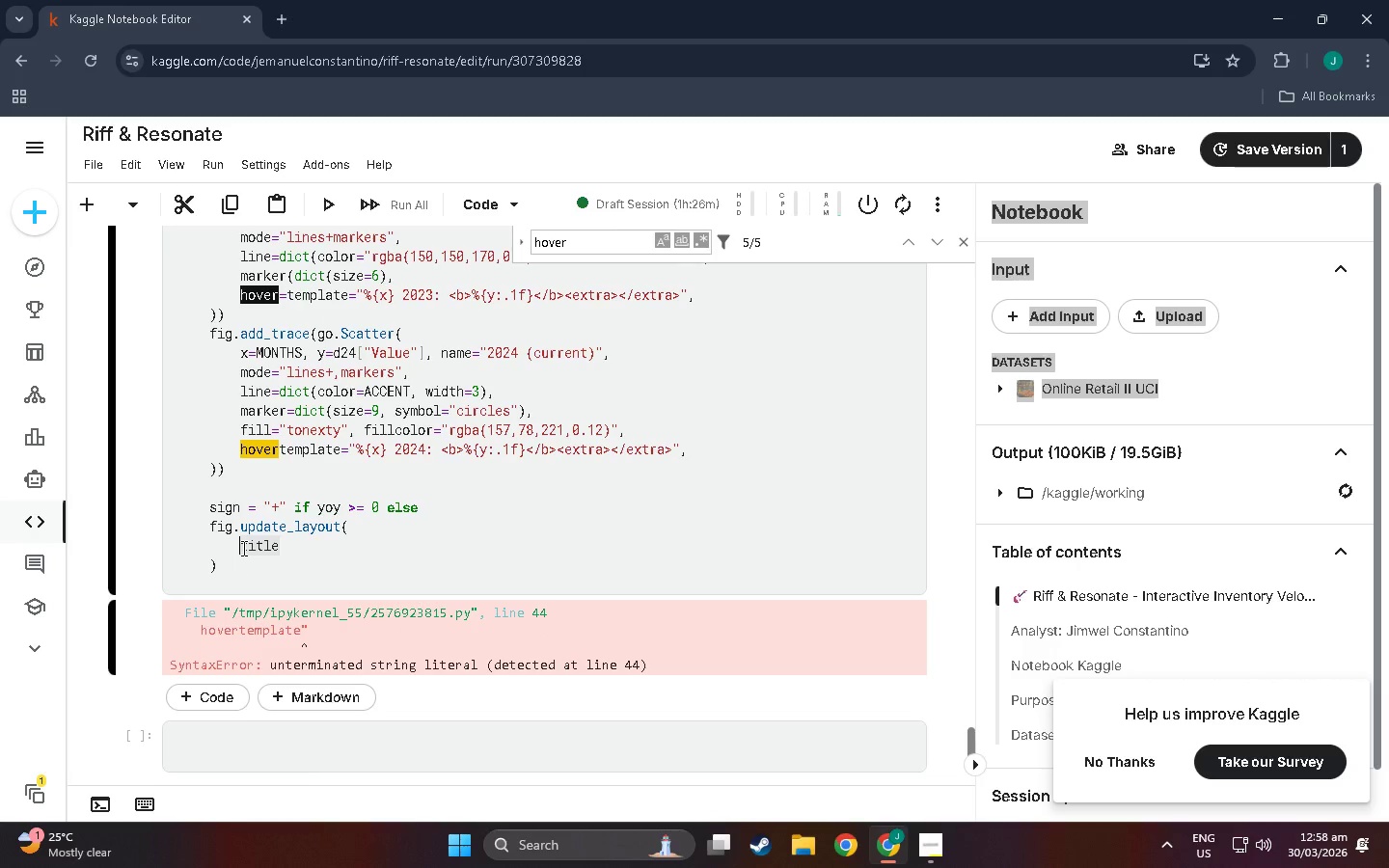 
key(ArrowRight)
 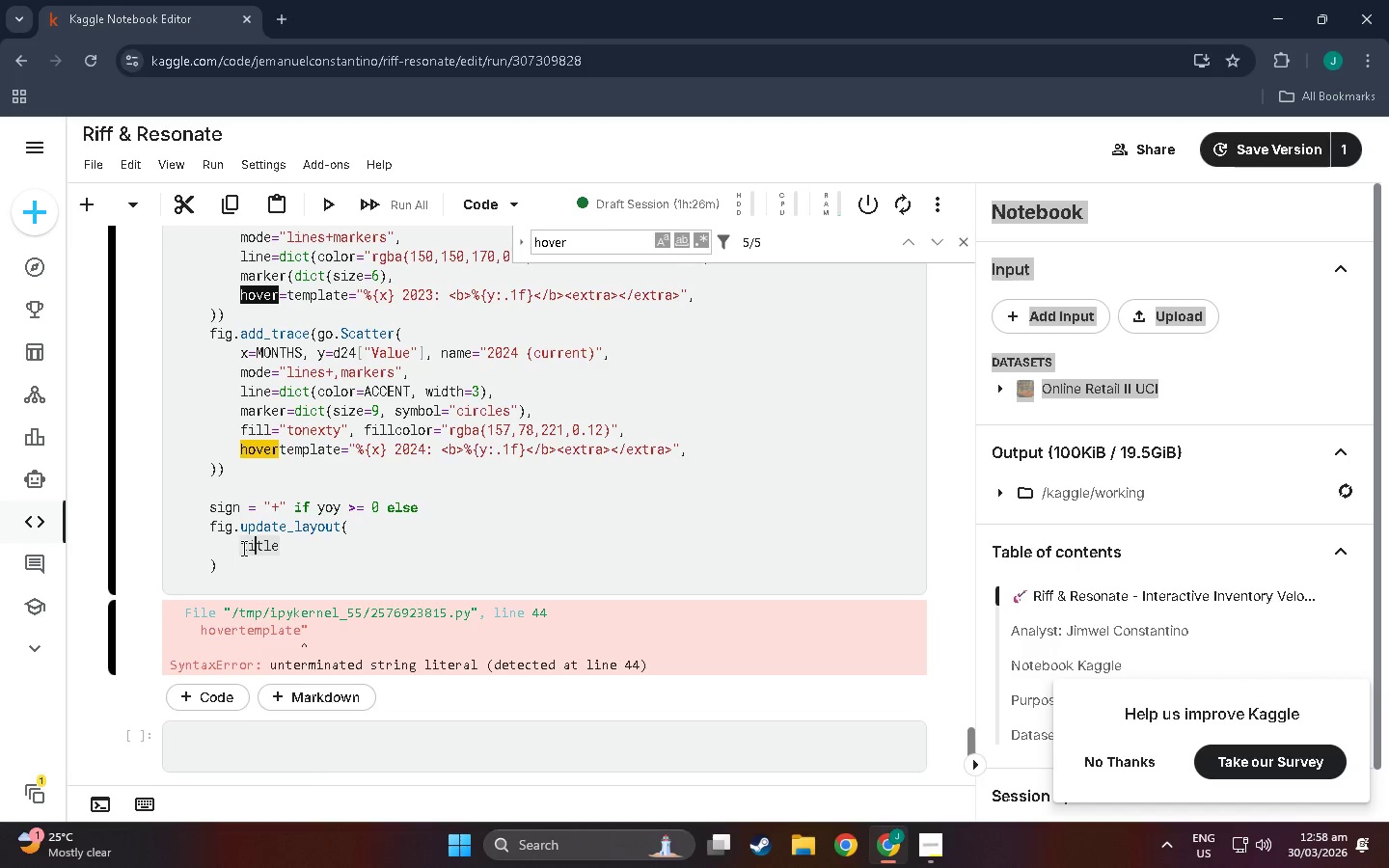 
key(ArrowRight)
 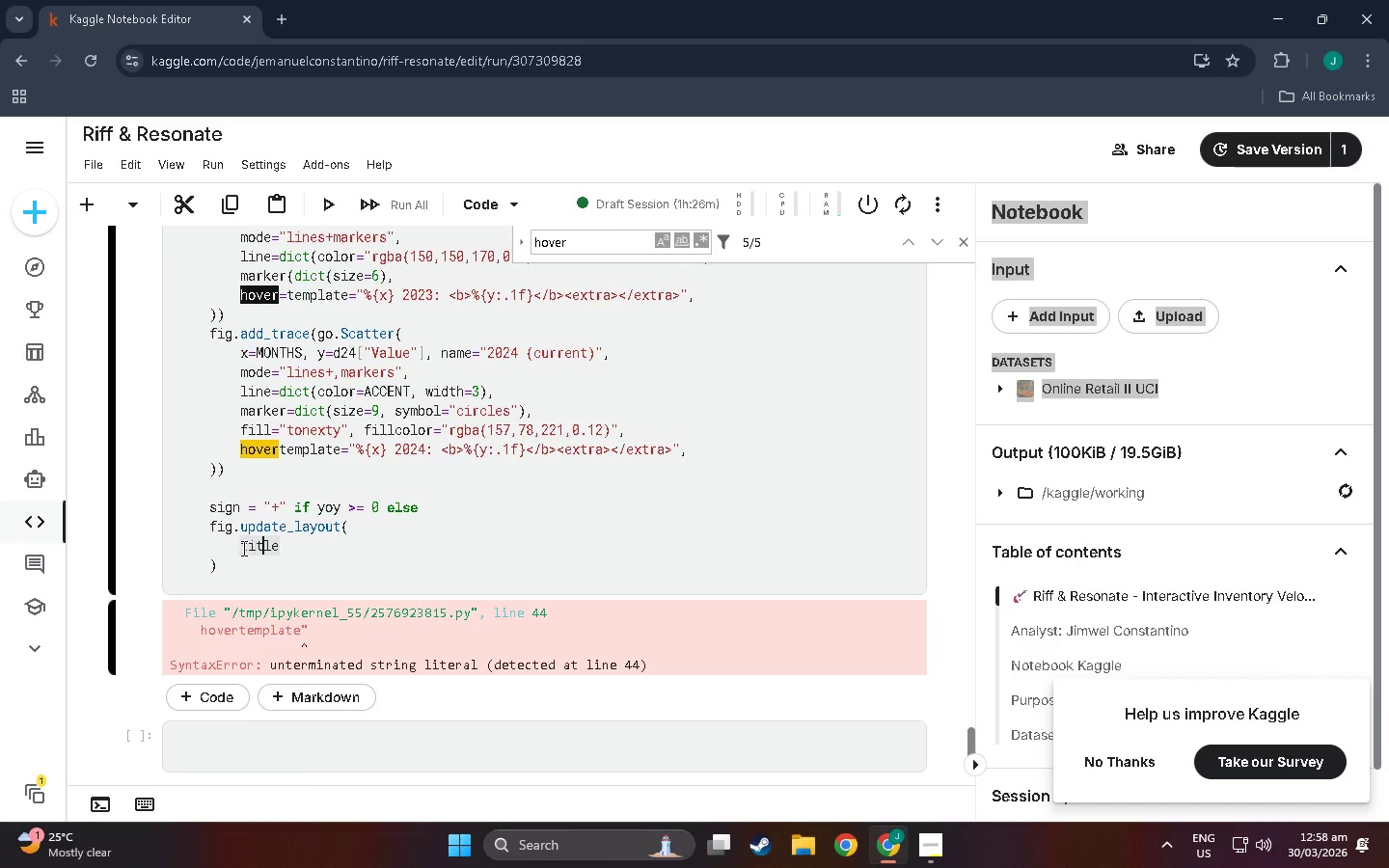 
key(ArrowRight)
 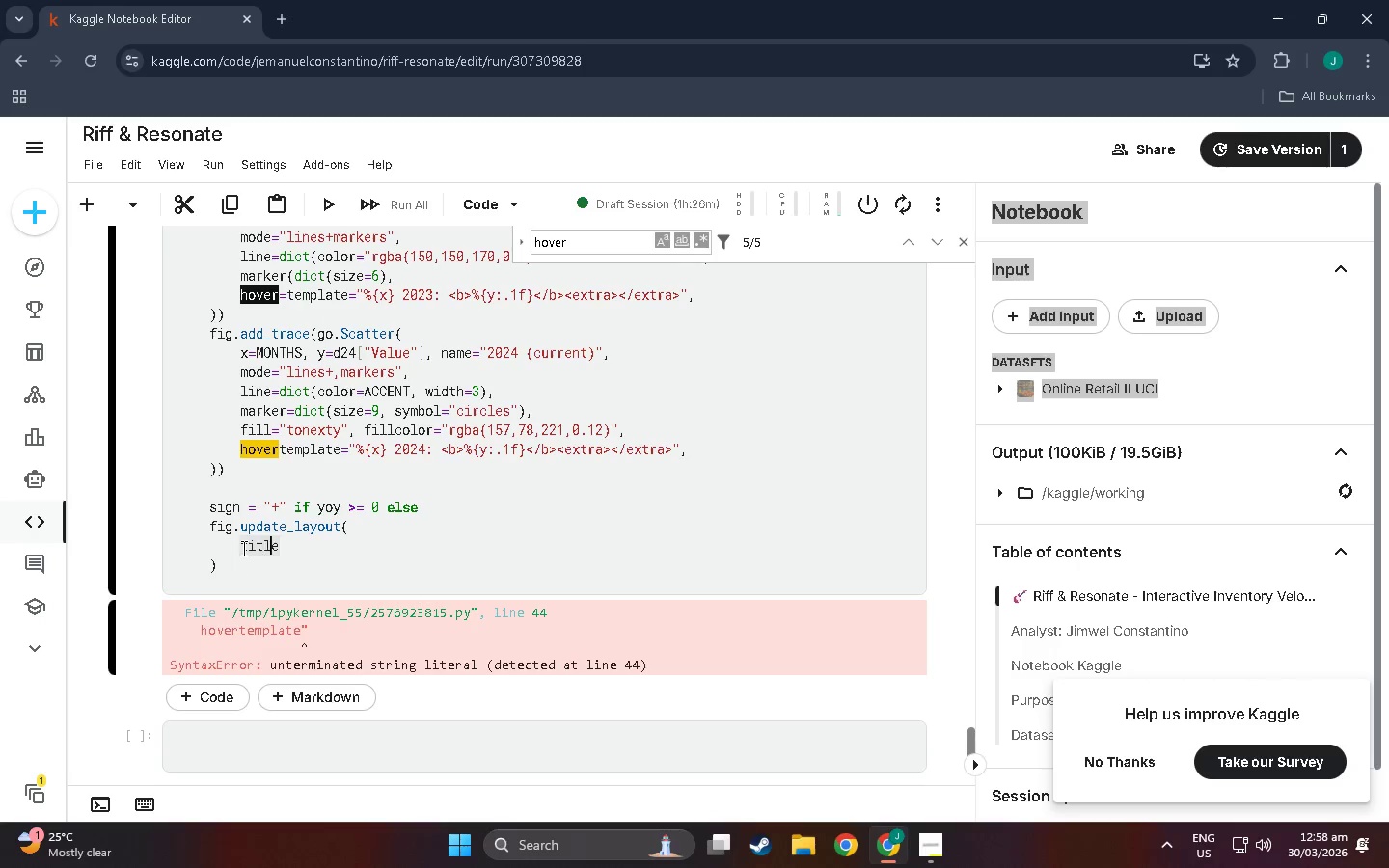 
key(ArrowRight)
 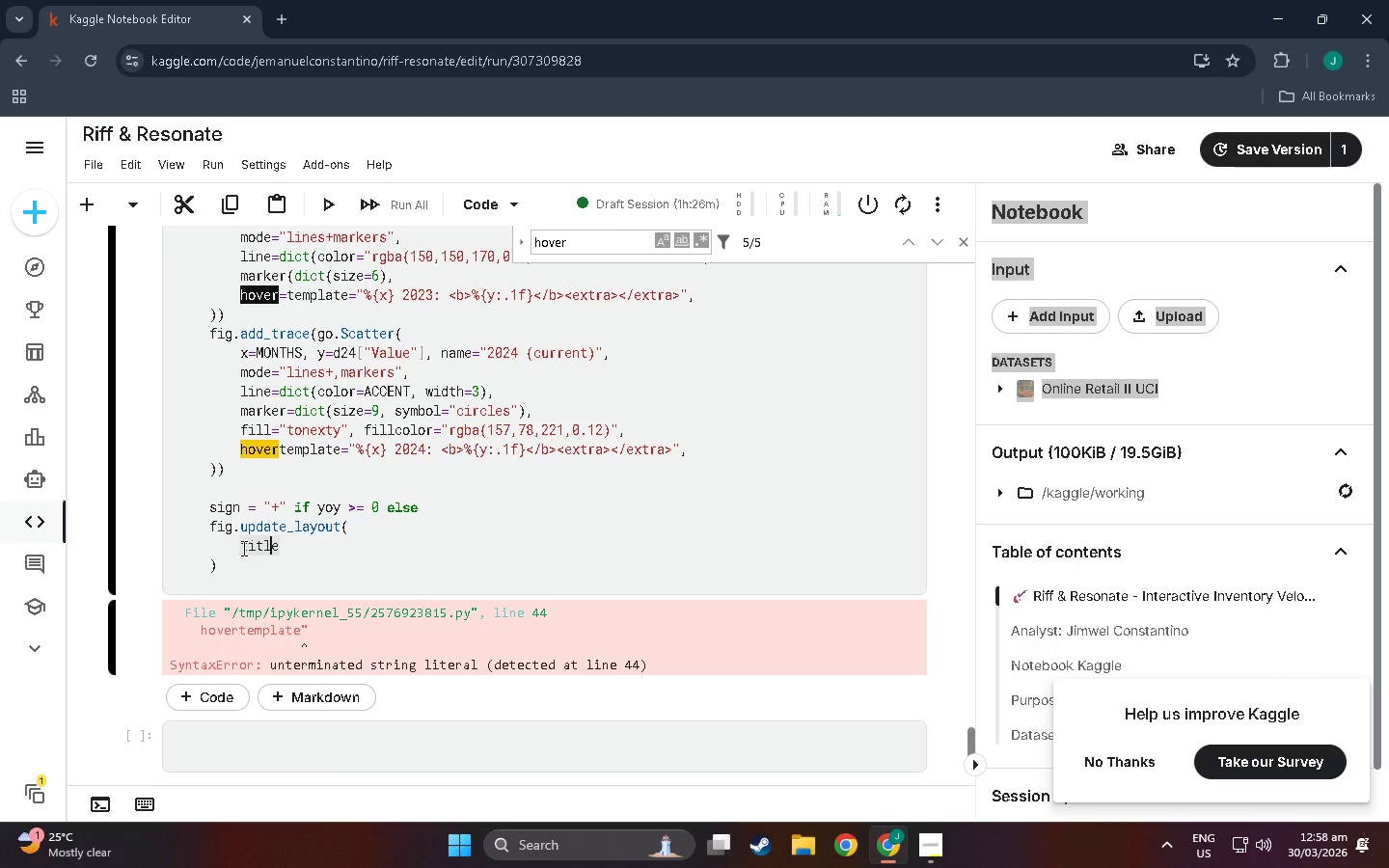 
key(ArrowRight)
 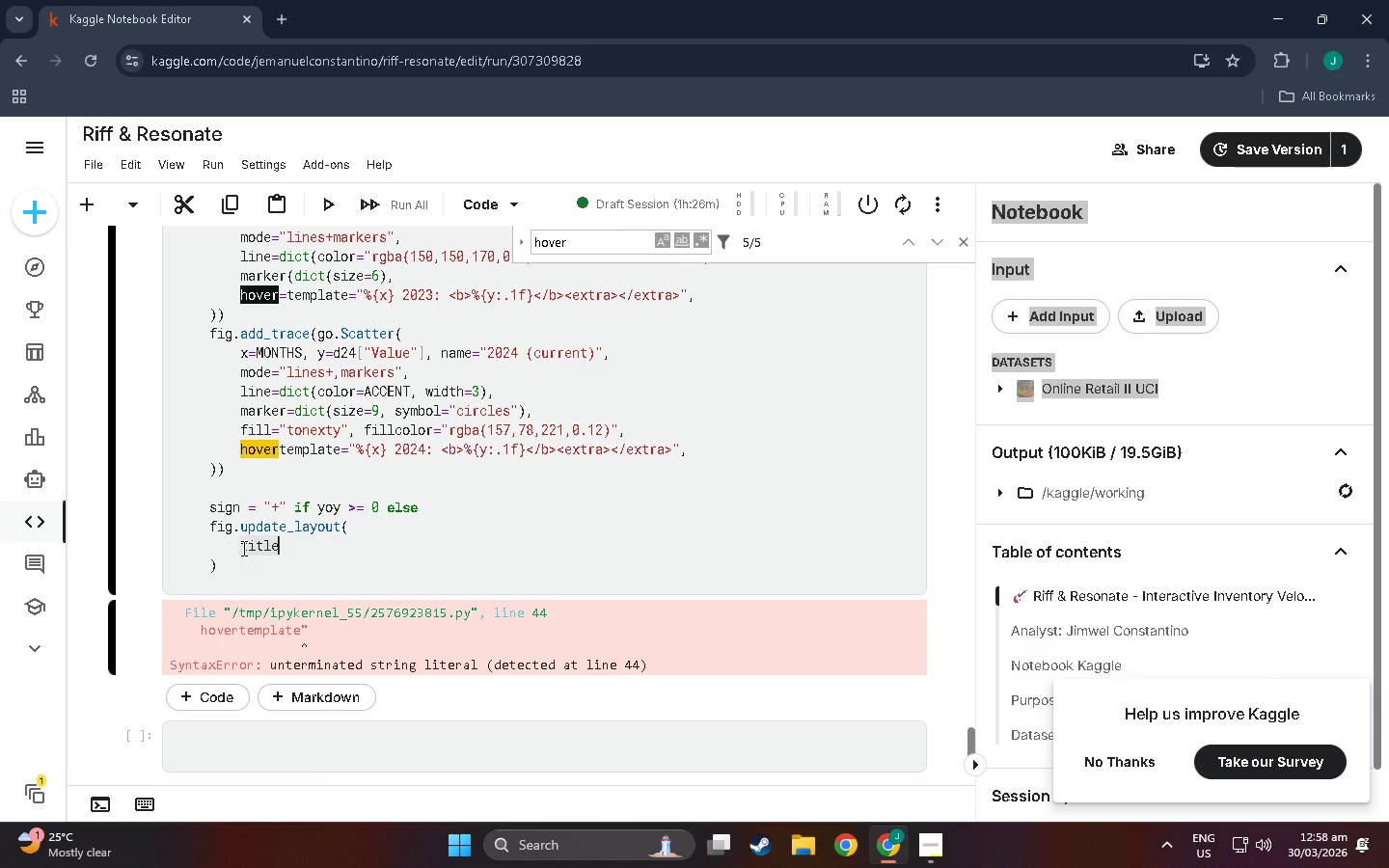 
type(=dict()
 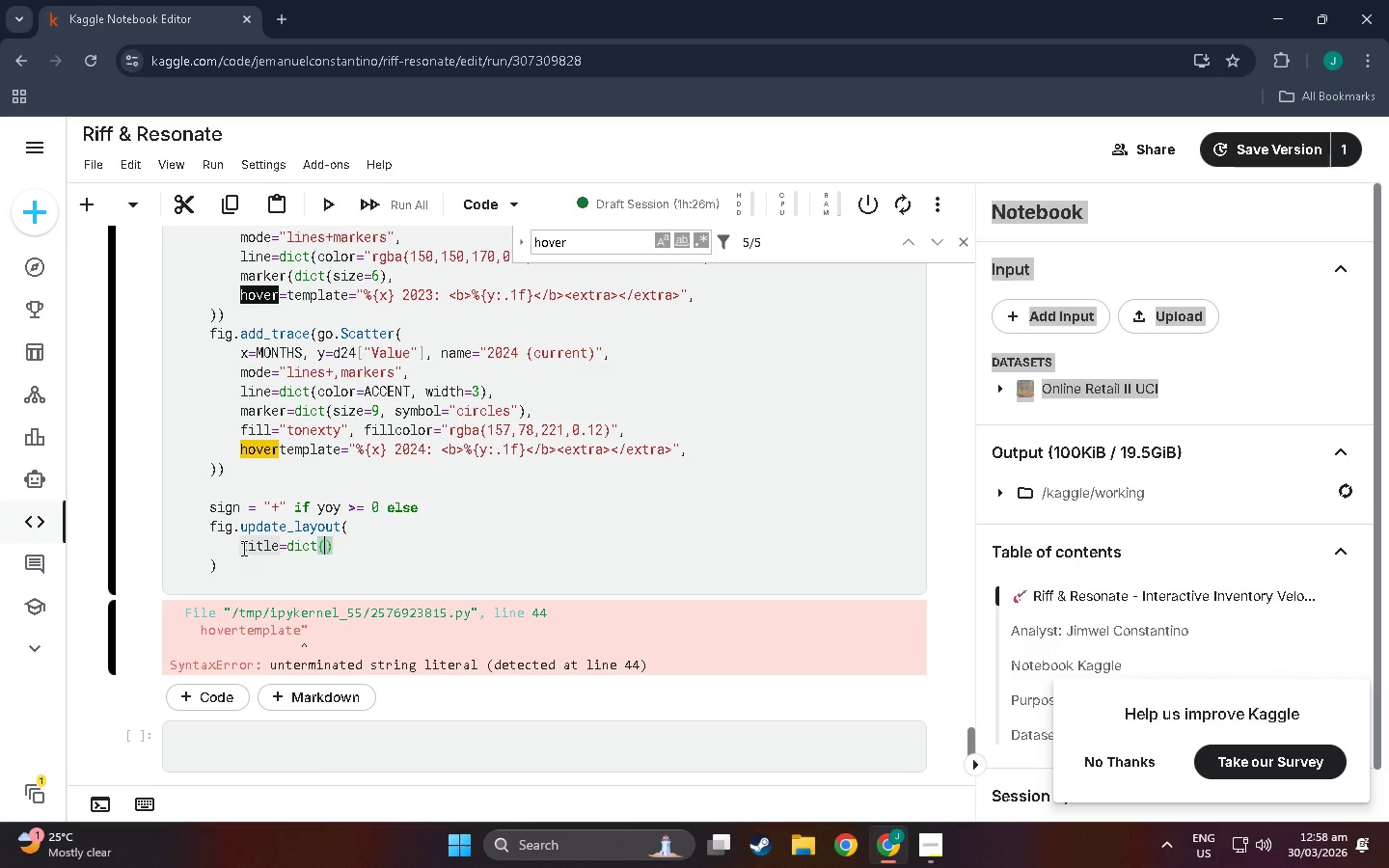 
key(Enter)
 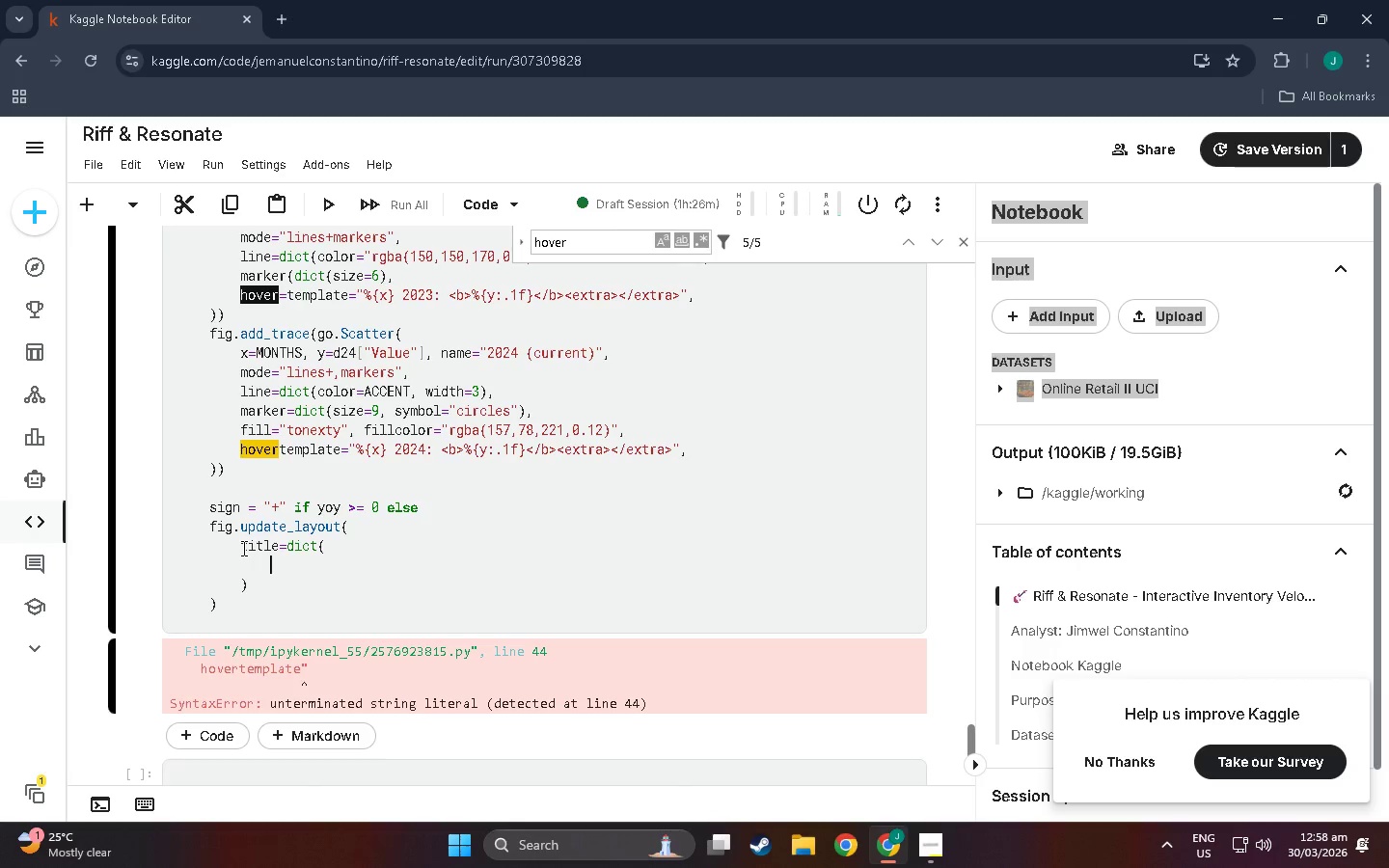 
type(text=(f")
 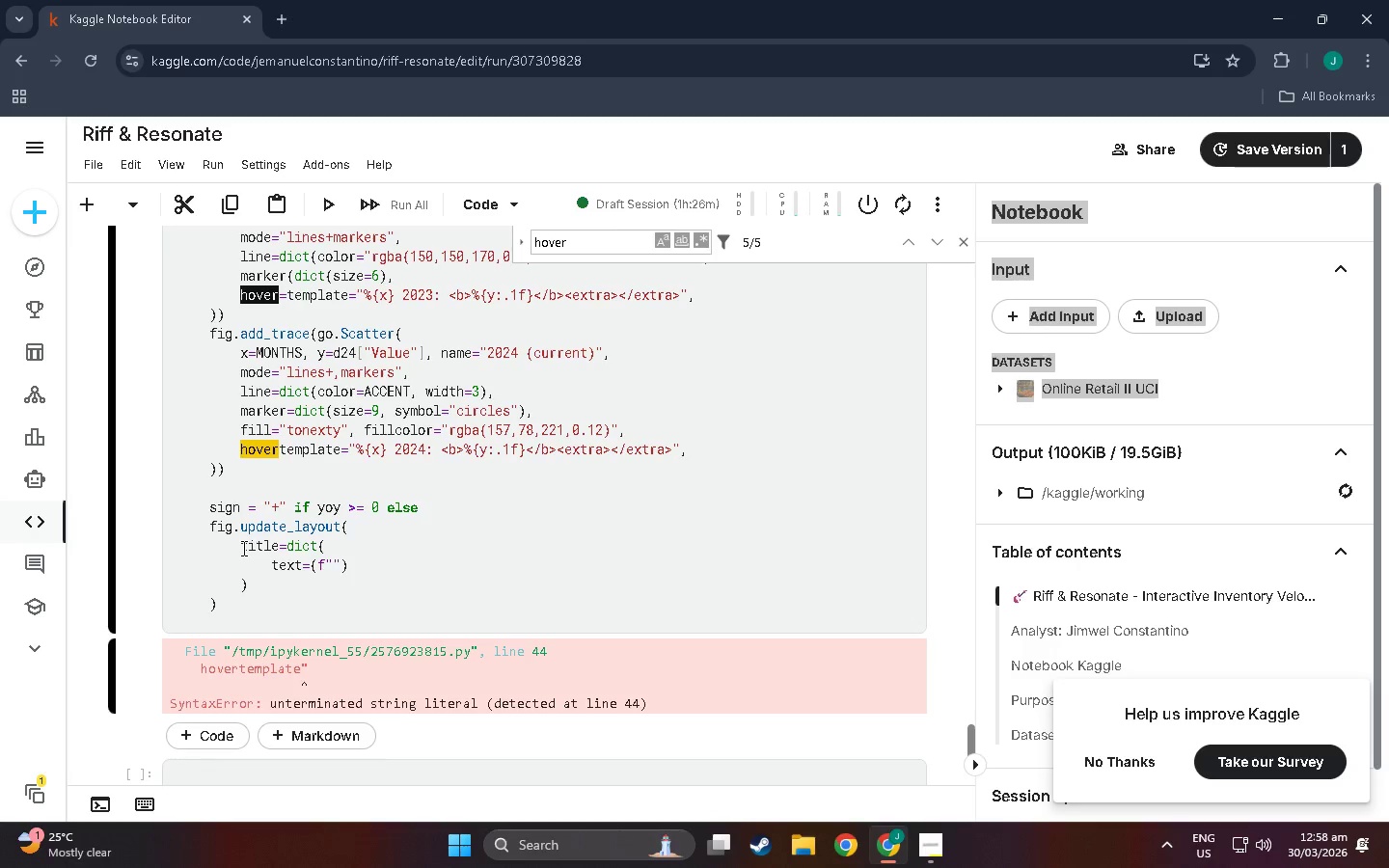 
key(Meta+Period)
 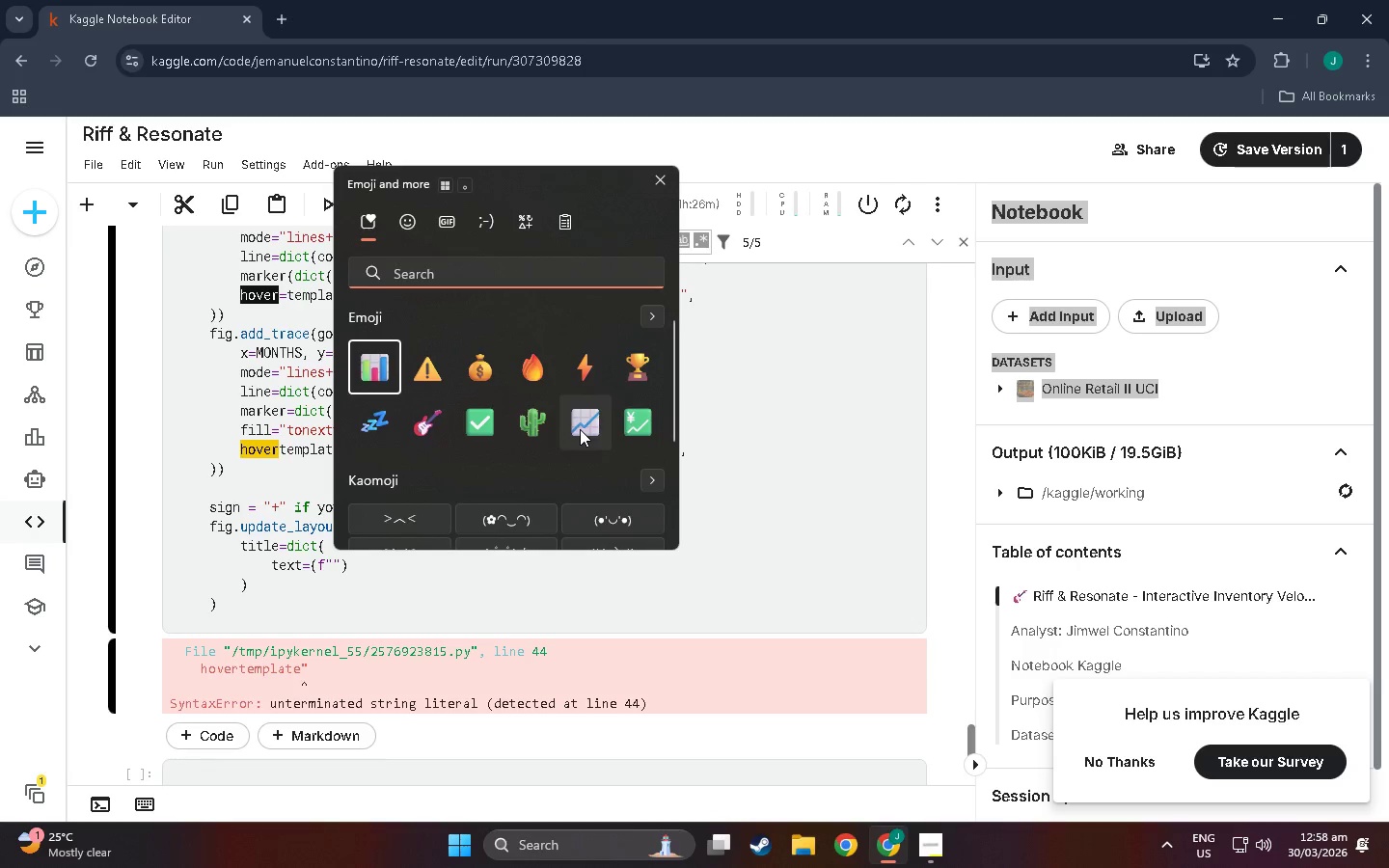 
left_click([580, 429])
 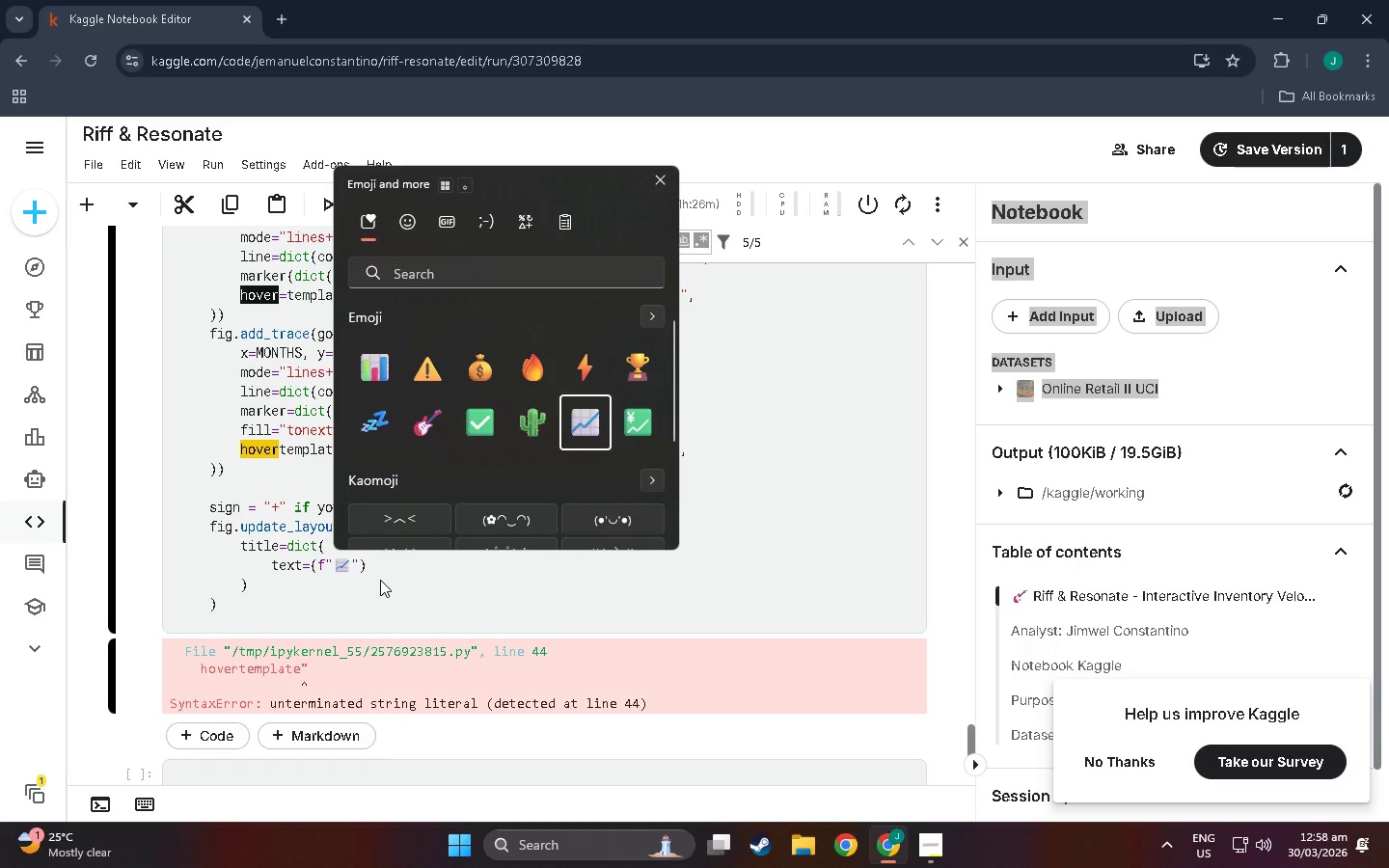 
left_click([347, 569])
 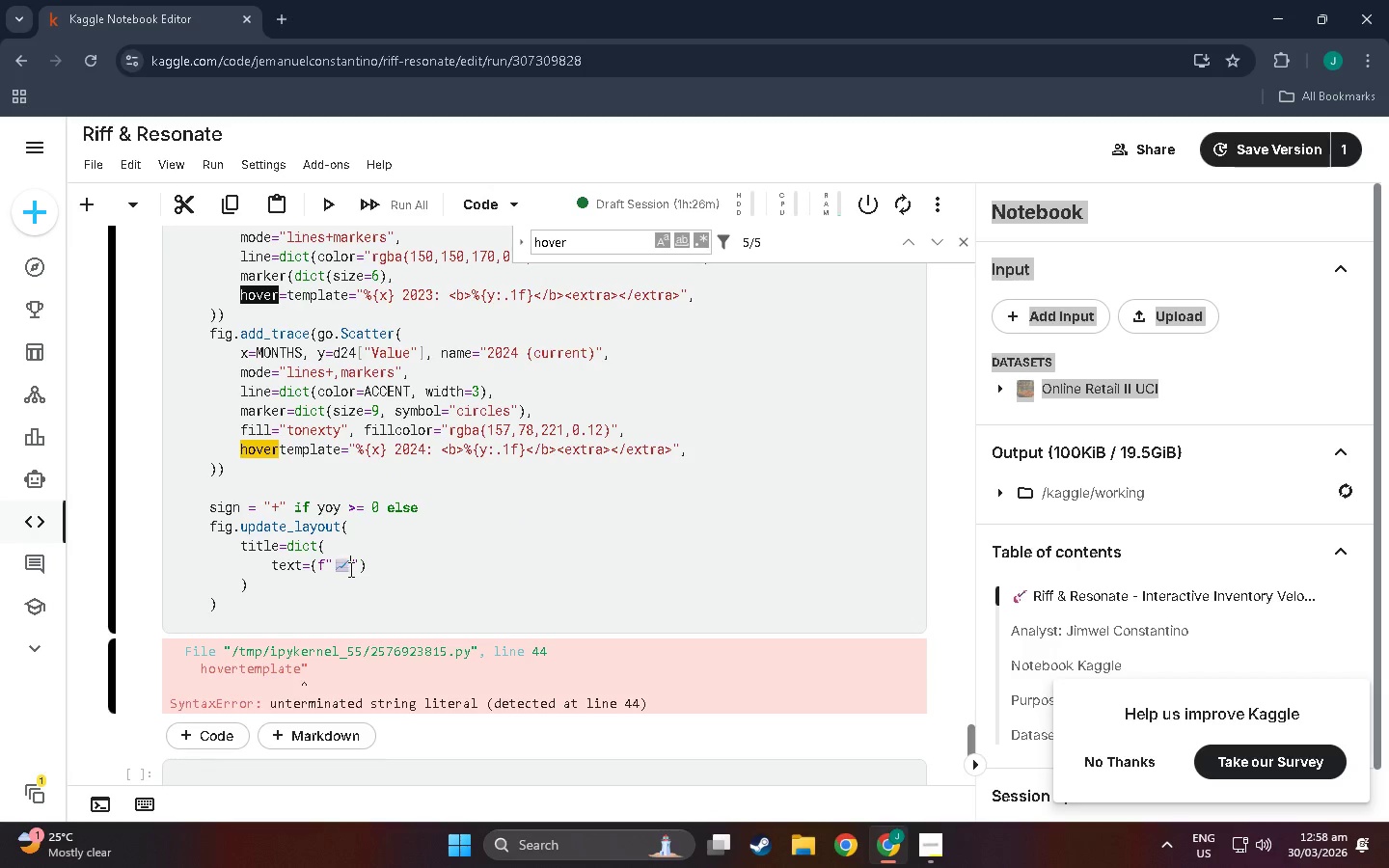 
left_click([349, 569])
 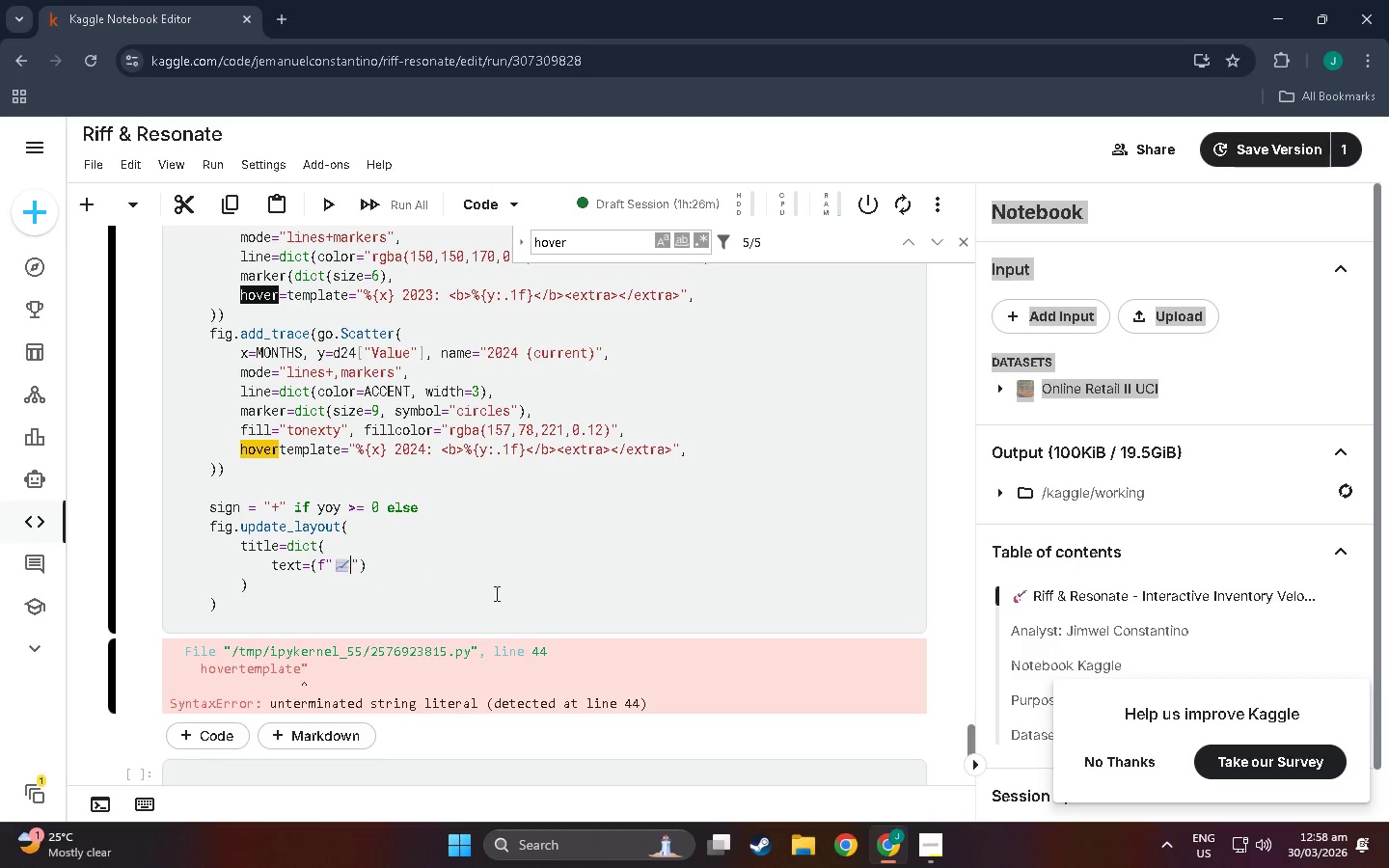 
type( Sales VelocityL)
key(Backspace)
type(:  20)
key(Backspace)
key(Backspace)
key(Backspace)
type(2024 vs  )
key(Backspace)
type(2023<>)
key(Backspace)
type(br>)
 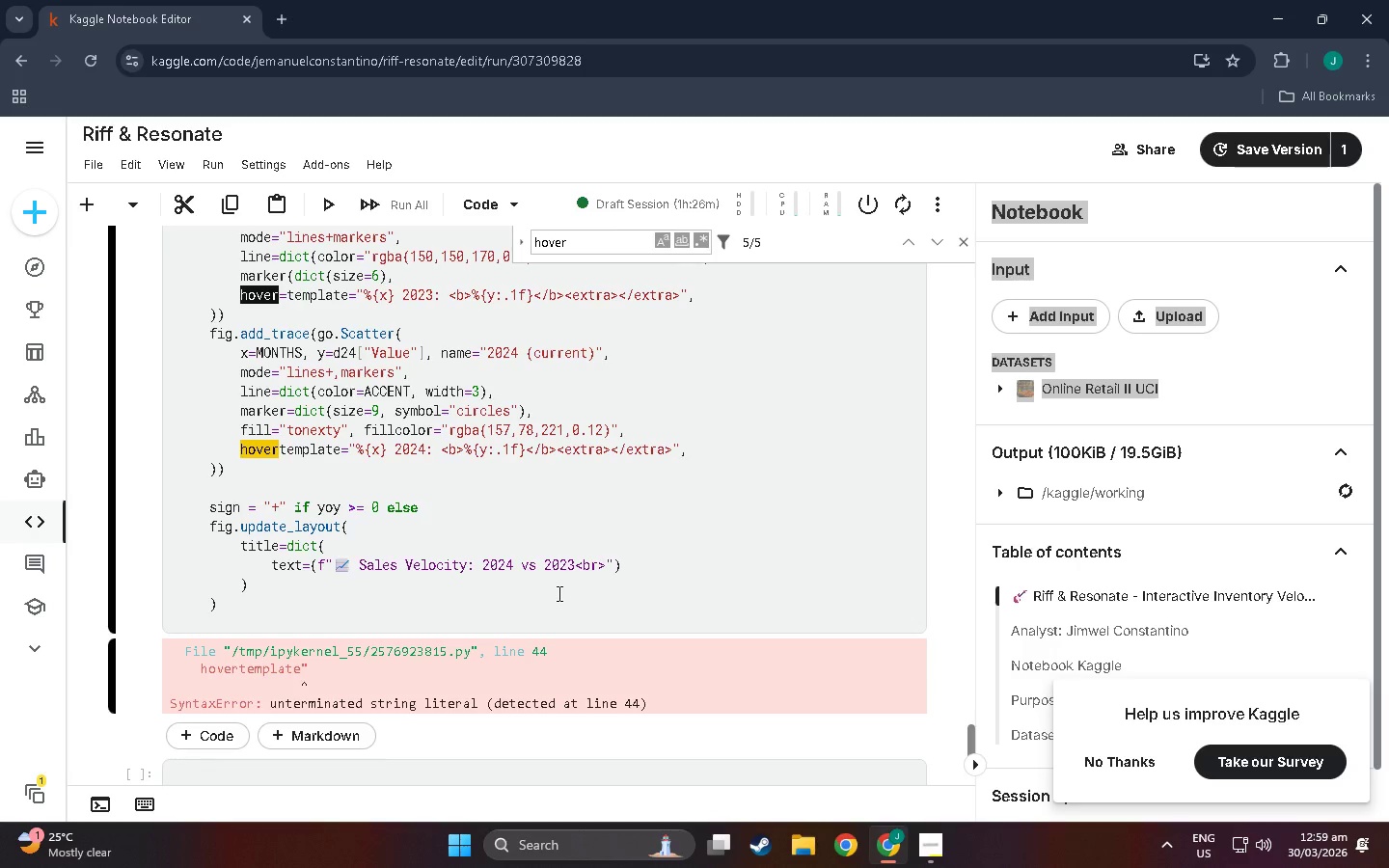 
hold_key(key=ShiftLeft, duration=0.53)
 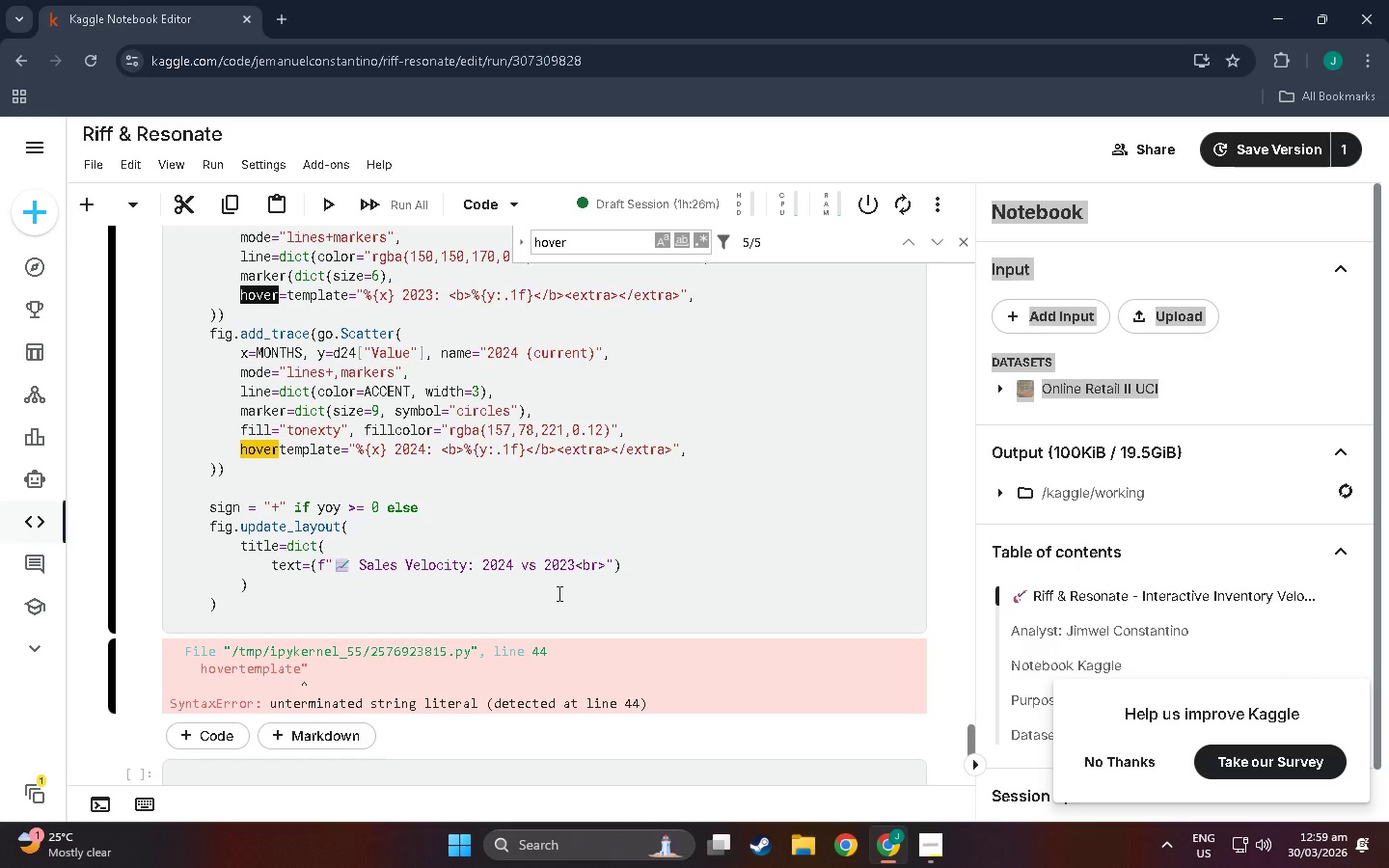 
key(ArrowRight)
 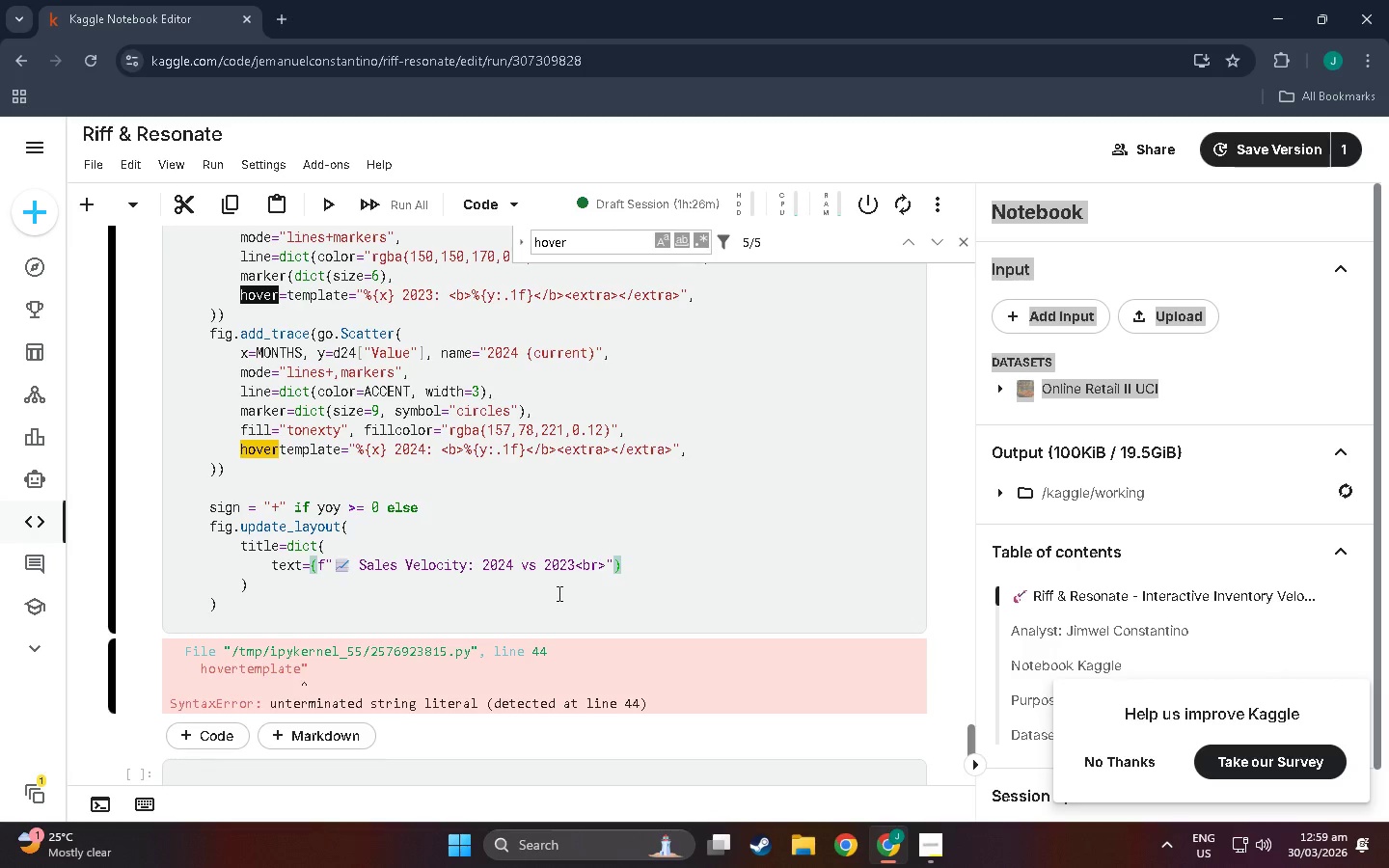 
key(Enter)
 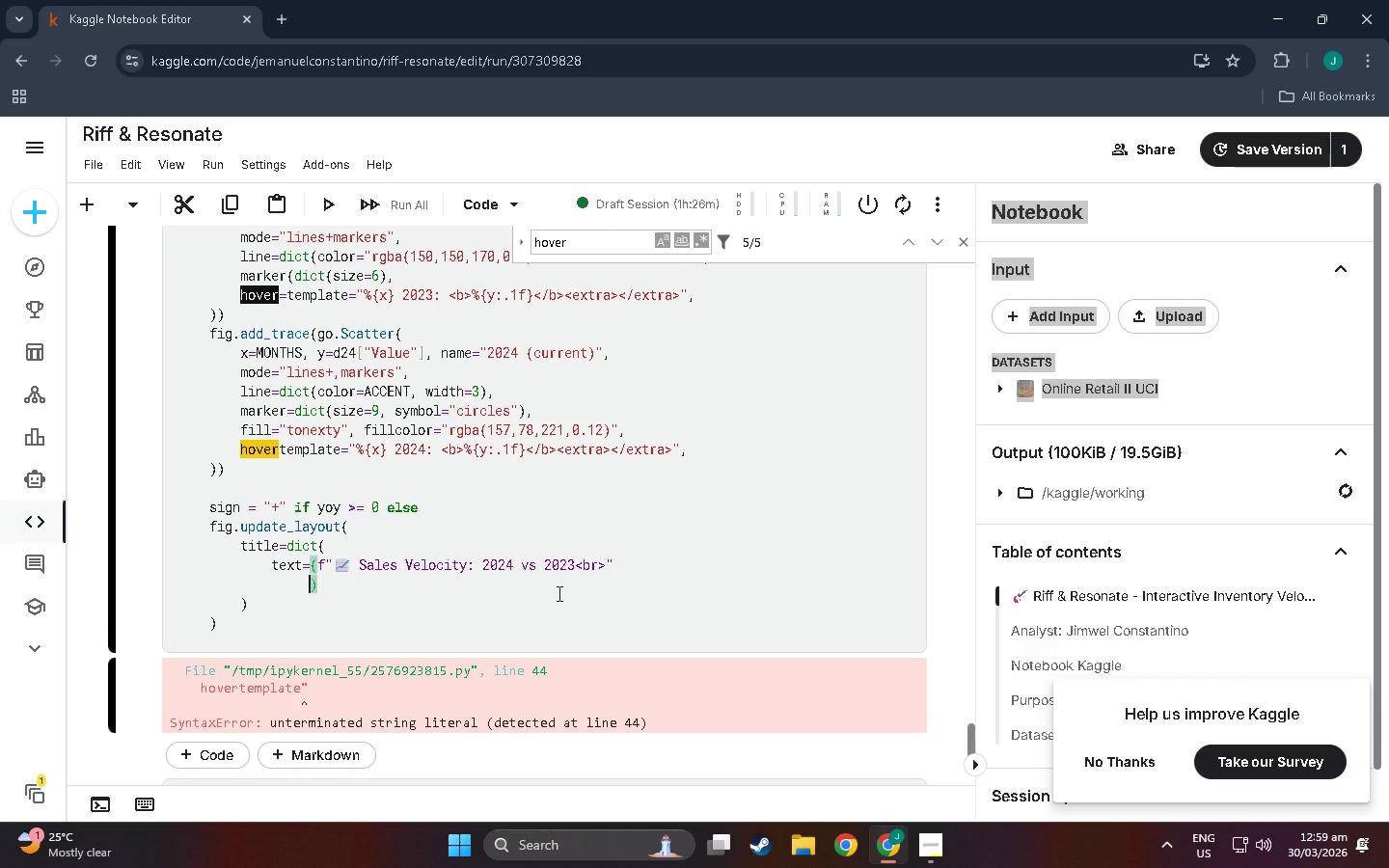 
type(f"si)
key(Backspace)
key(Backspace)
type(<si)
key(Backspace)
type(up[)
key(Backspace)
key(Backspace)
type([)
key(Backspace)
type(p?)
key(Backspace)
type(>}yl)
key(Backspace)
key(Backspace)
type(ylabel)
 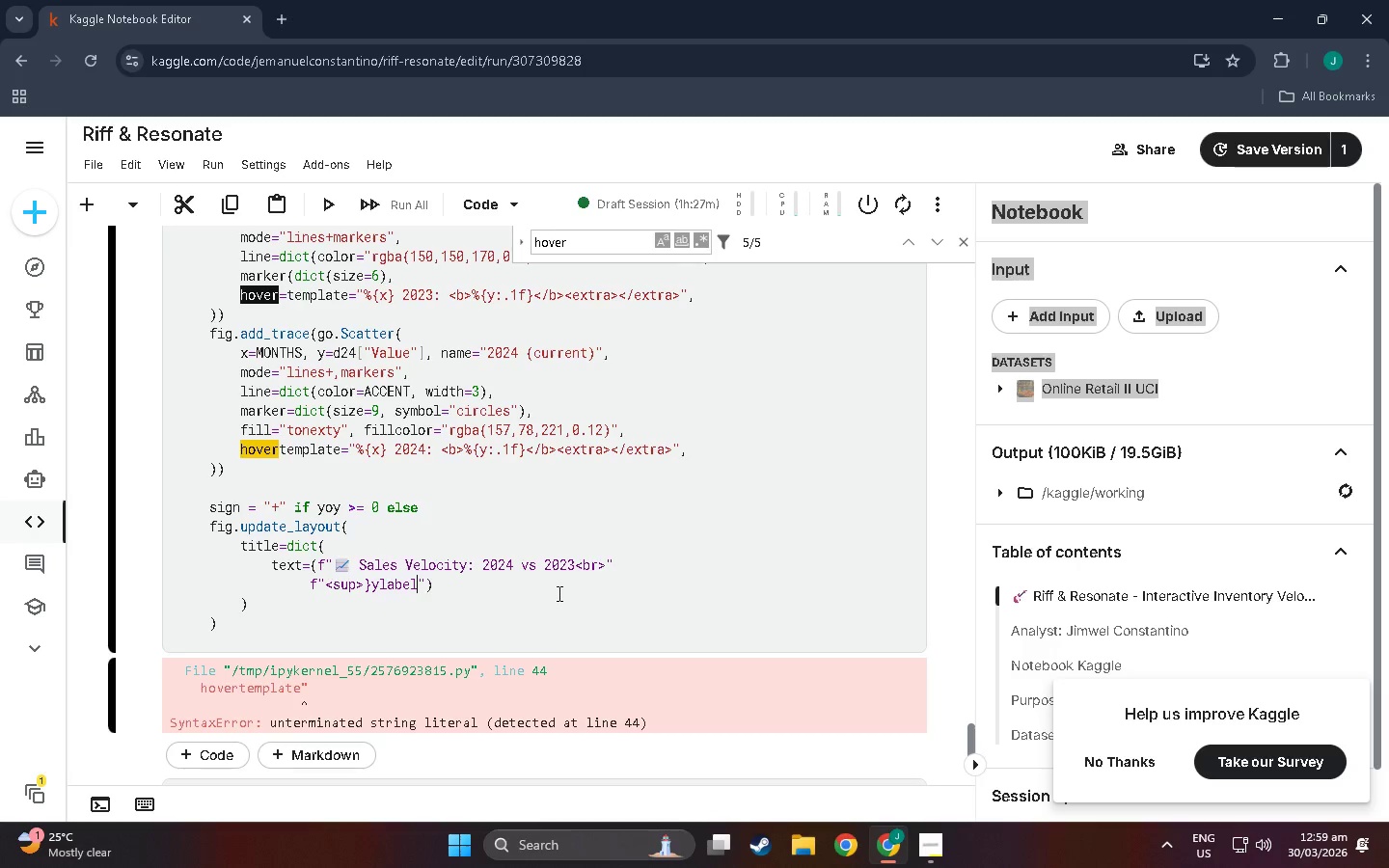 
key(ArrowRight)
 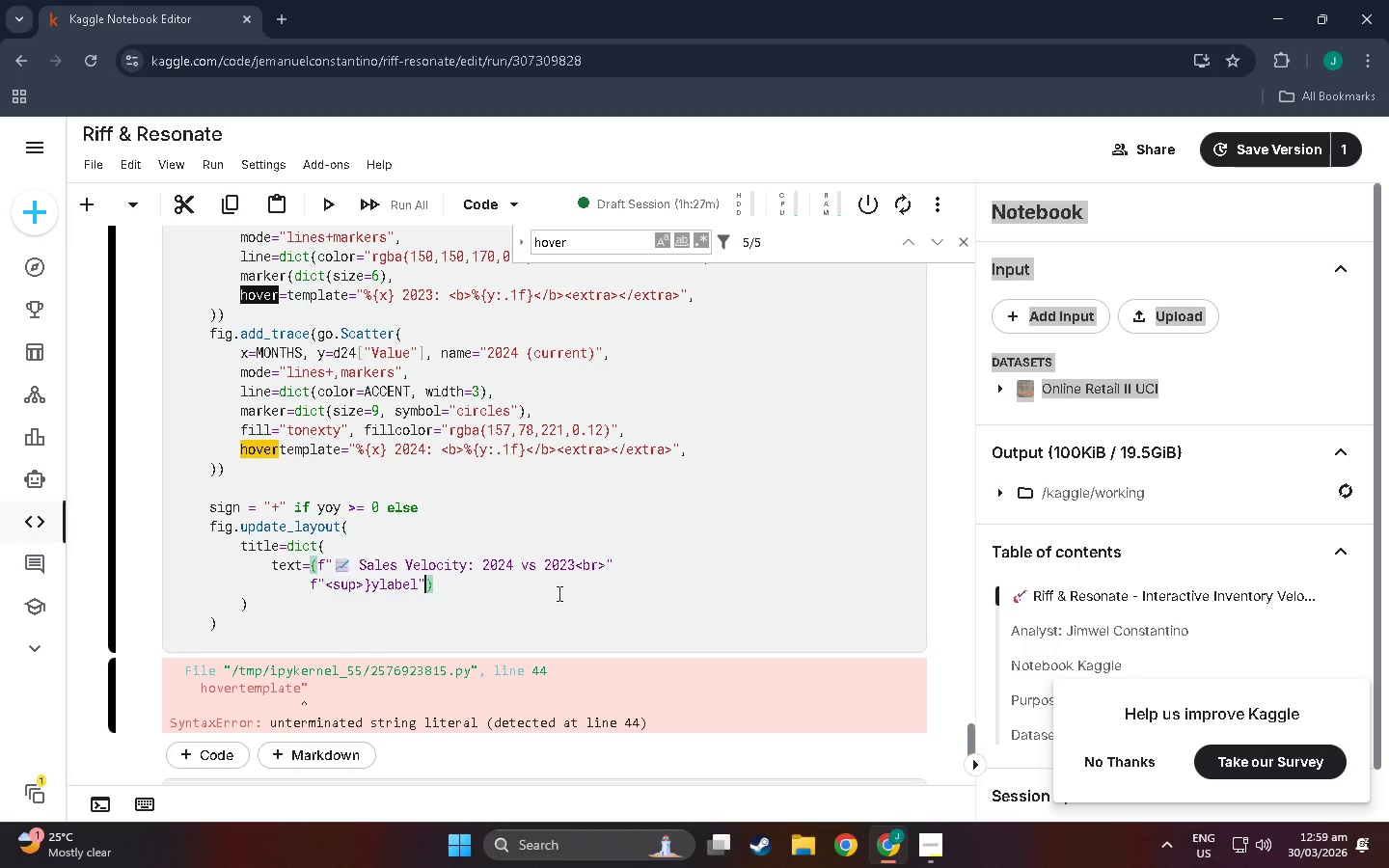 
key(Backspace)
 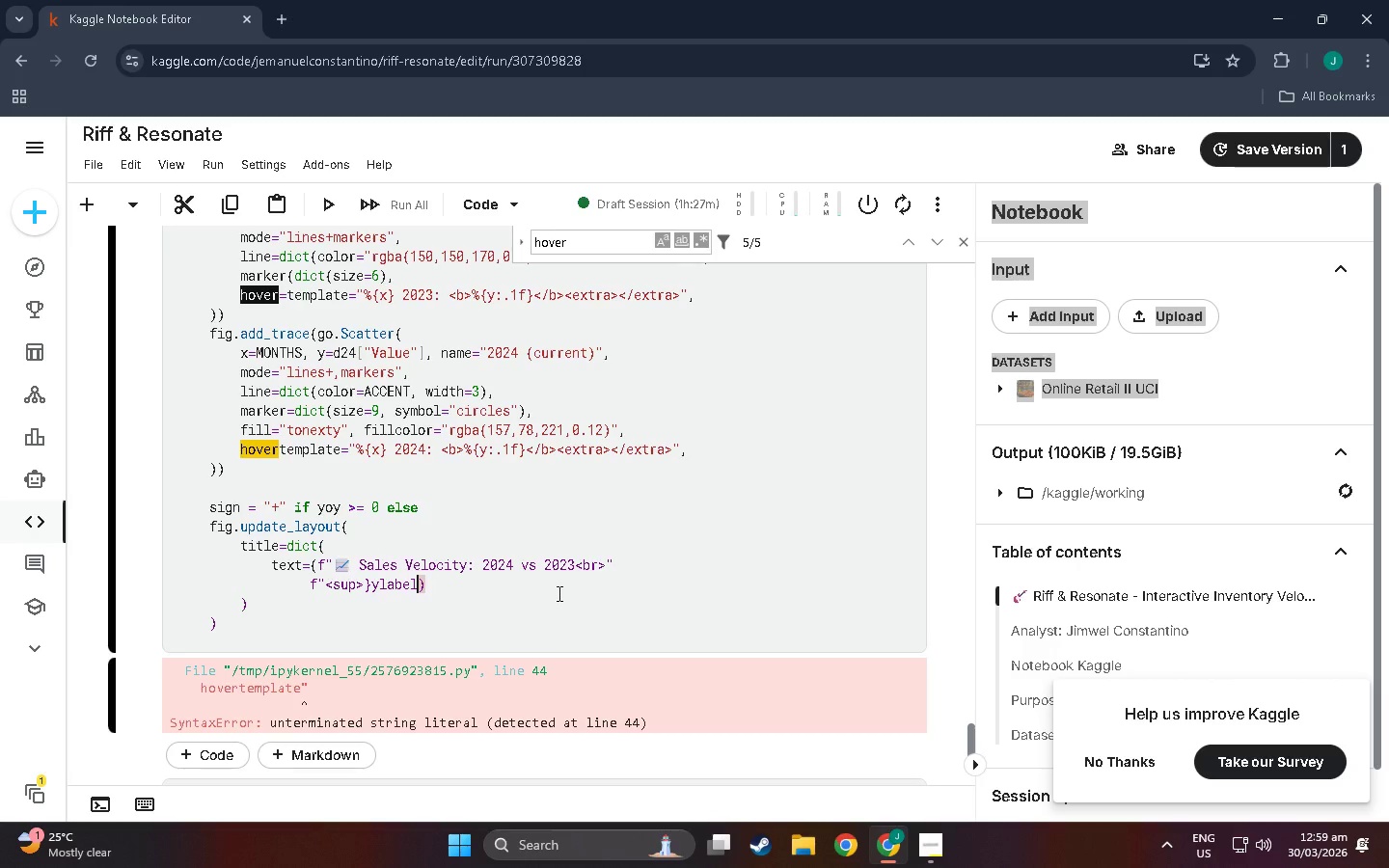 
key(Shift+BracketRight)
 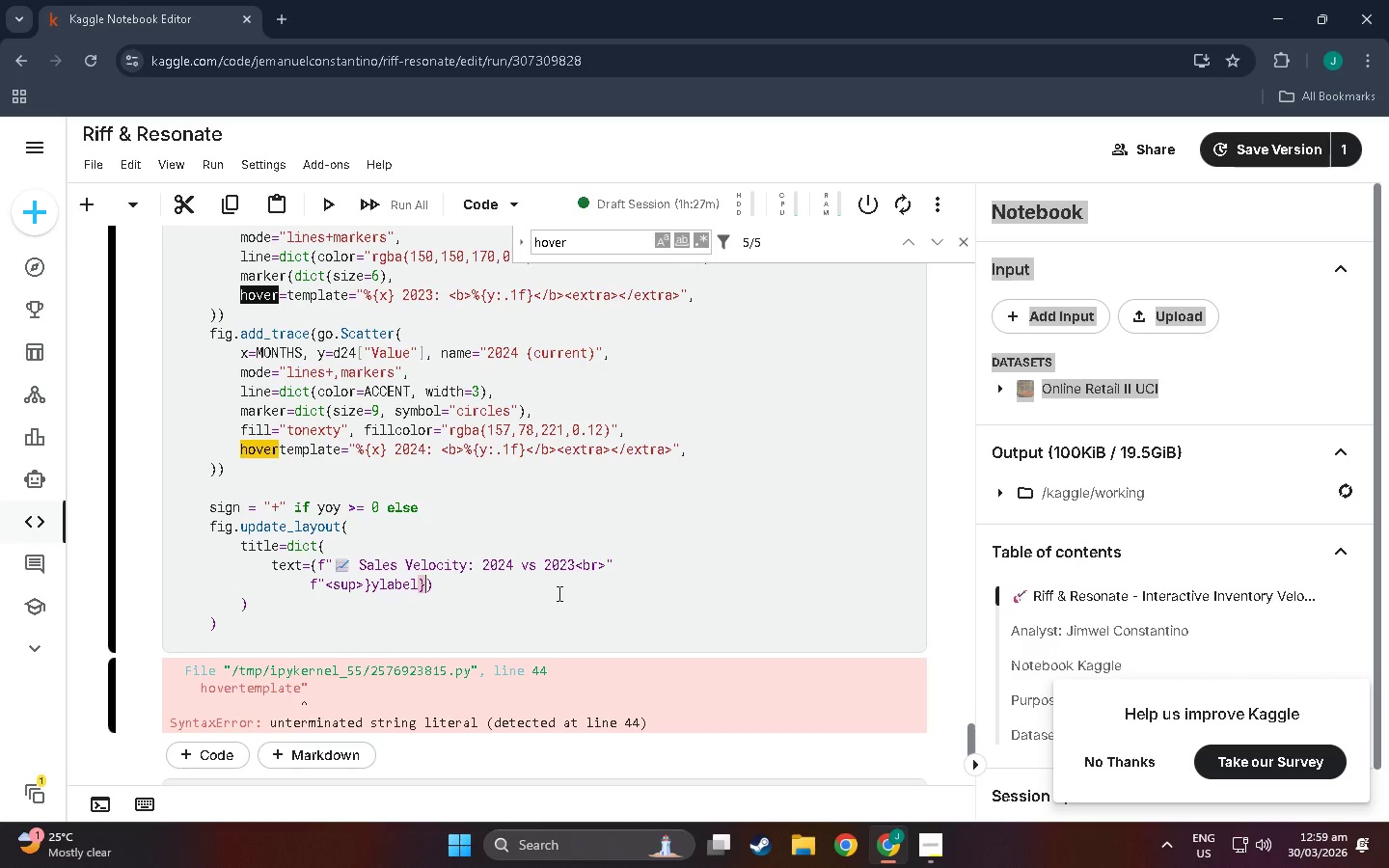 
wait(5.89)
 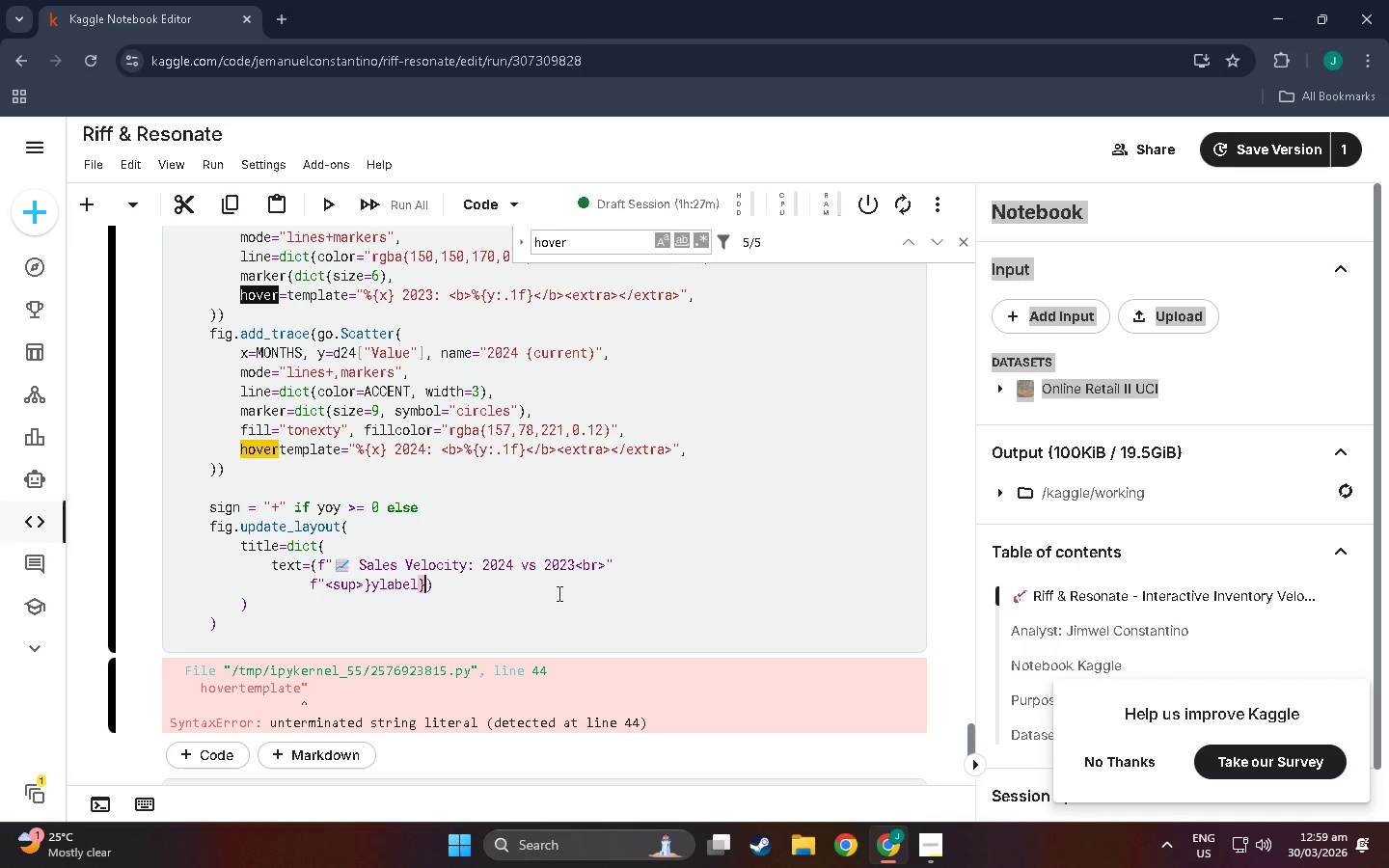 
left_click([370, 578])
 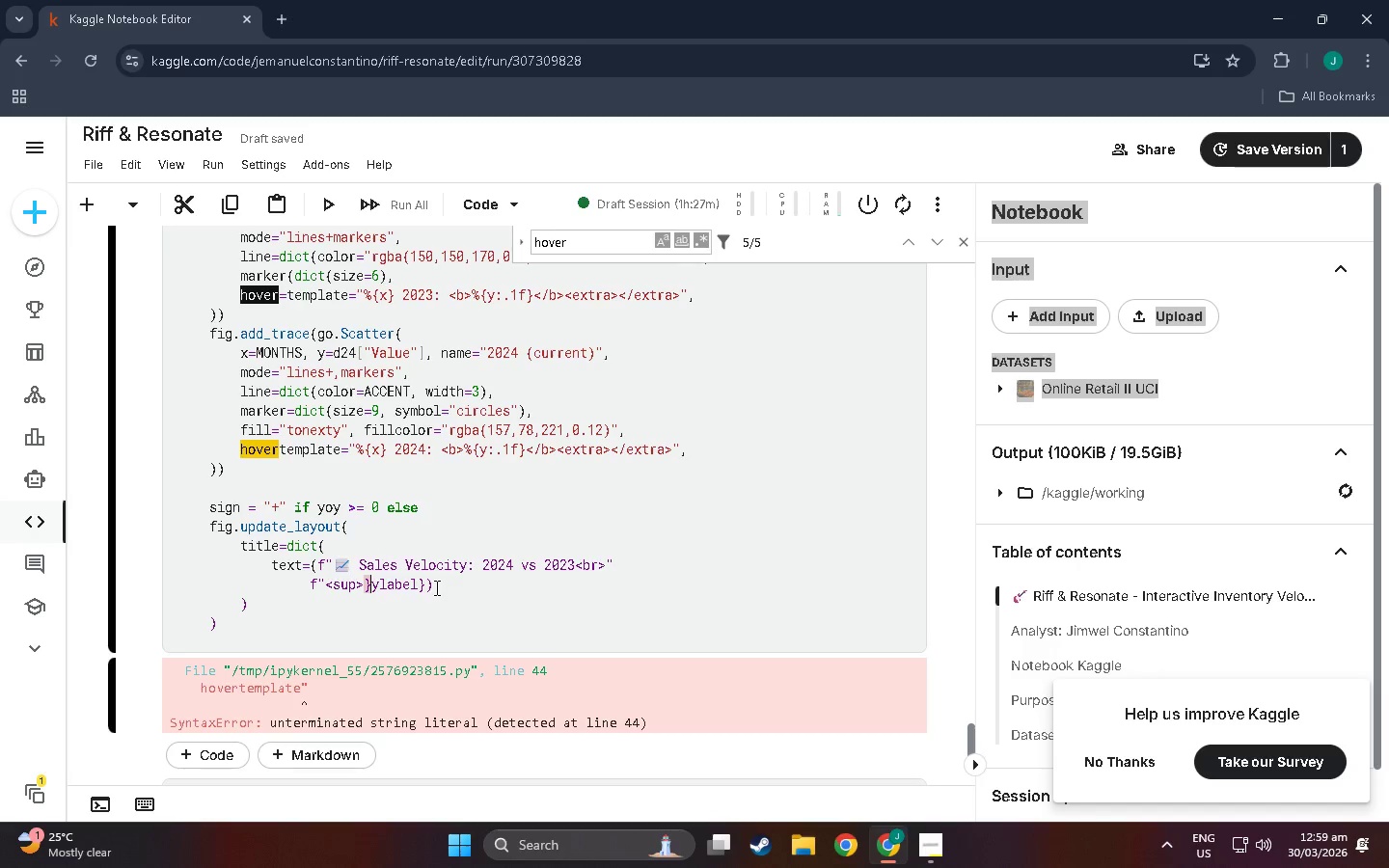 
key(Shift+Backspace)
 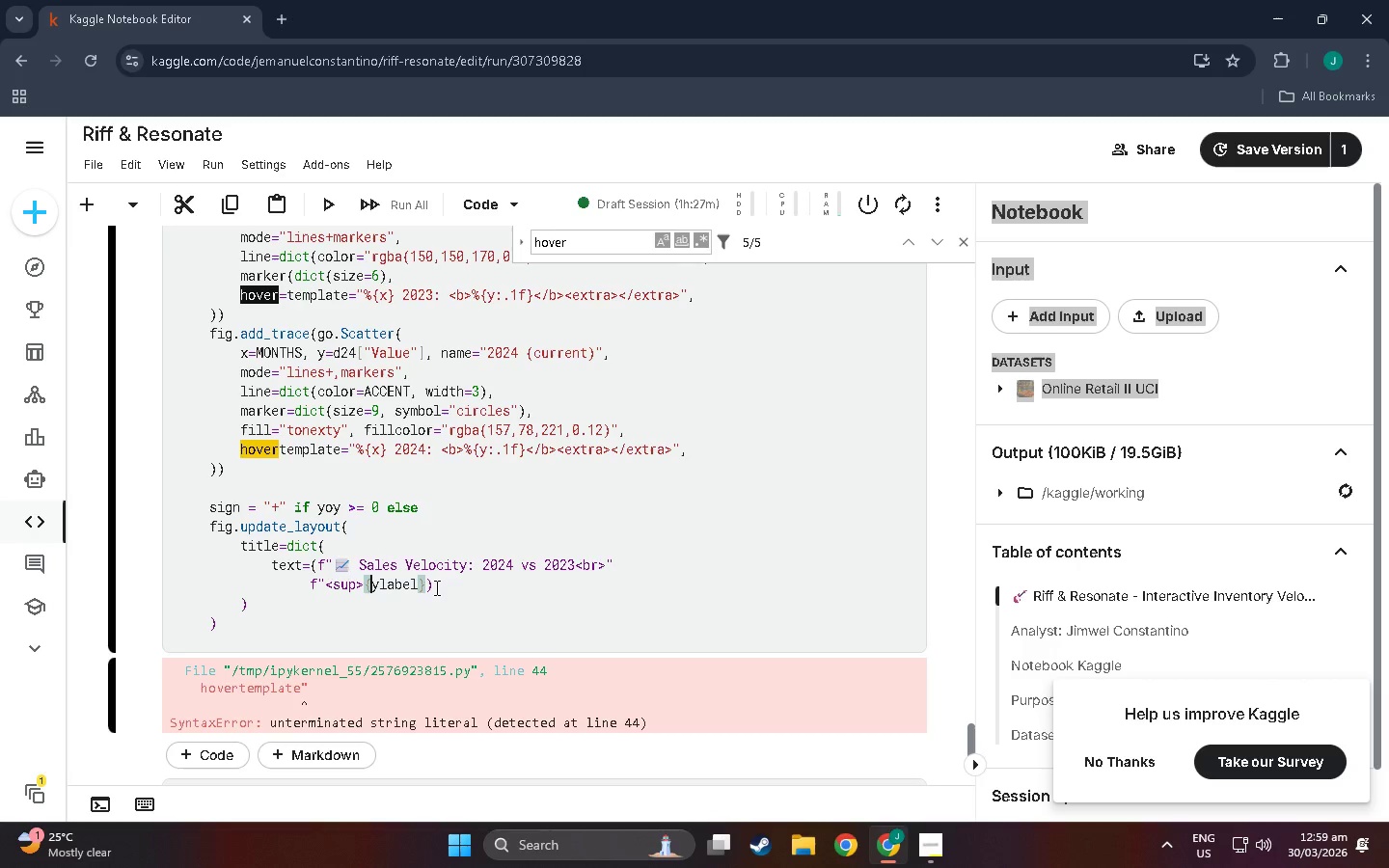 
key(Shift+BracketLeft)
 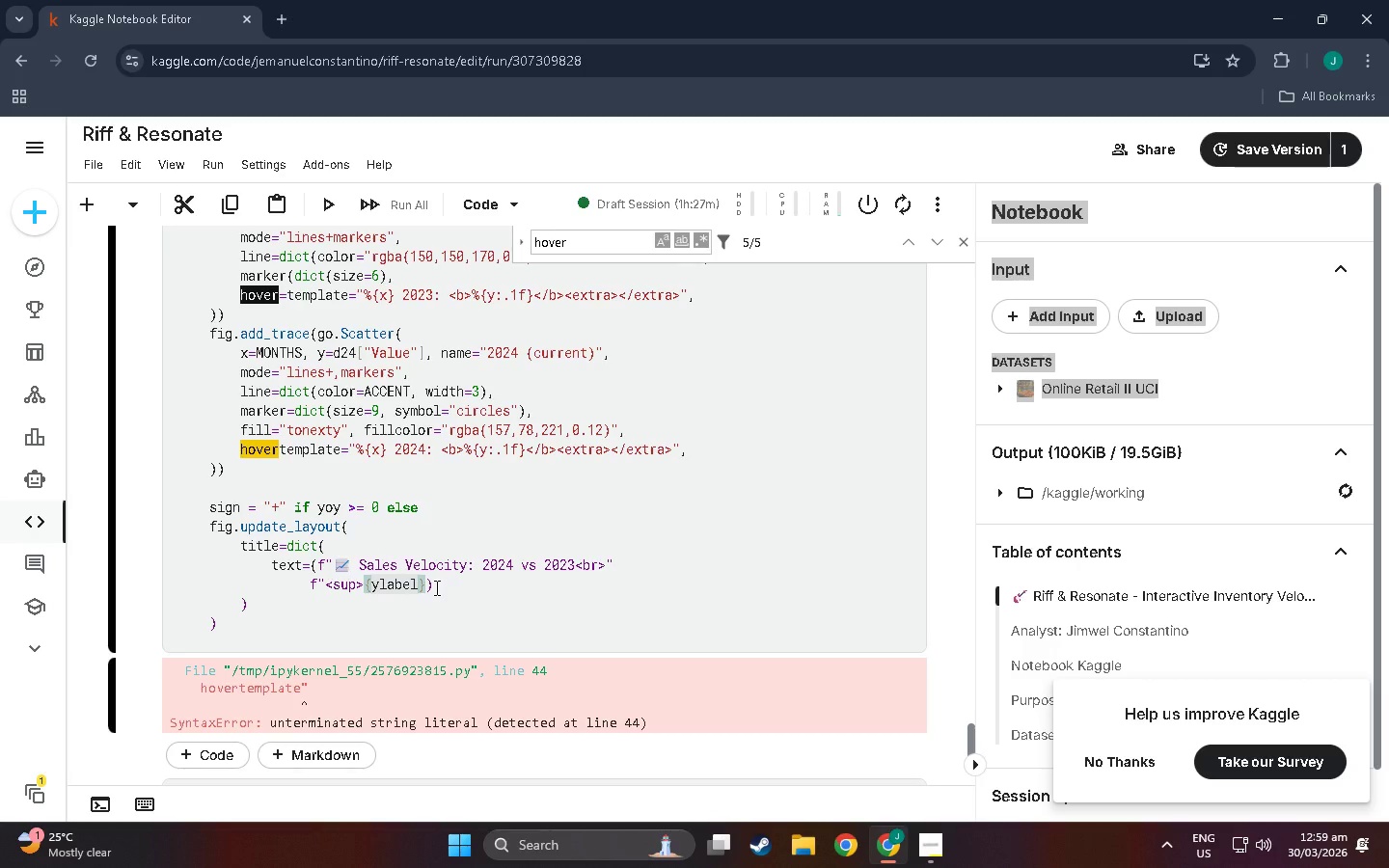 
key(ArrowRight)
 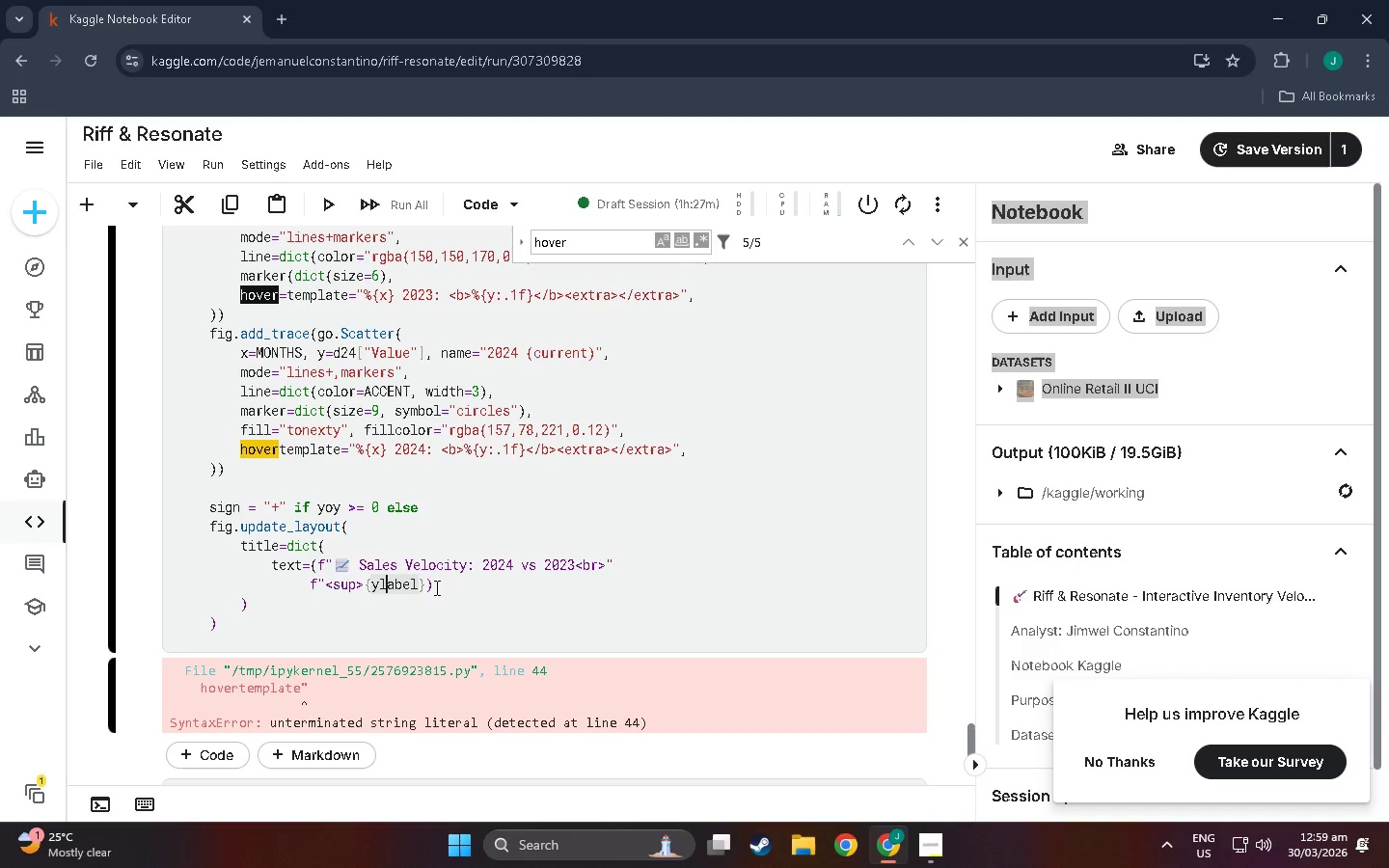 
key(ArrowRight)
 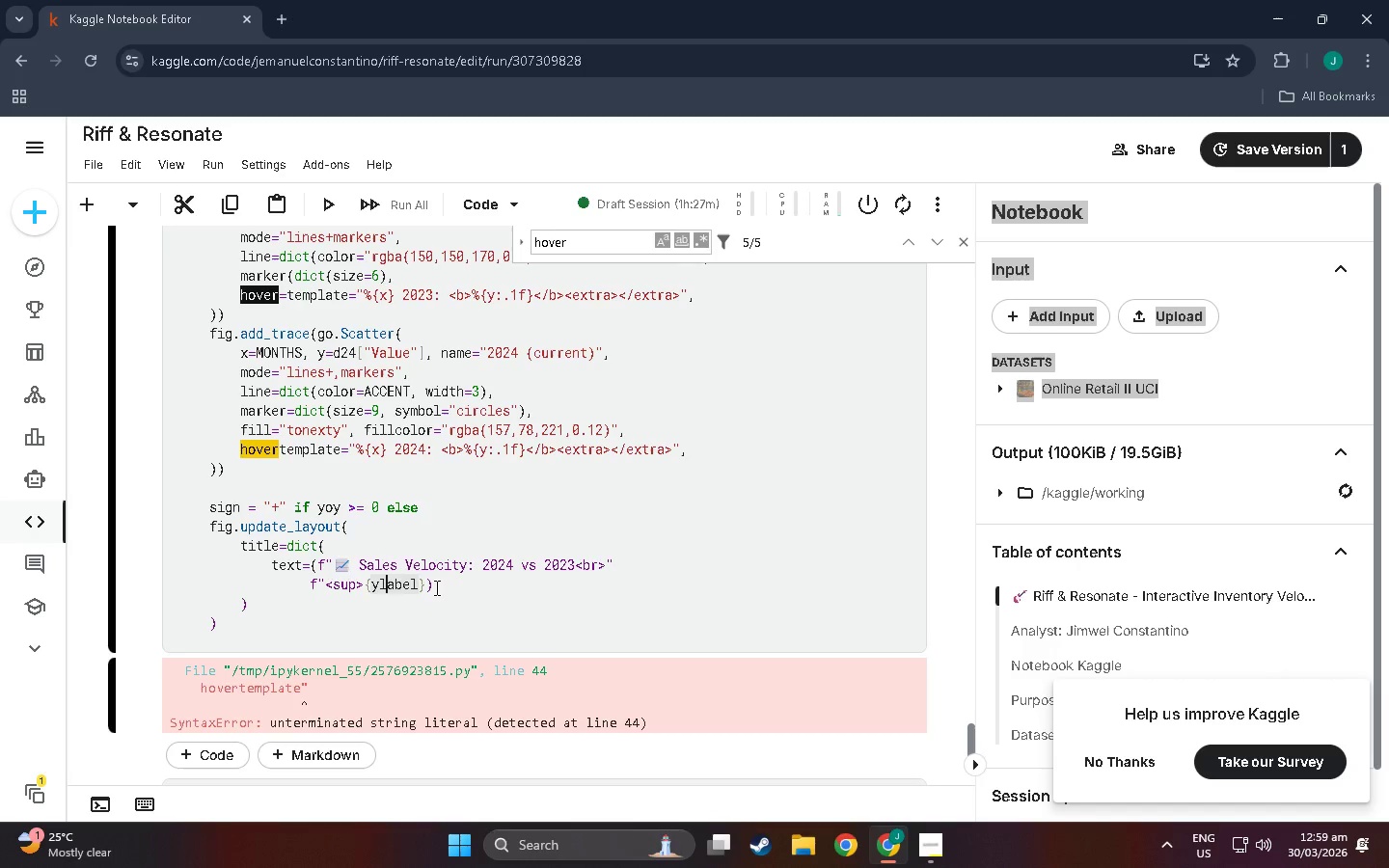 
key(ArrowRight)
 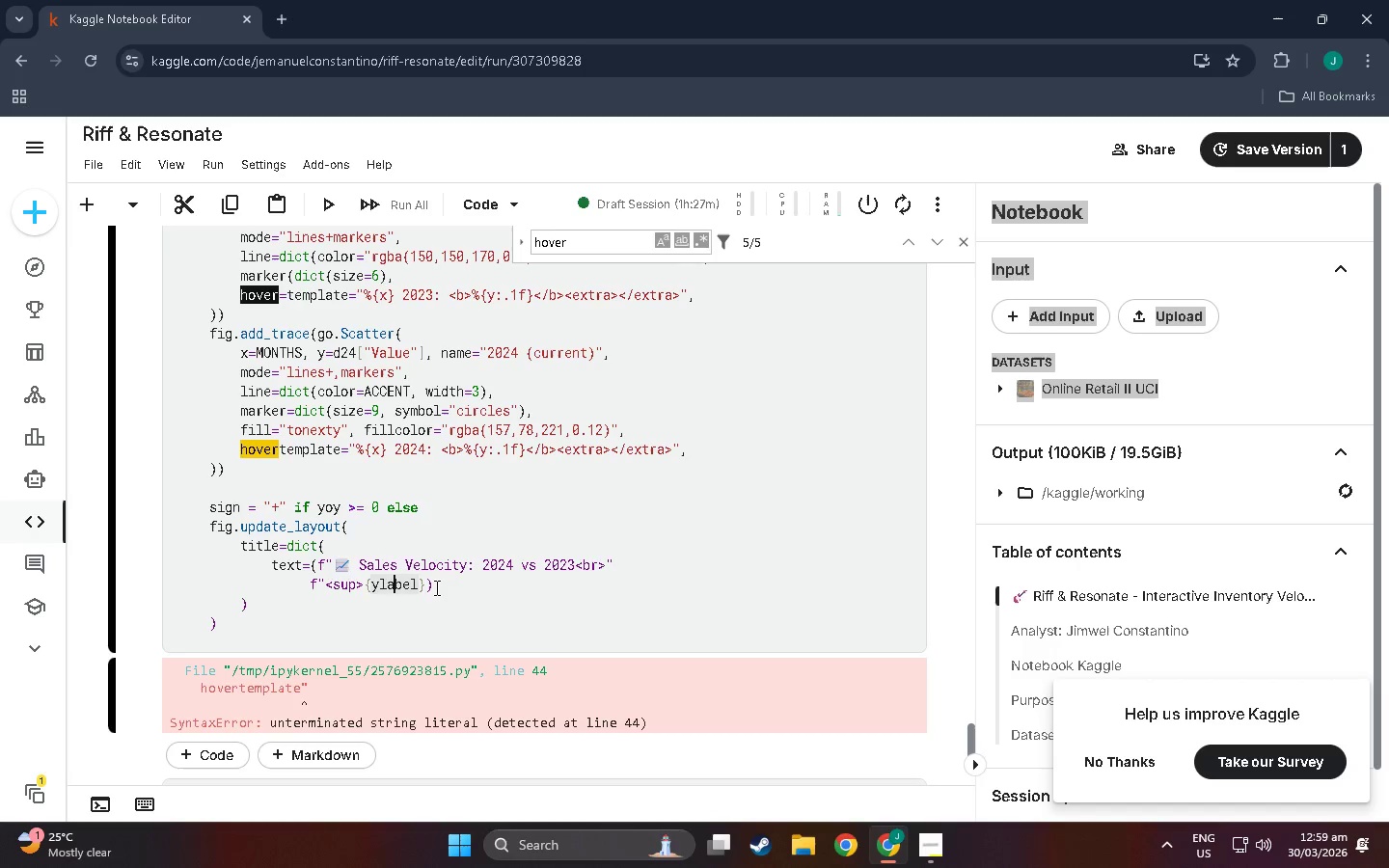 
key(ArrowRight)
 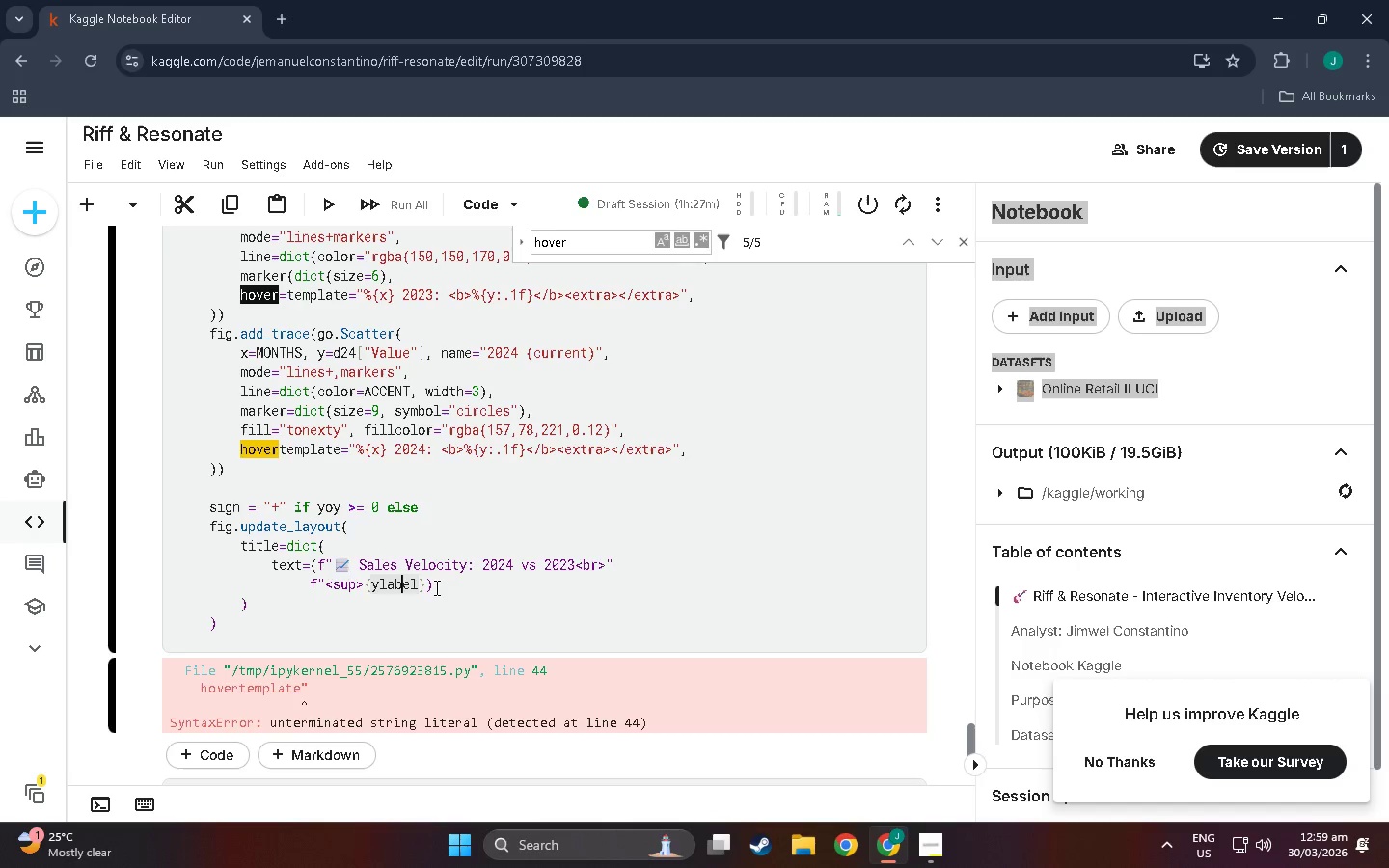 
key(ArrowRight)
 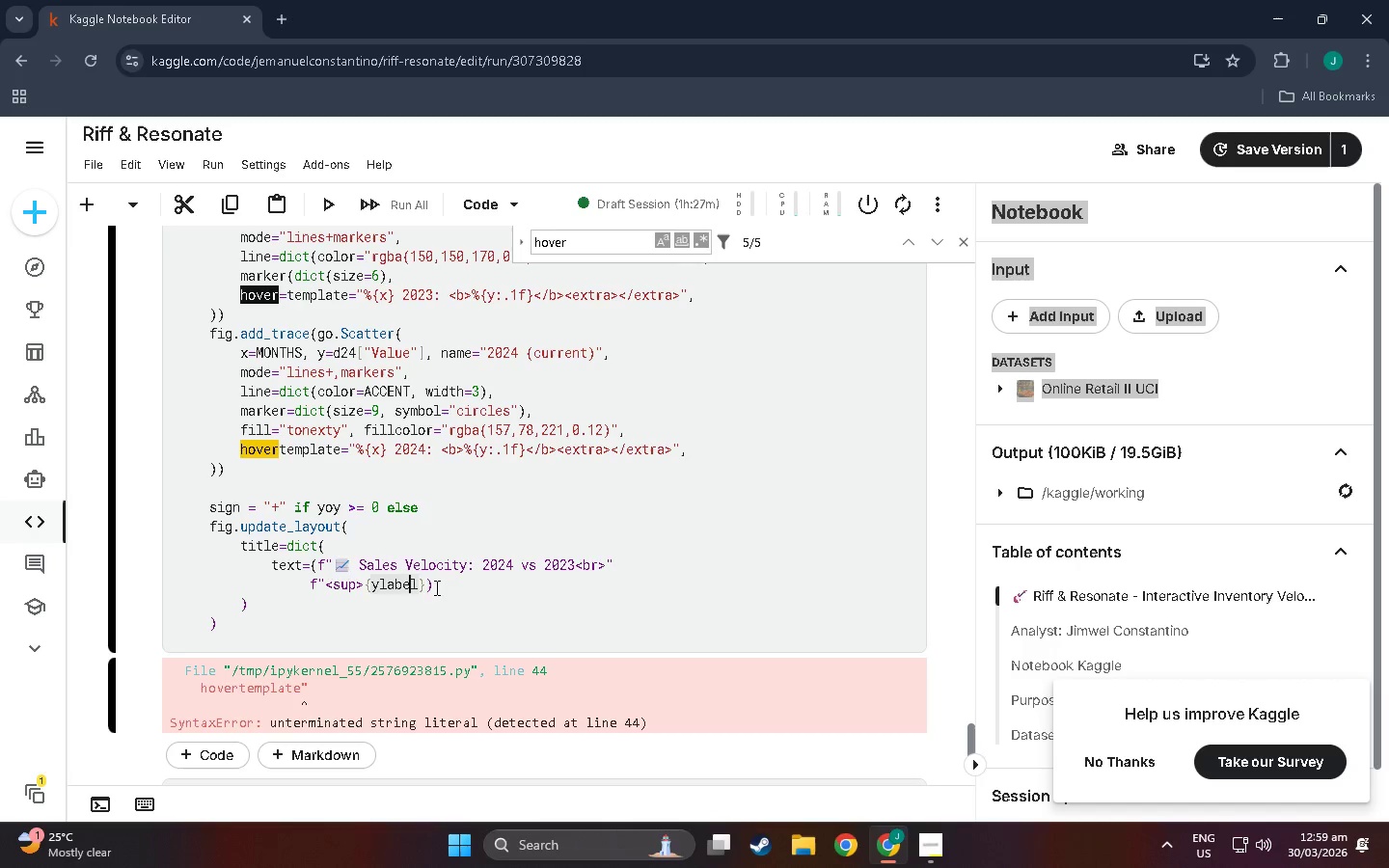 
key(ArrowRight)
 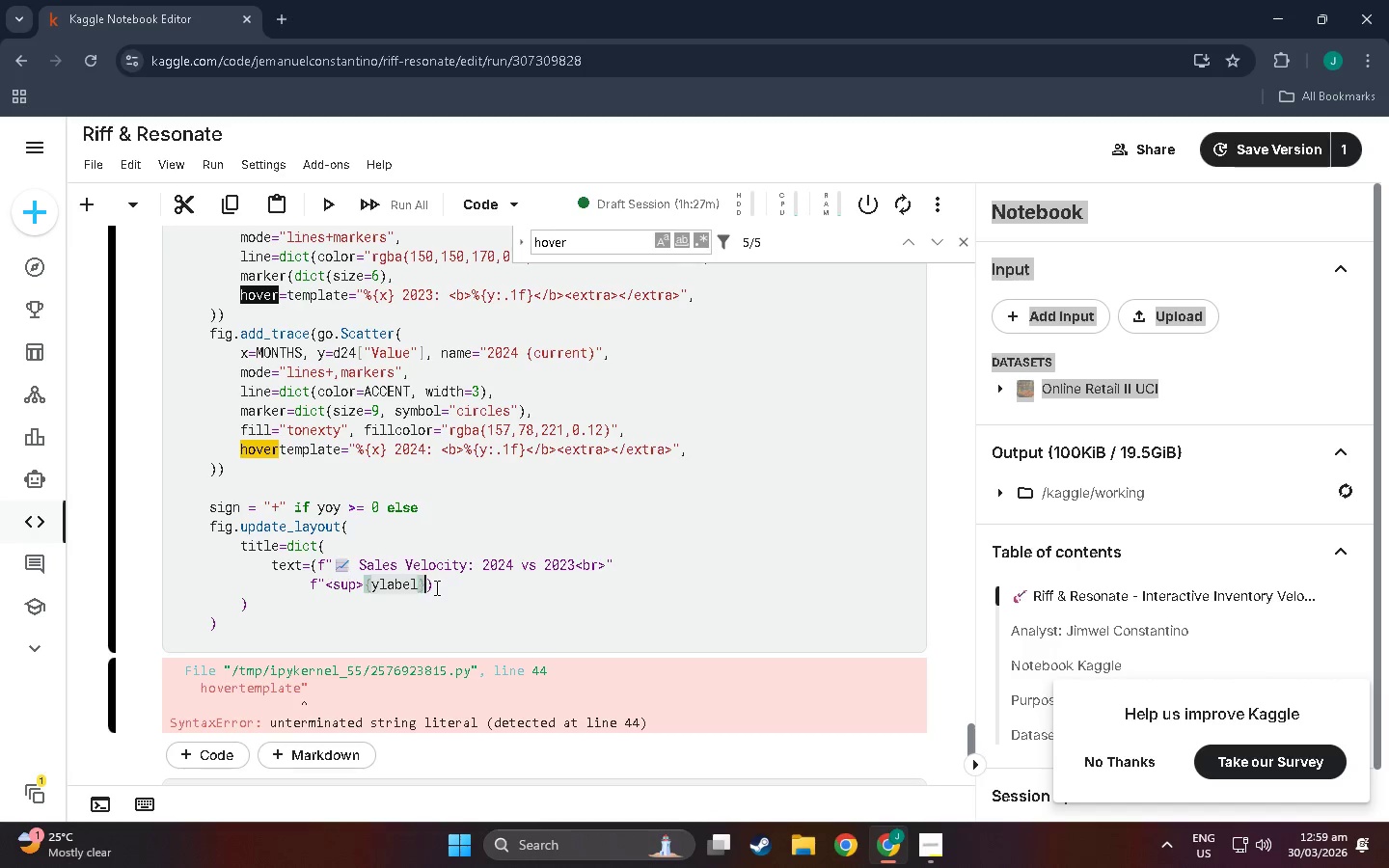 
key(ArrowRight)
 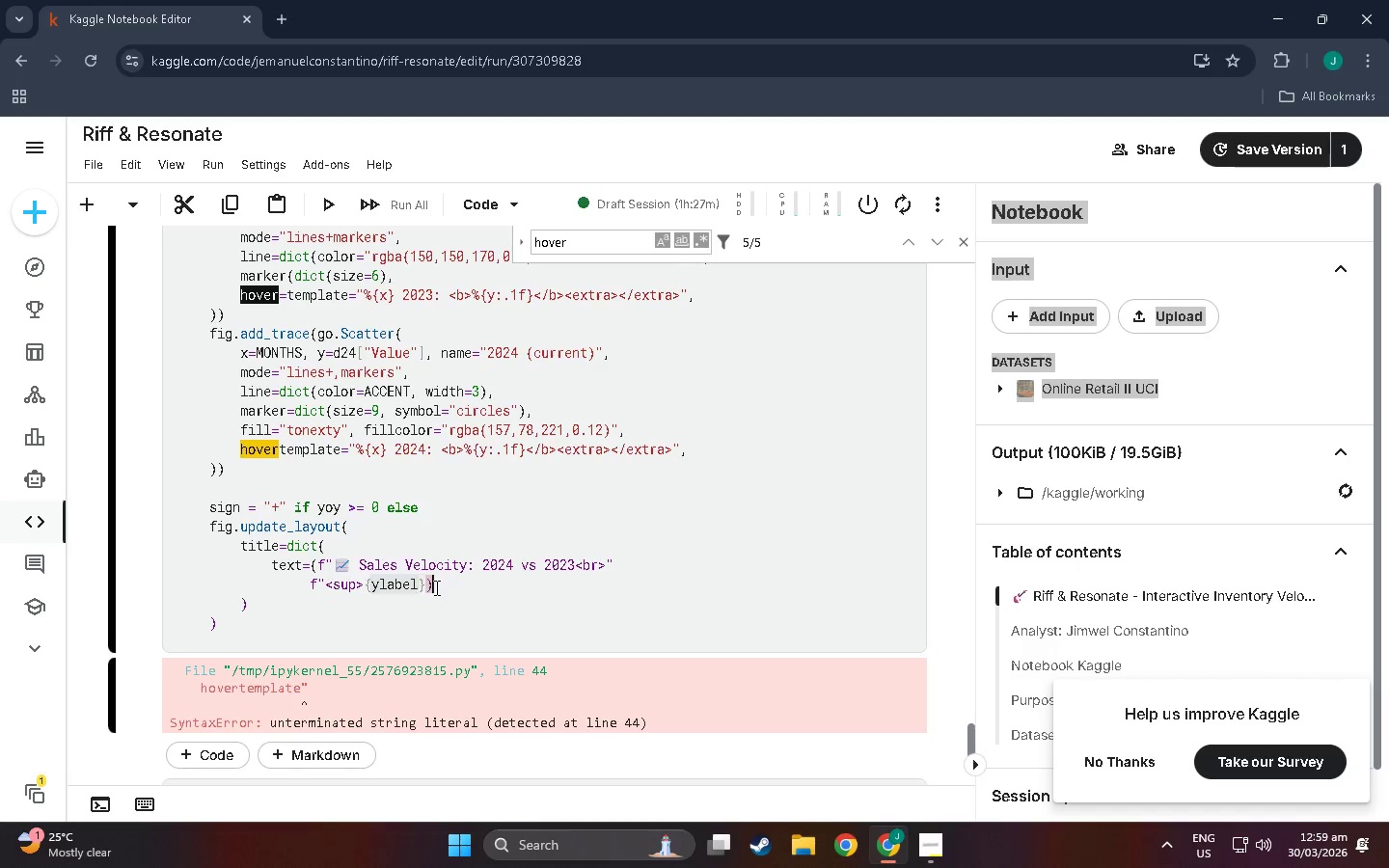 
key(ArrowRight)
 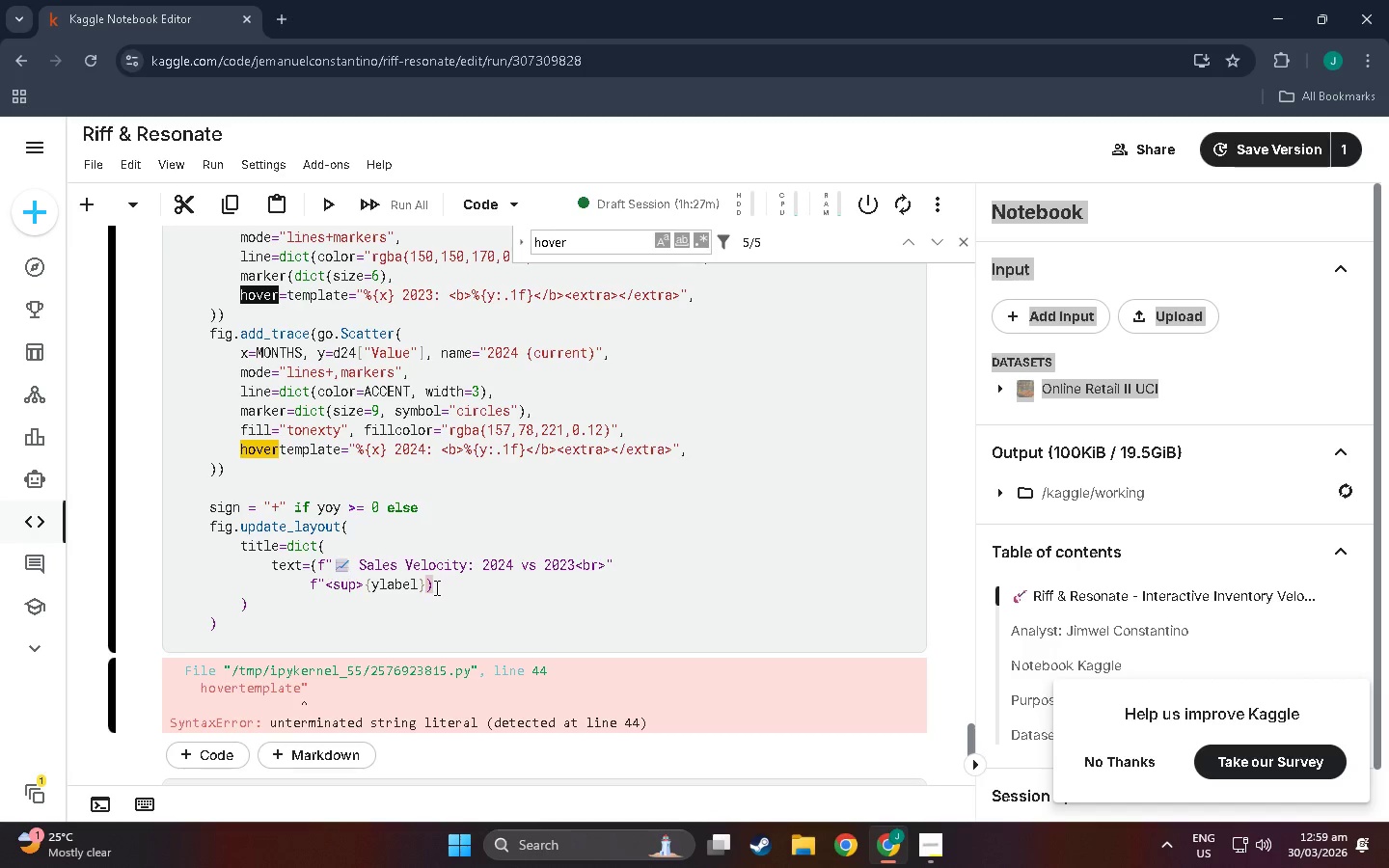 
left_click([423, 585])
 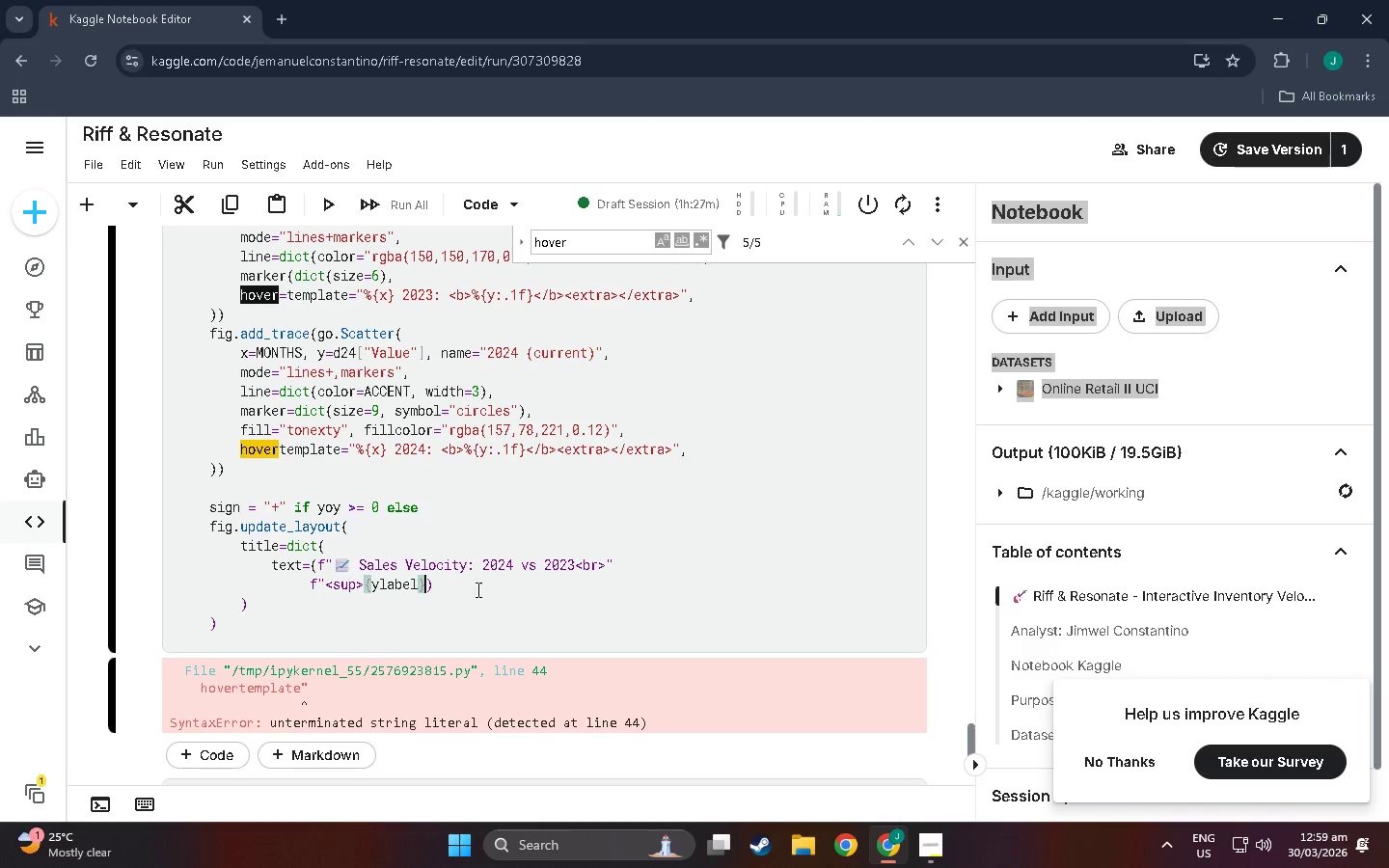 
key(Space)
 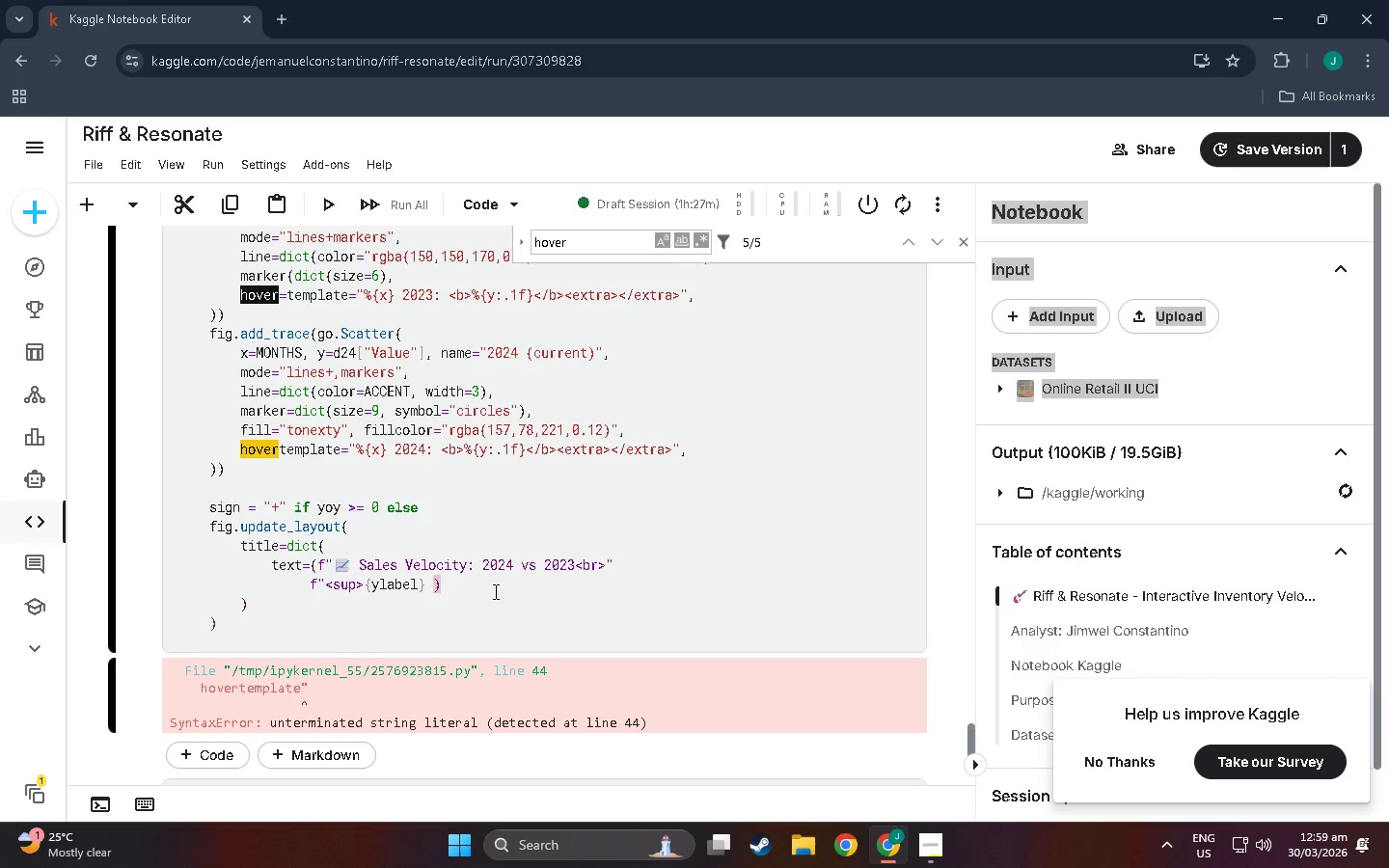 
key(Meta+Period)
 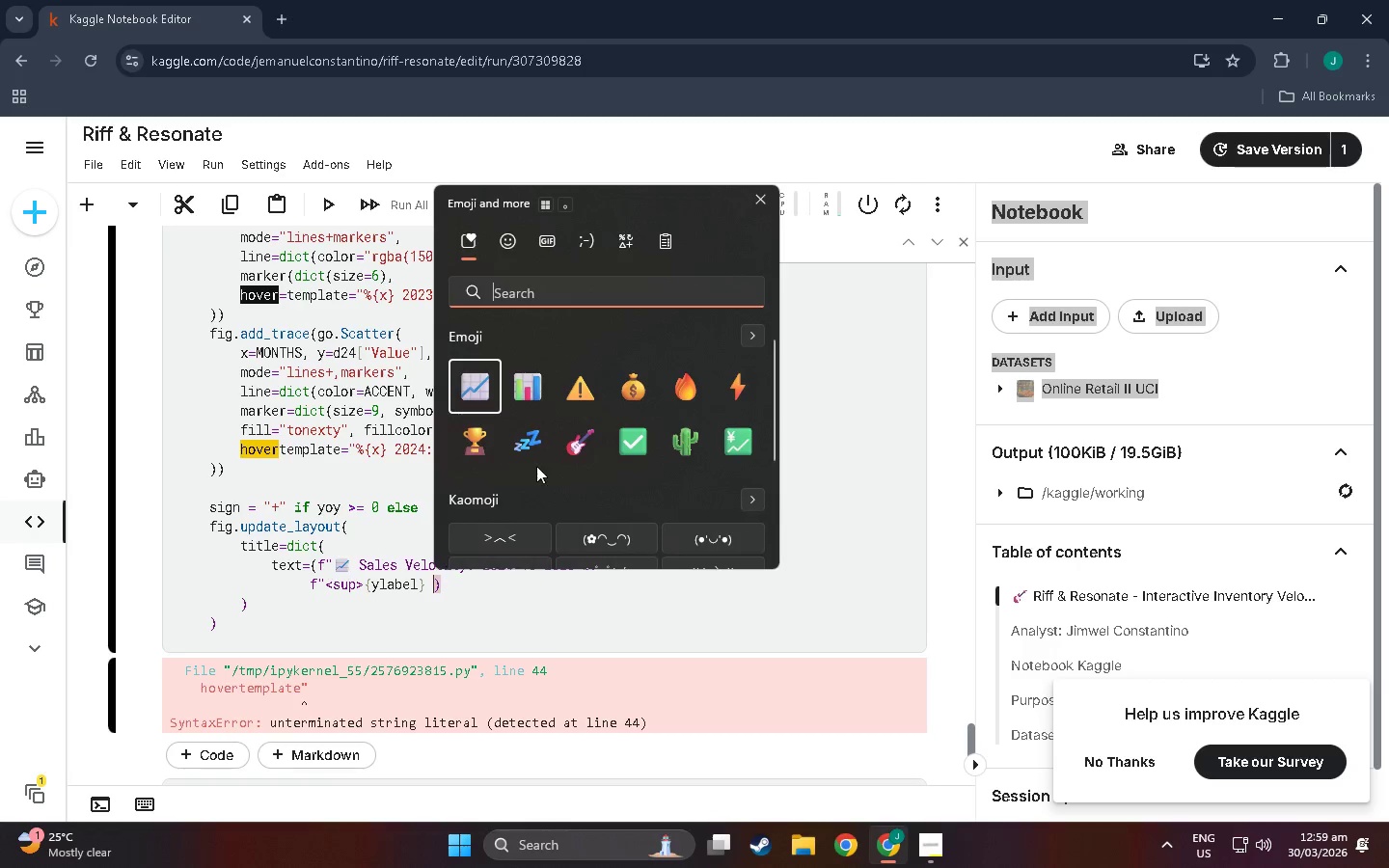 
scroll: coordinate [573, 449], scroll_direction: down, amount: 15.0
 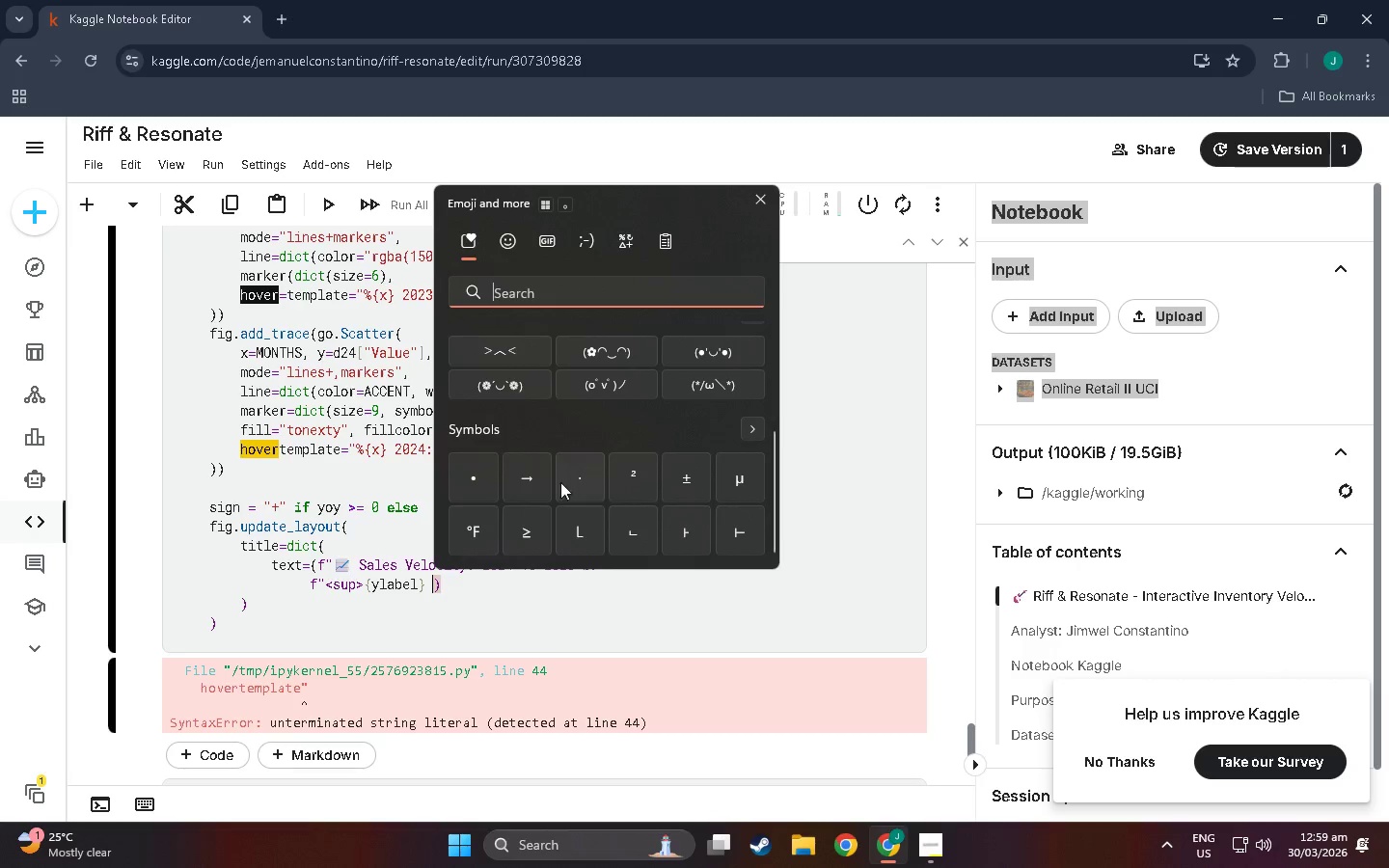 
left_click([487, 475])
 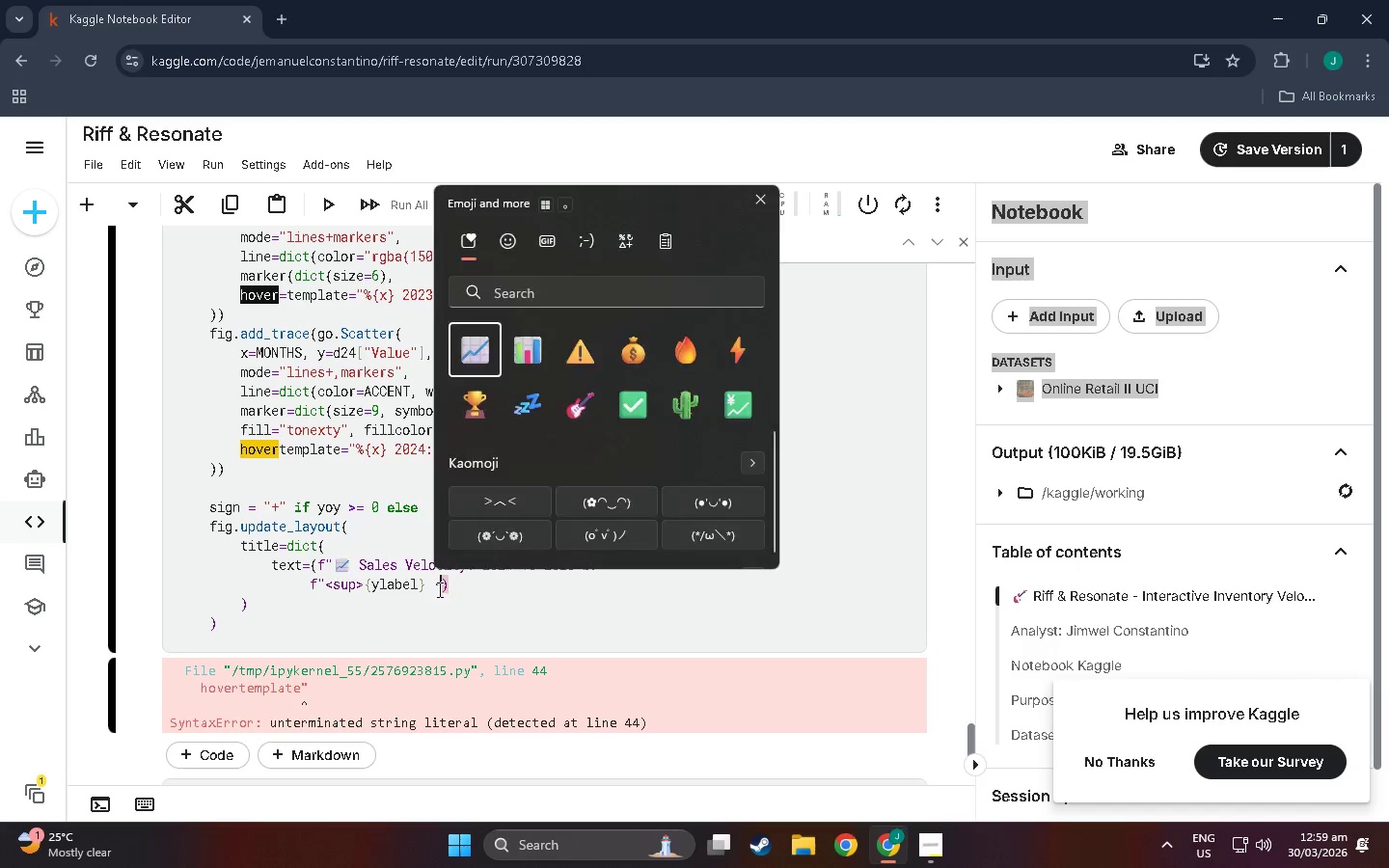 
double_click([445, 589])
 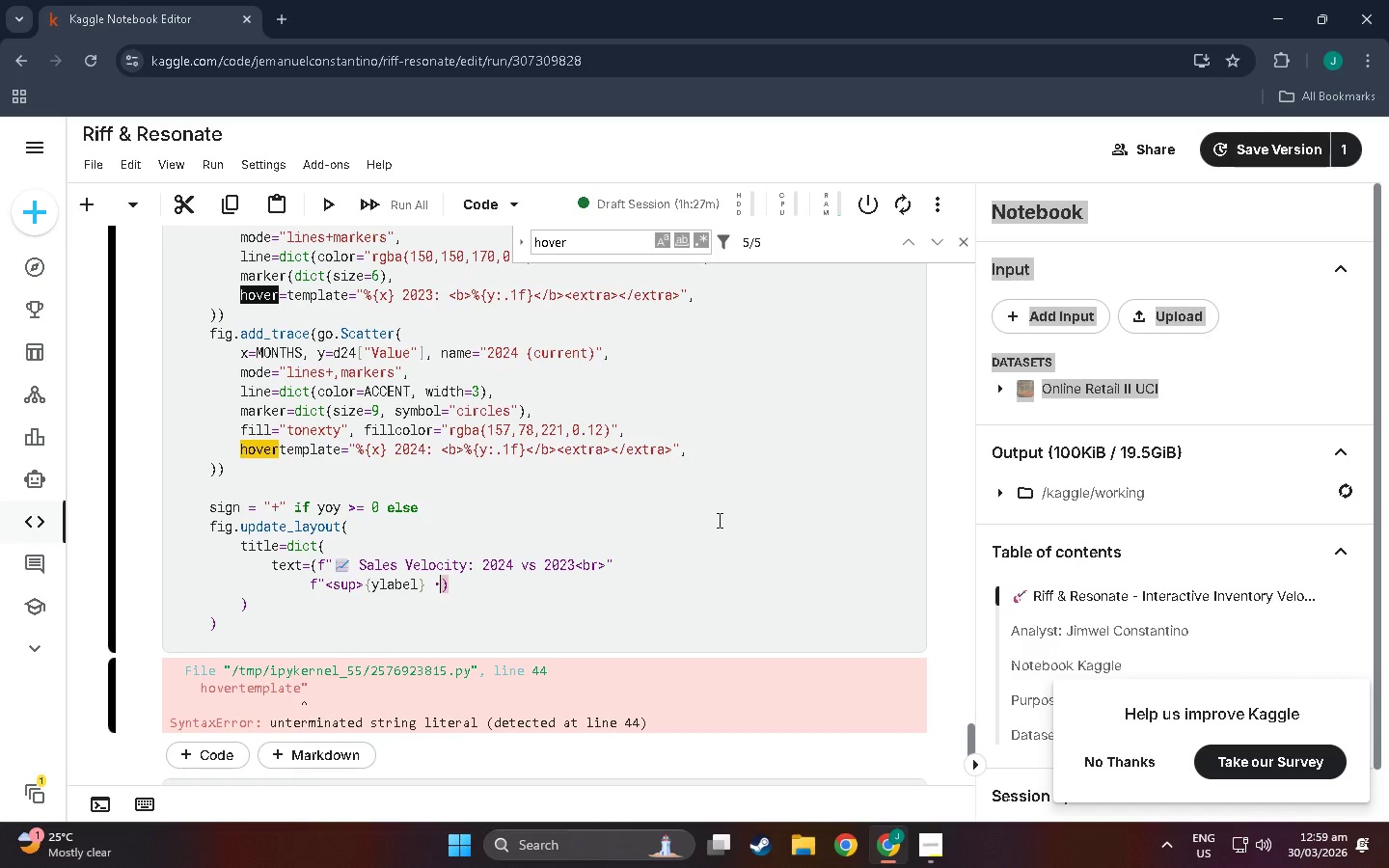 
type( Yoy)
key(Backspace)
type(Y change: <b>)
key(Backspace)
type(>{sigm)
key(Backspace)
type(n}{yoy:L.1f)
 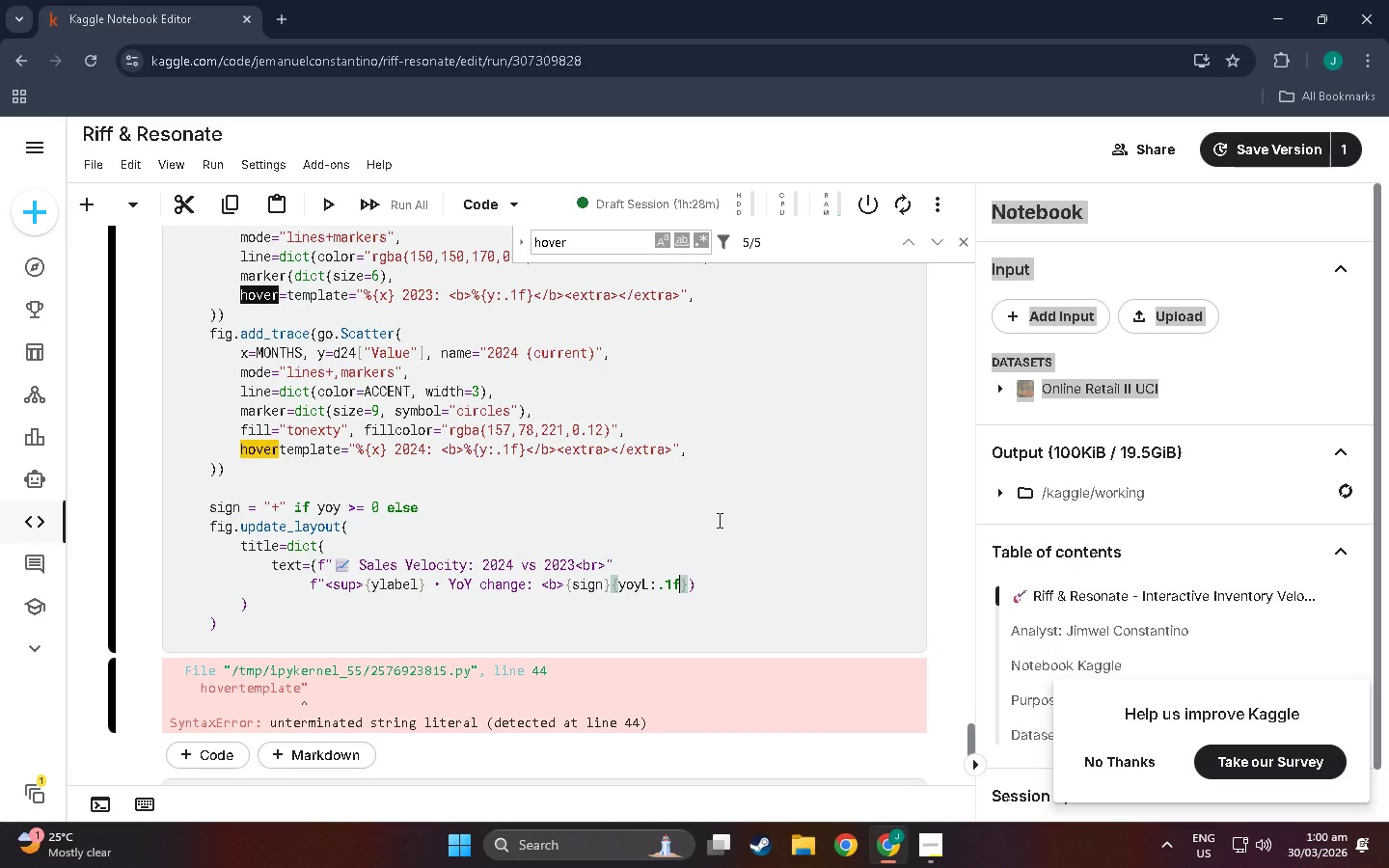 
key(ArrowRight)
 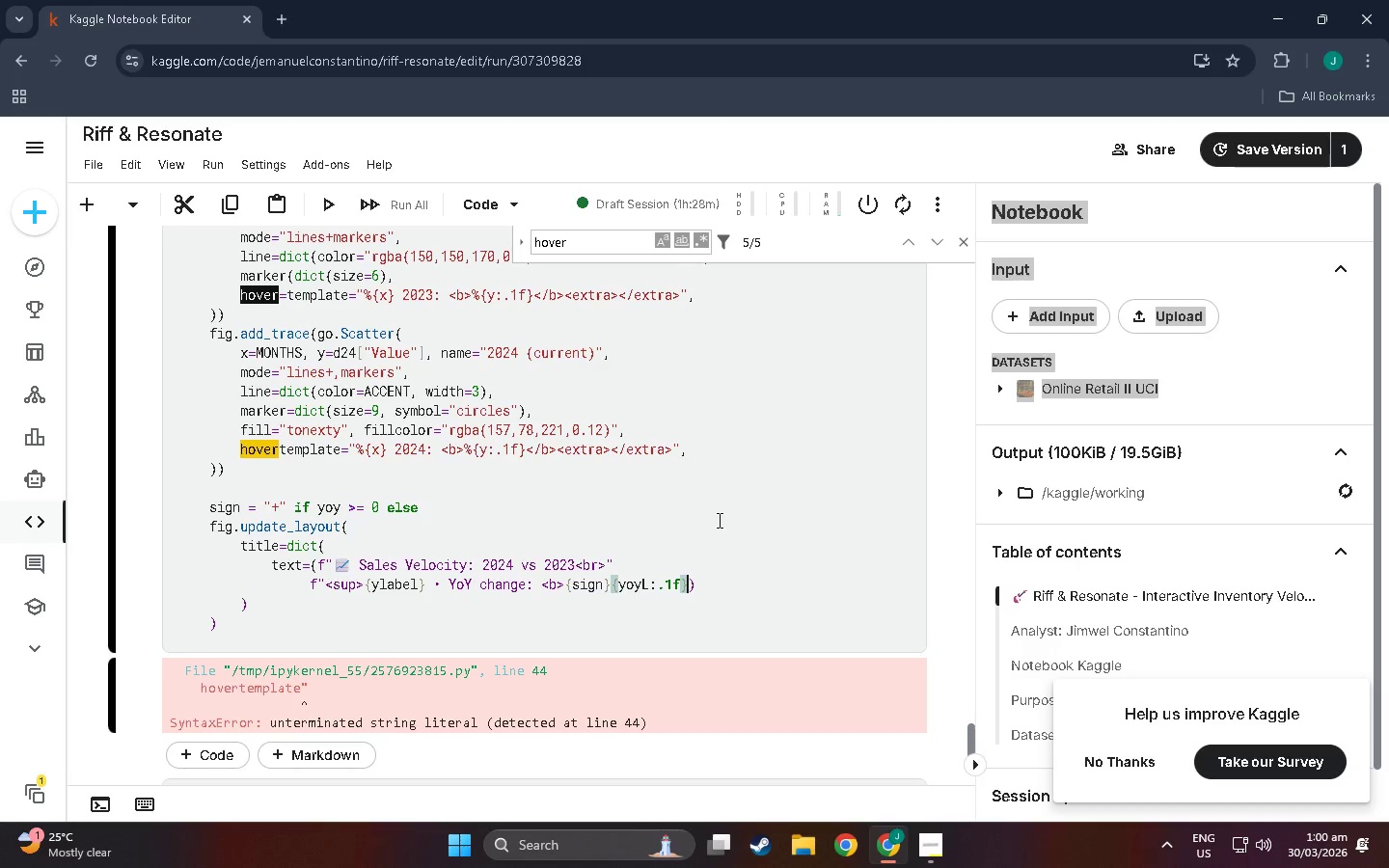 
type(%</b></sup)
 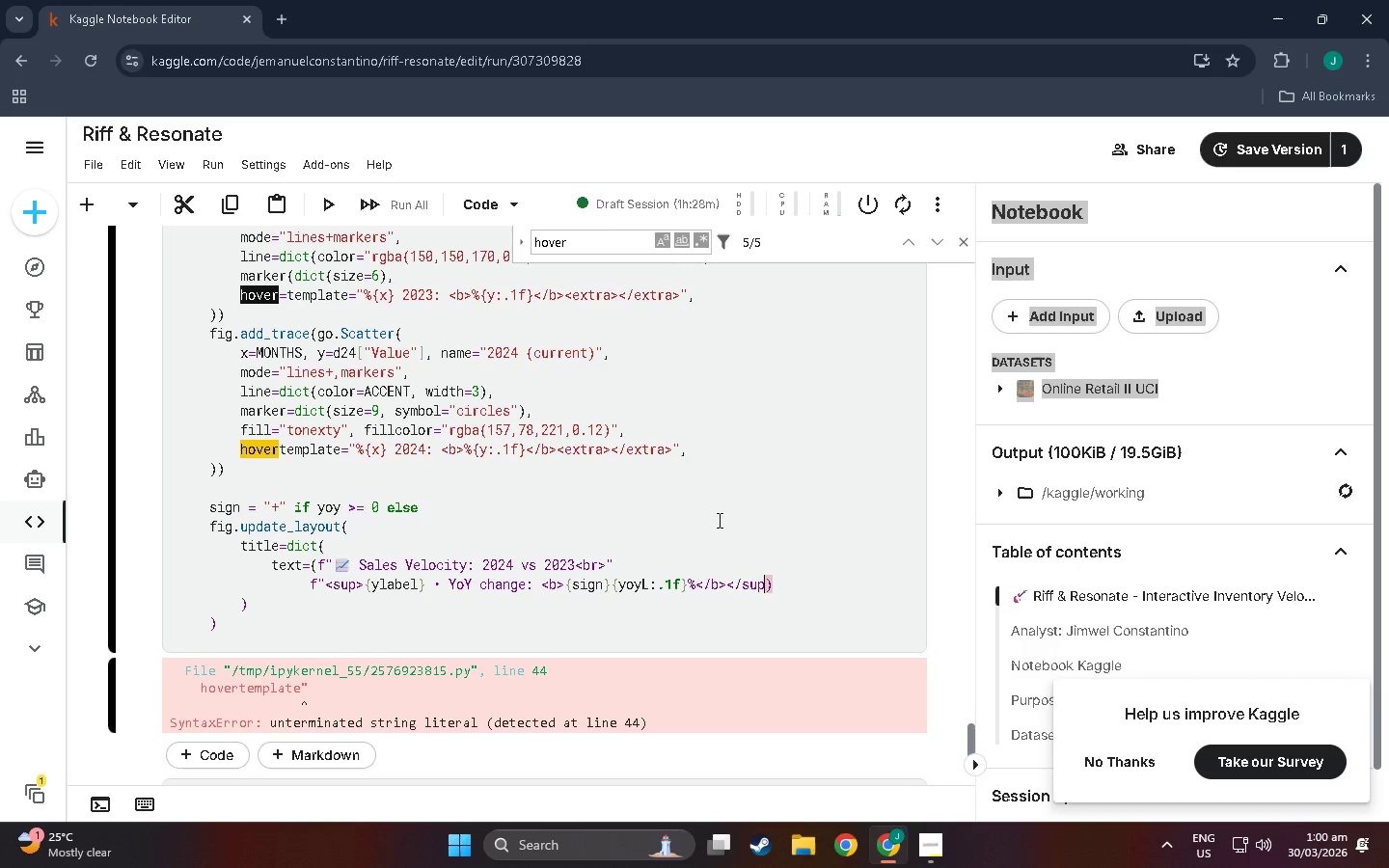 
hold_key(key=ShiftLeft, duration=1.51)
 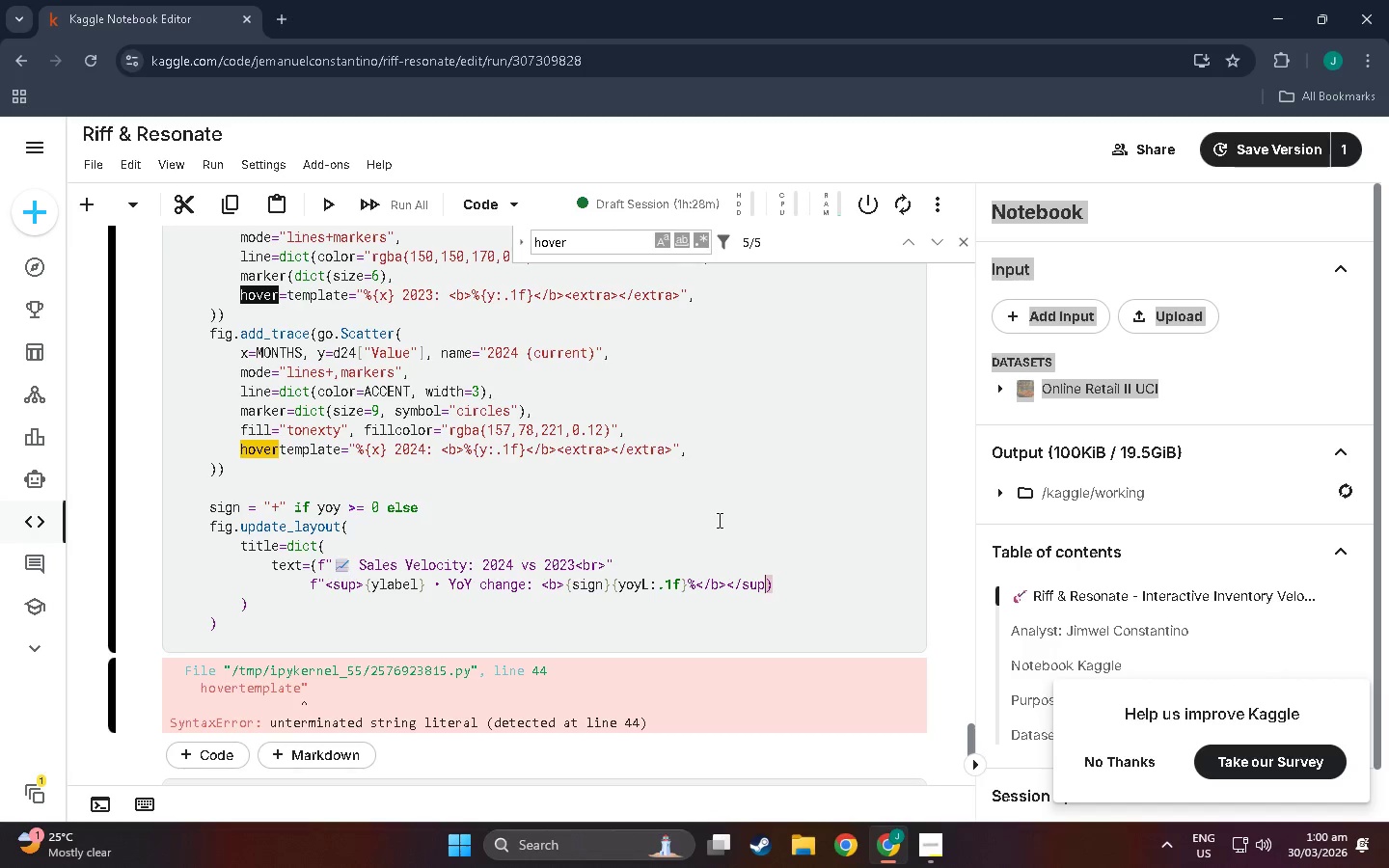 
key(Shift+Period)
 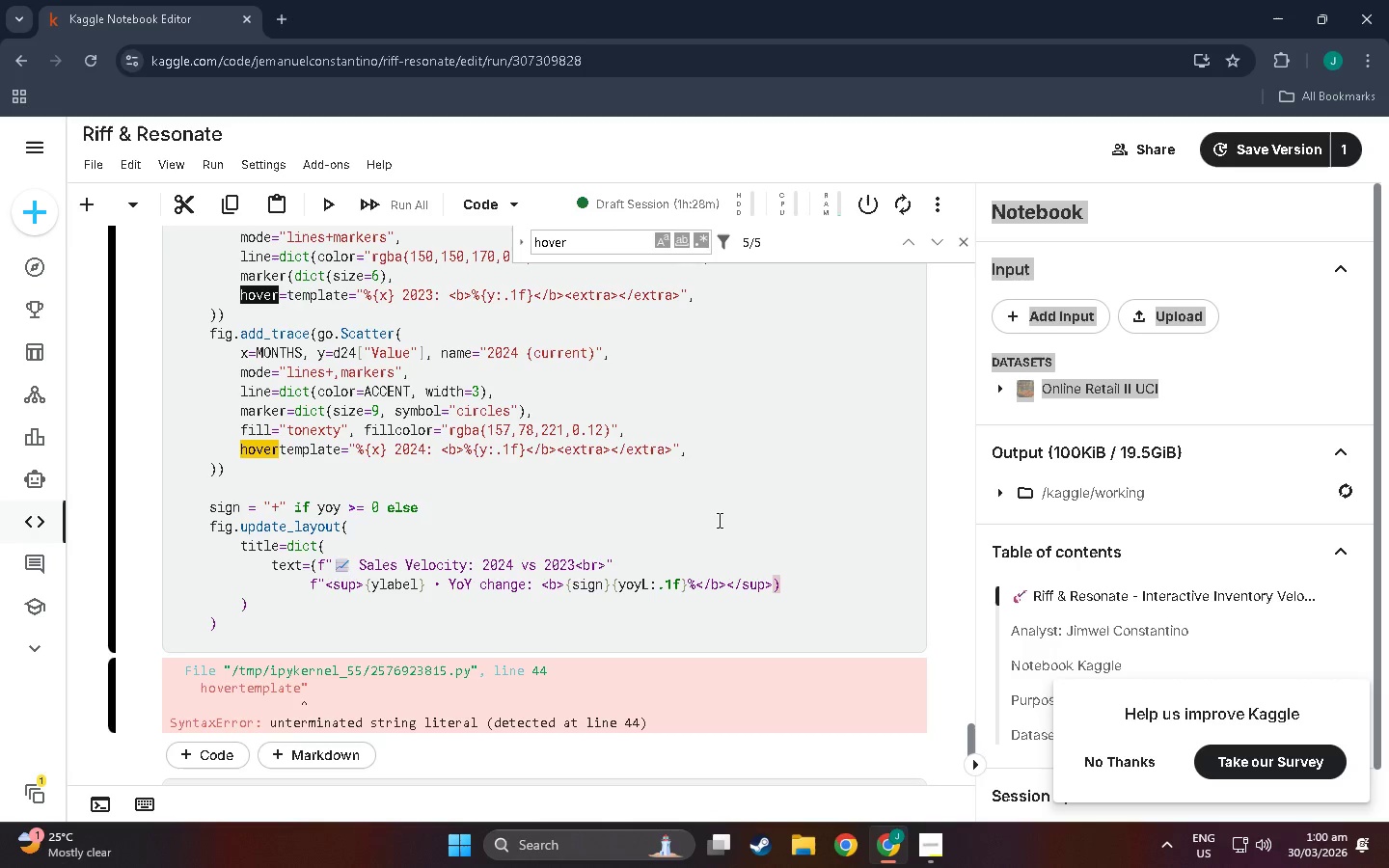 
key(Shift+Quote)
 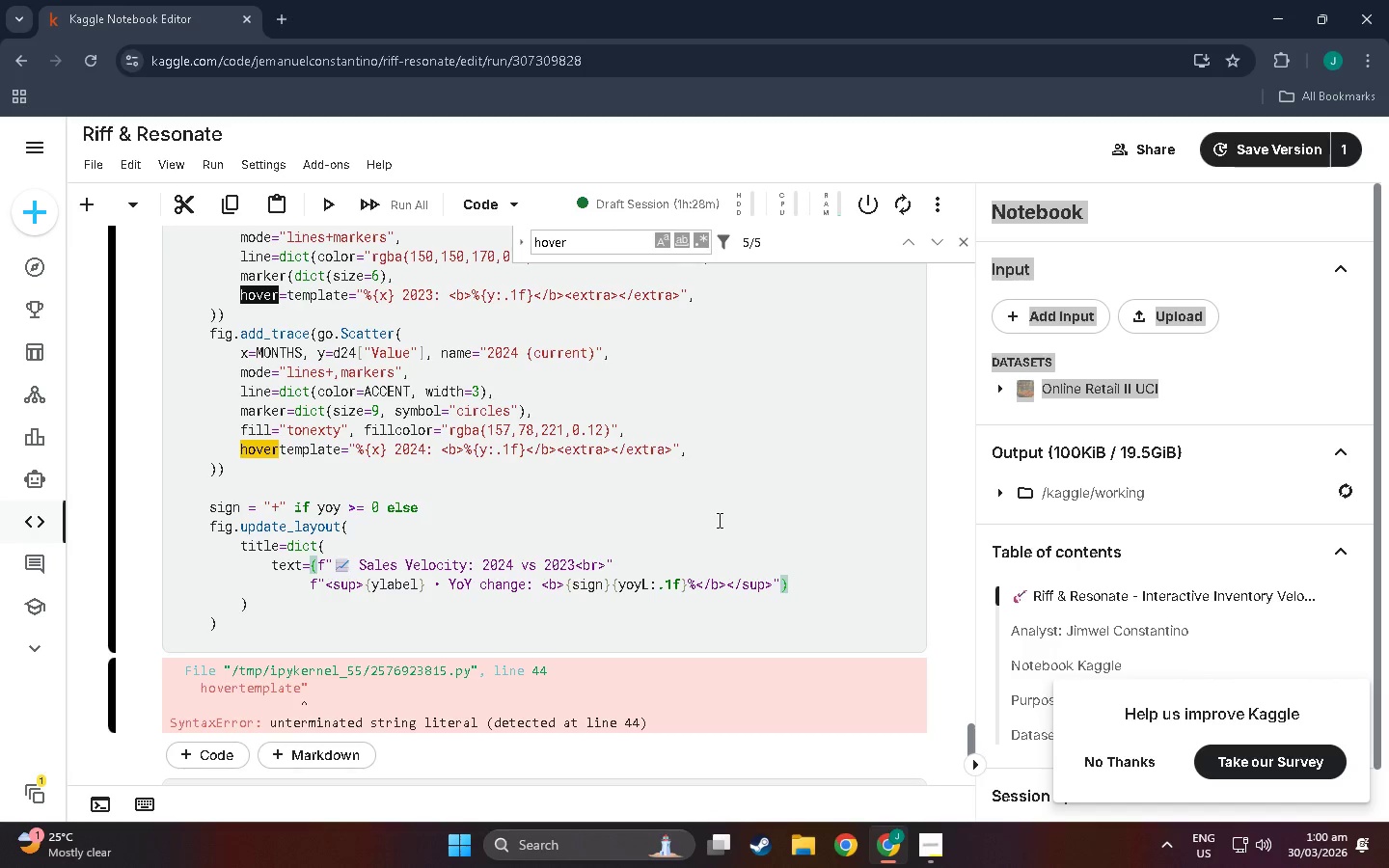 
key(ArrowRight)
 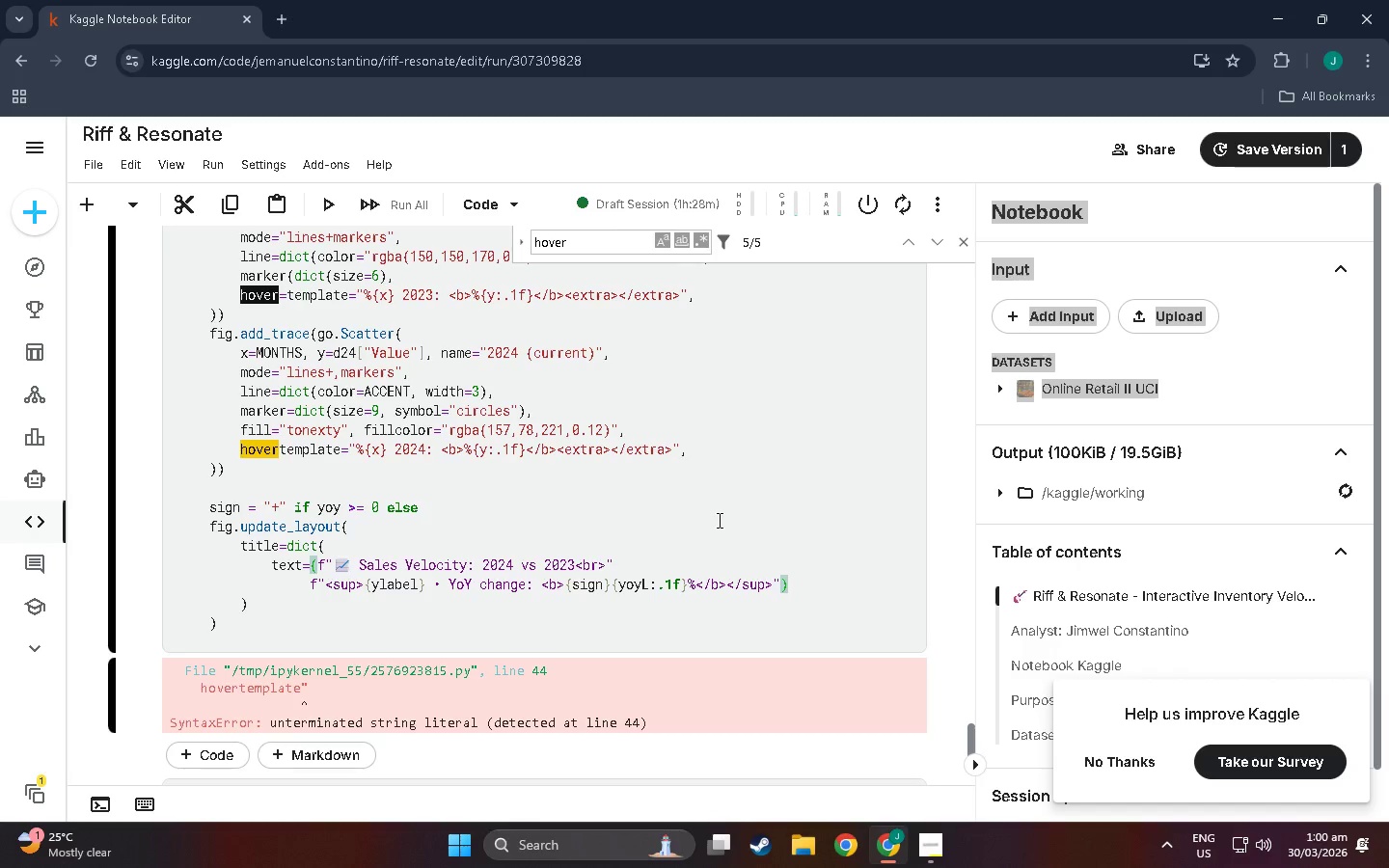 
key(Comma)
 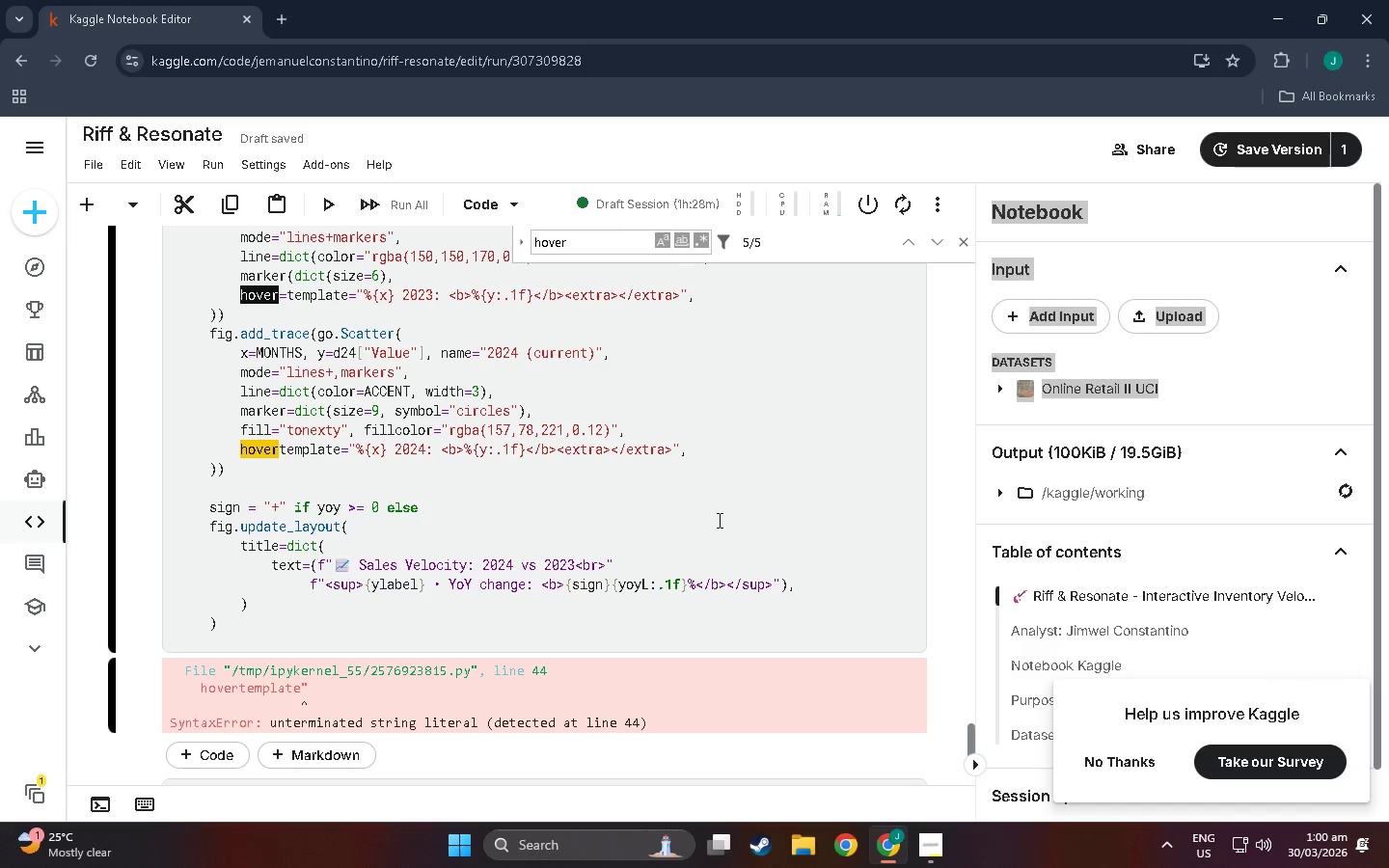 
key(Enter)
 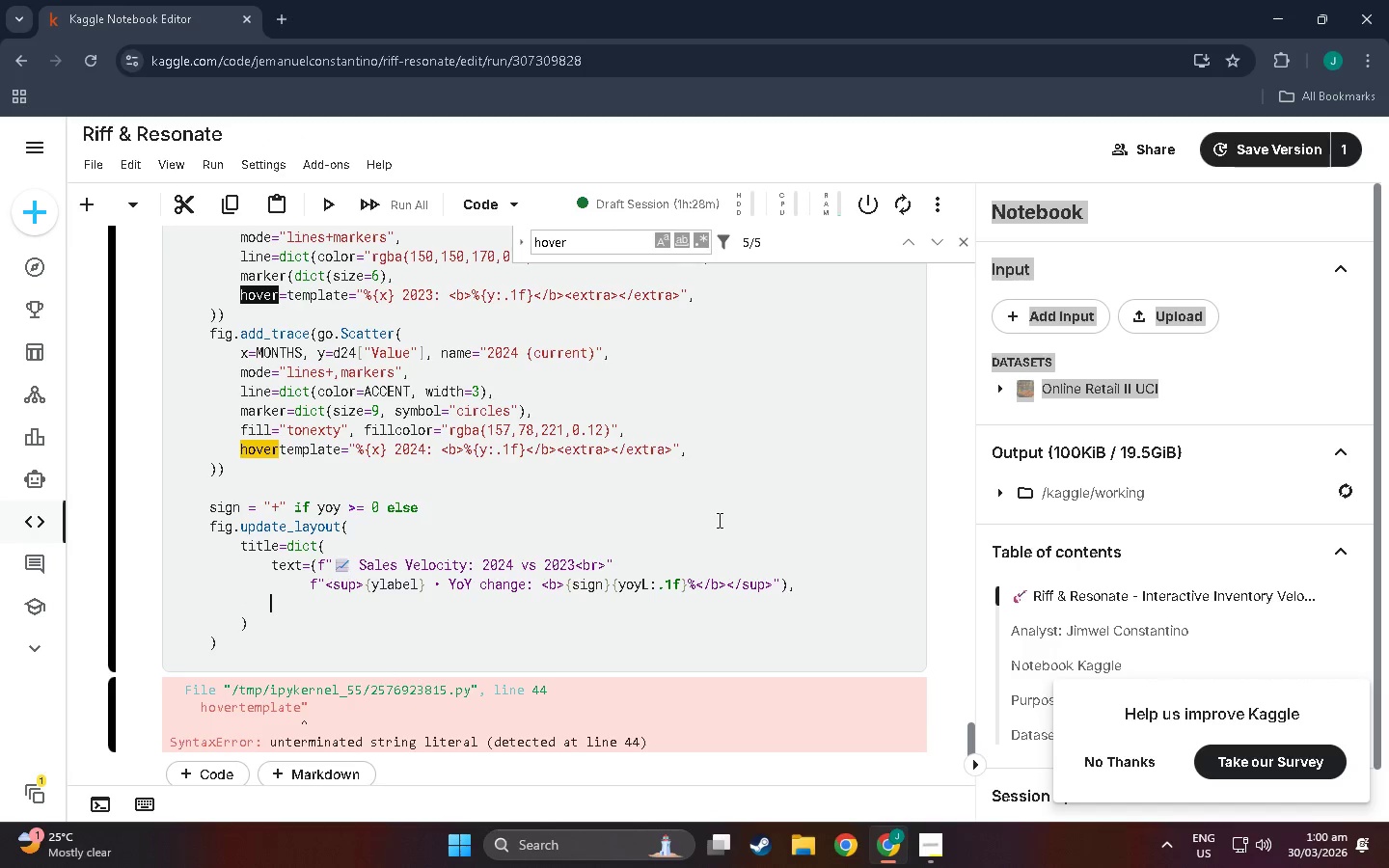 
type(font=)
 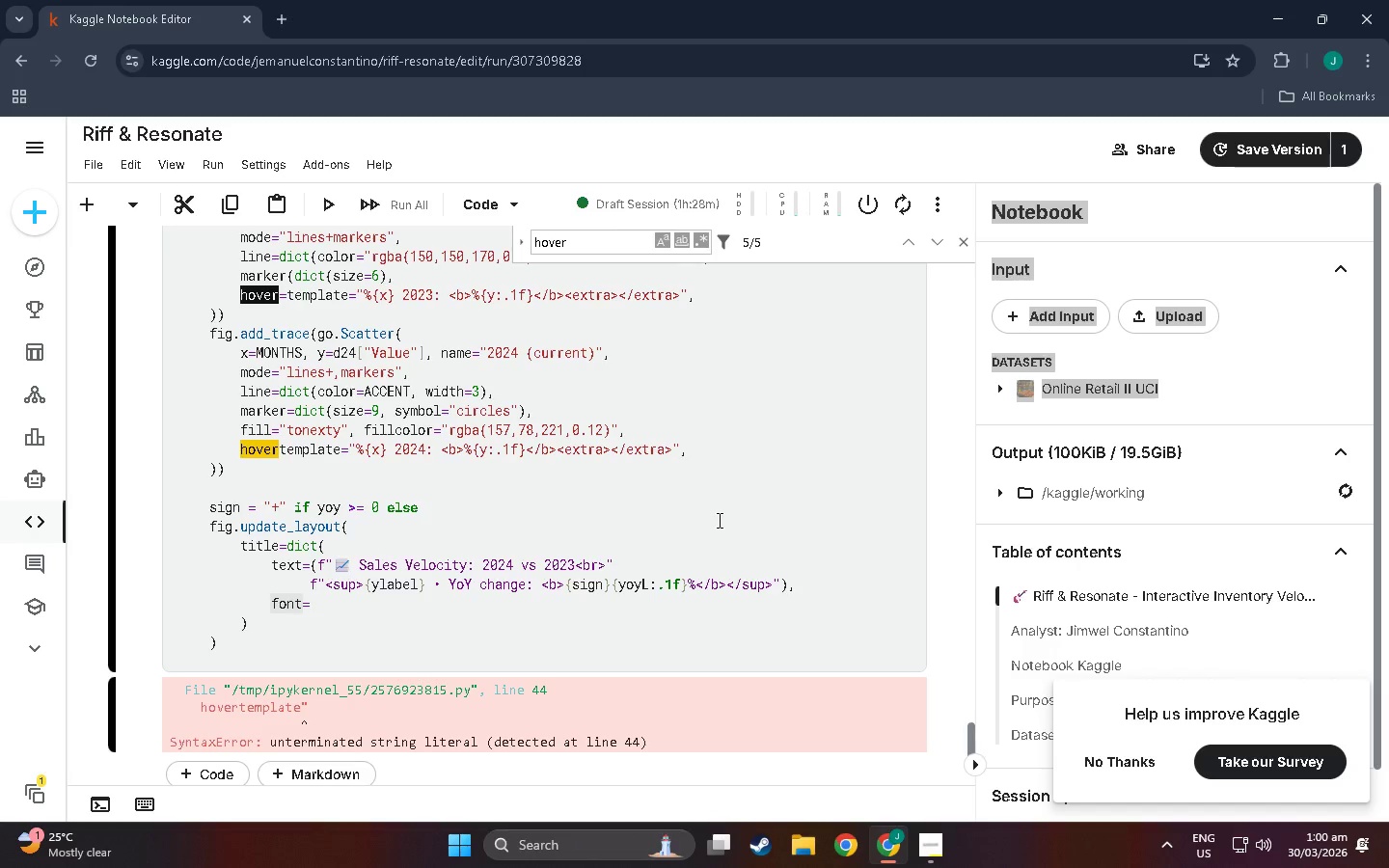 
key(Control+ControlLeft)
 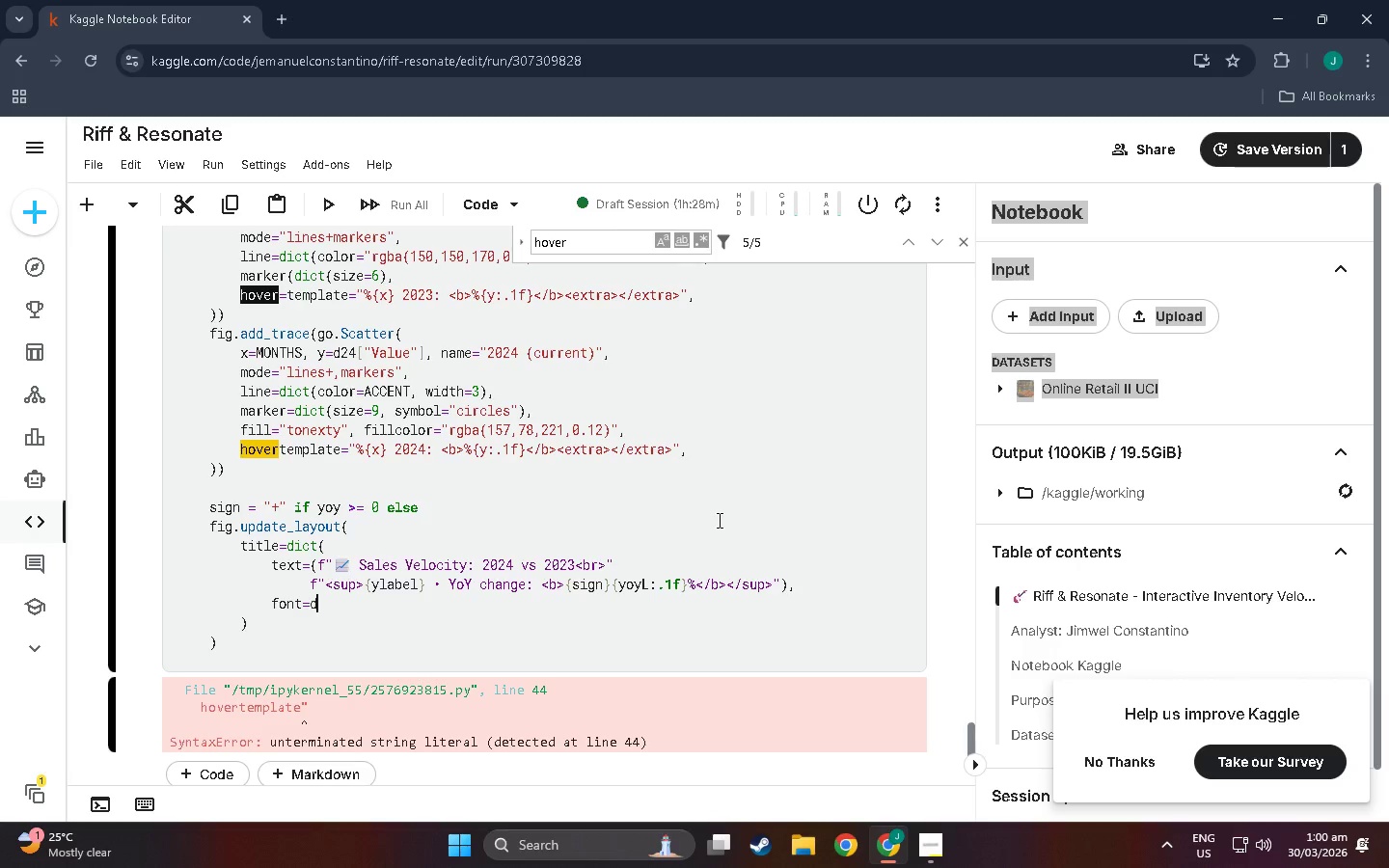 
type(dict(size+)
key(Backspace)
type(=17, color="whgo)
key(Backspace)
key(Backspace)
type(ite)
 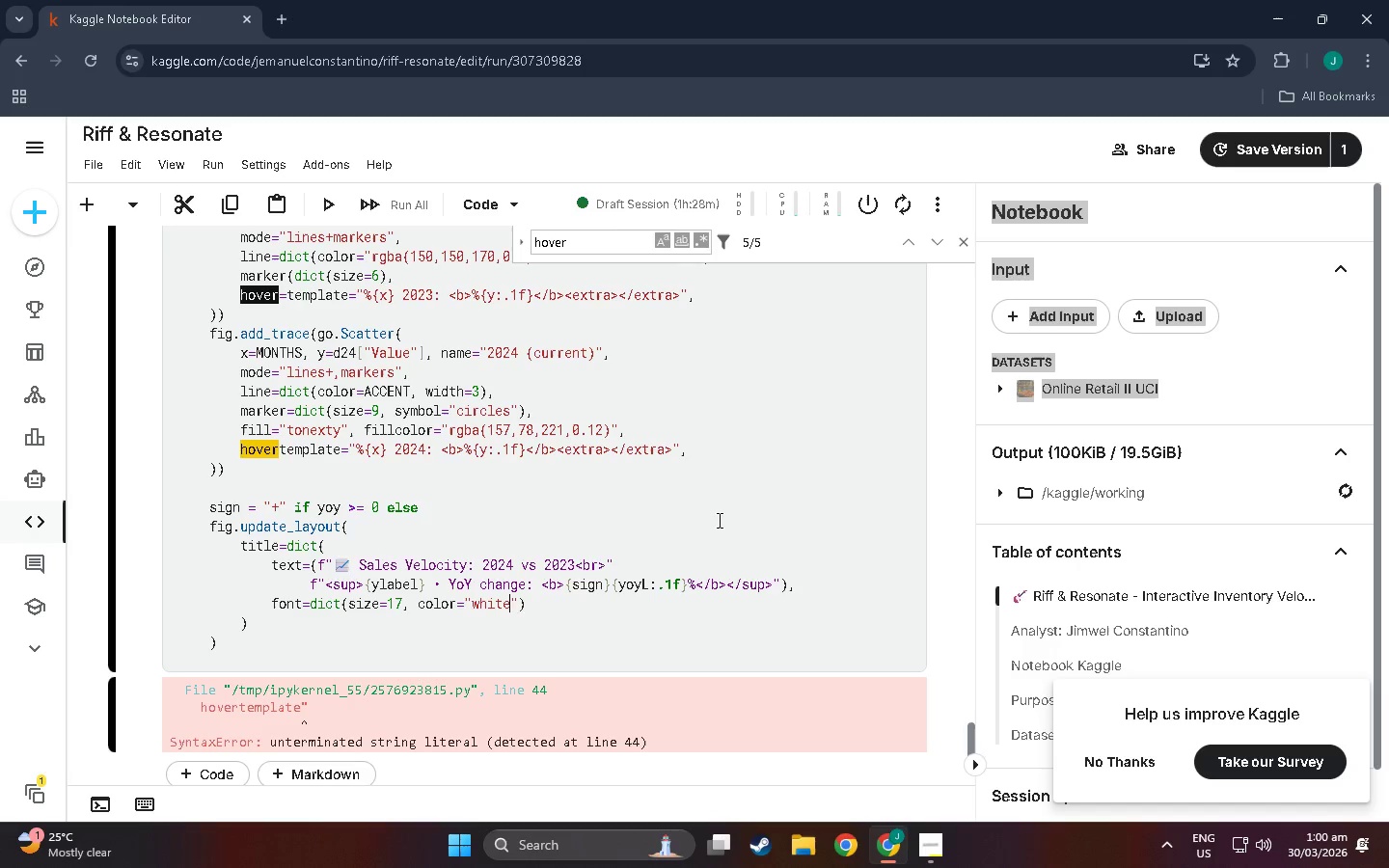 
key(ArrowRight)
 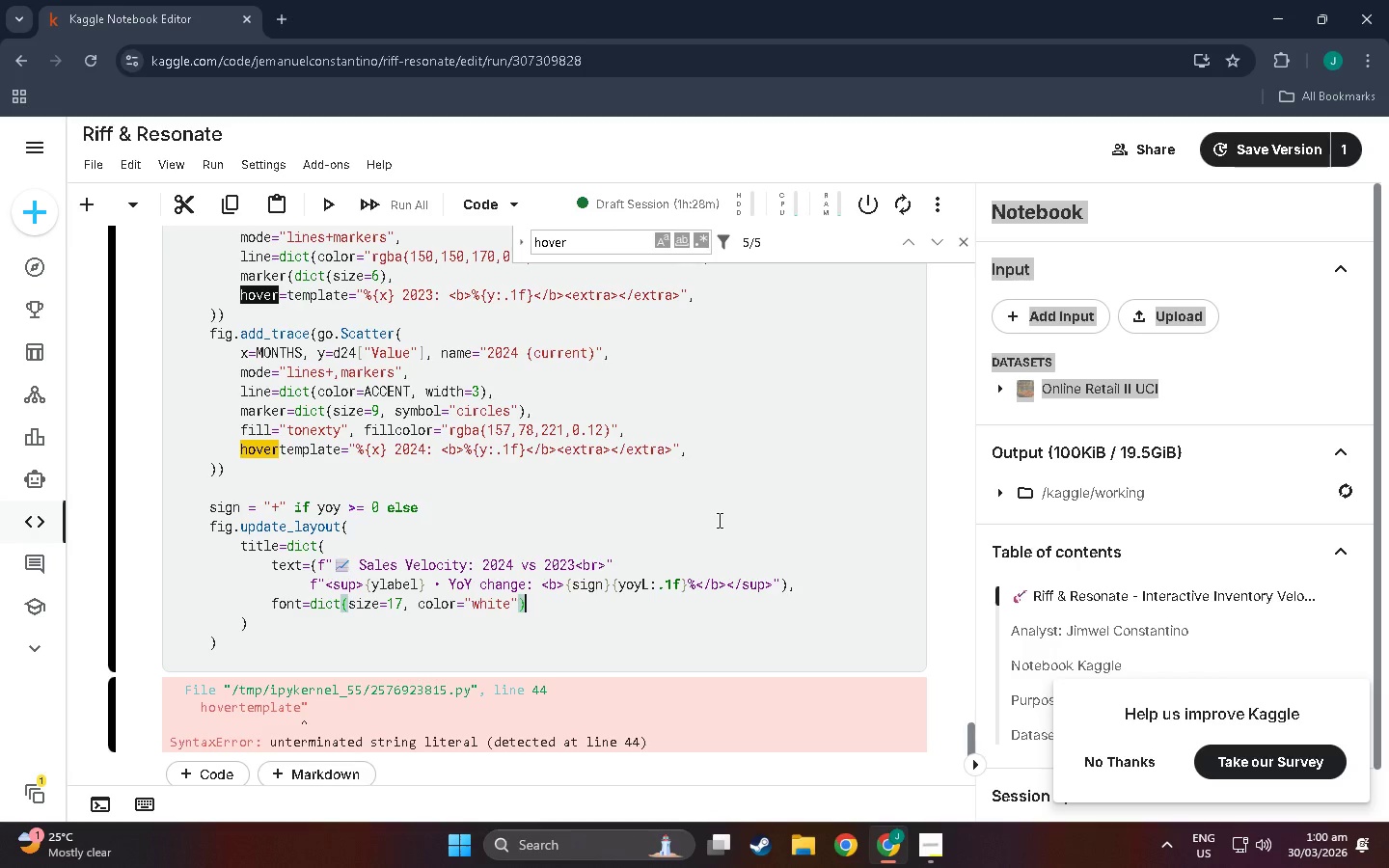 
type(, x=0,02)
key(Backspace)
key(Backspace)
key(Backspace)
type(.02)
 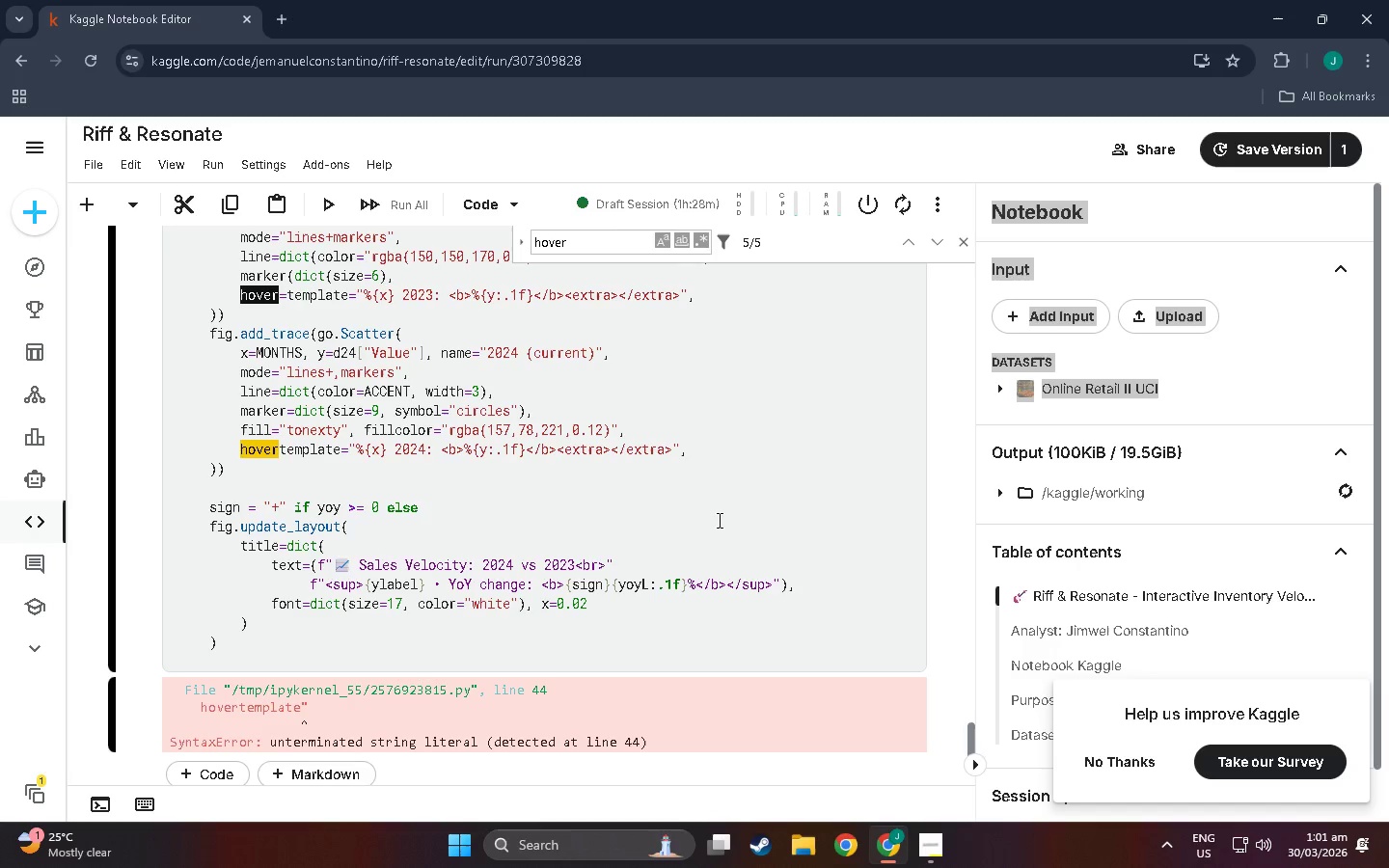 
key(Enter)
 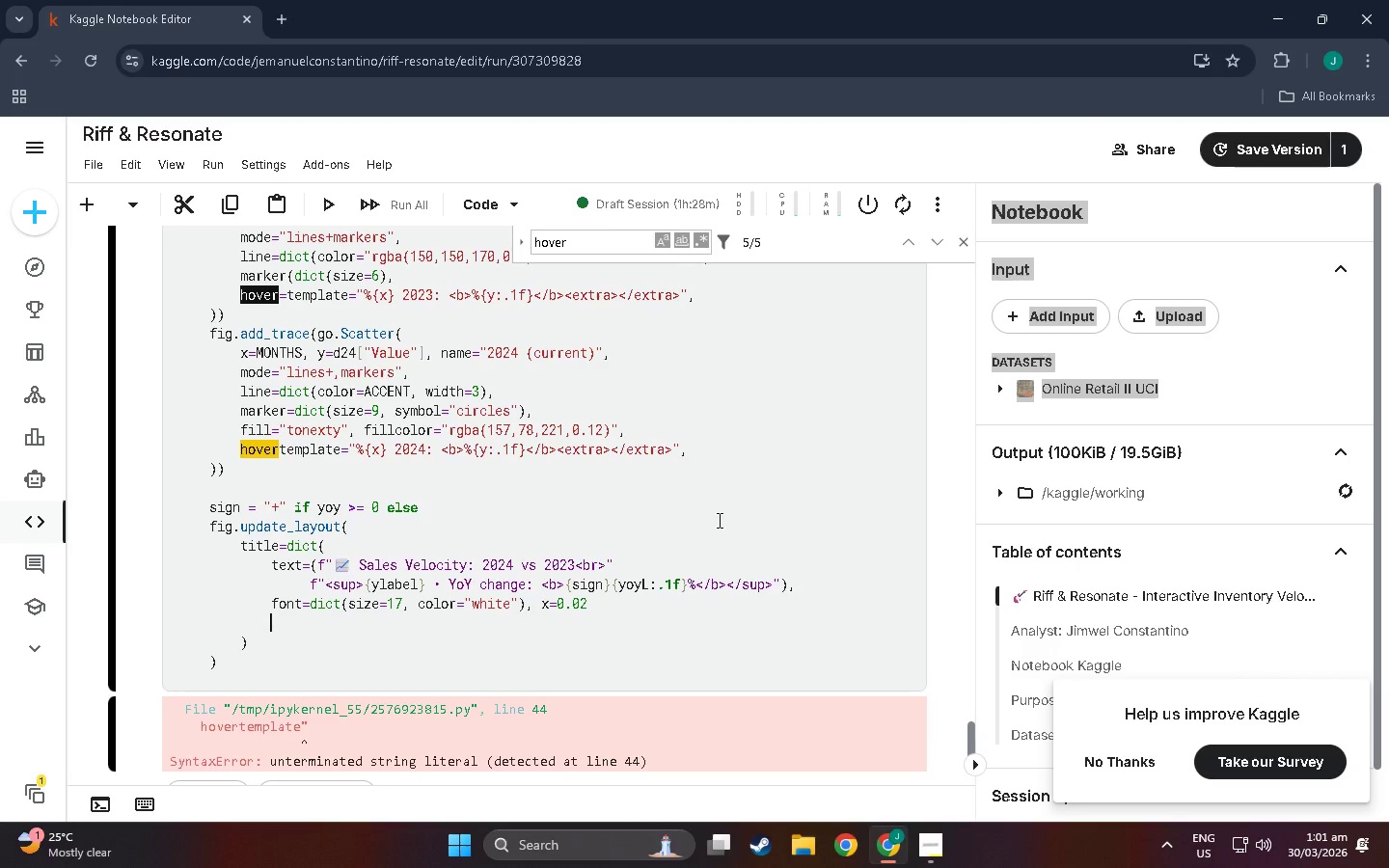 
key(Backspace)
 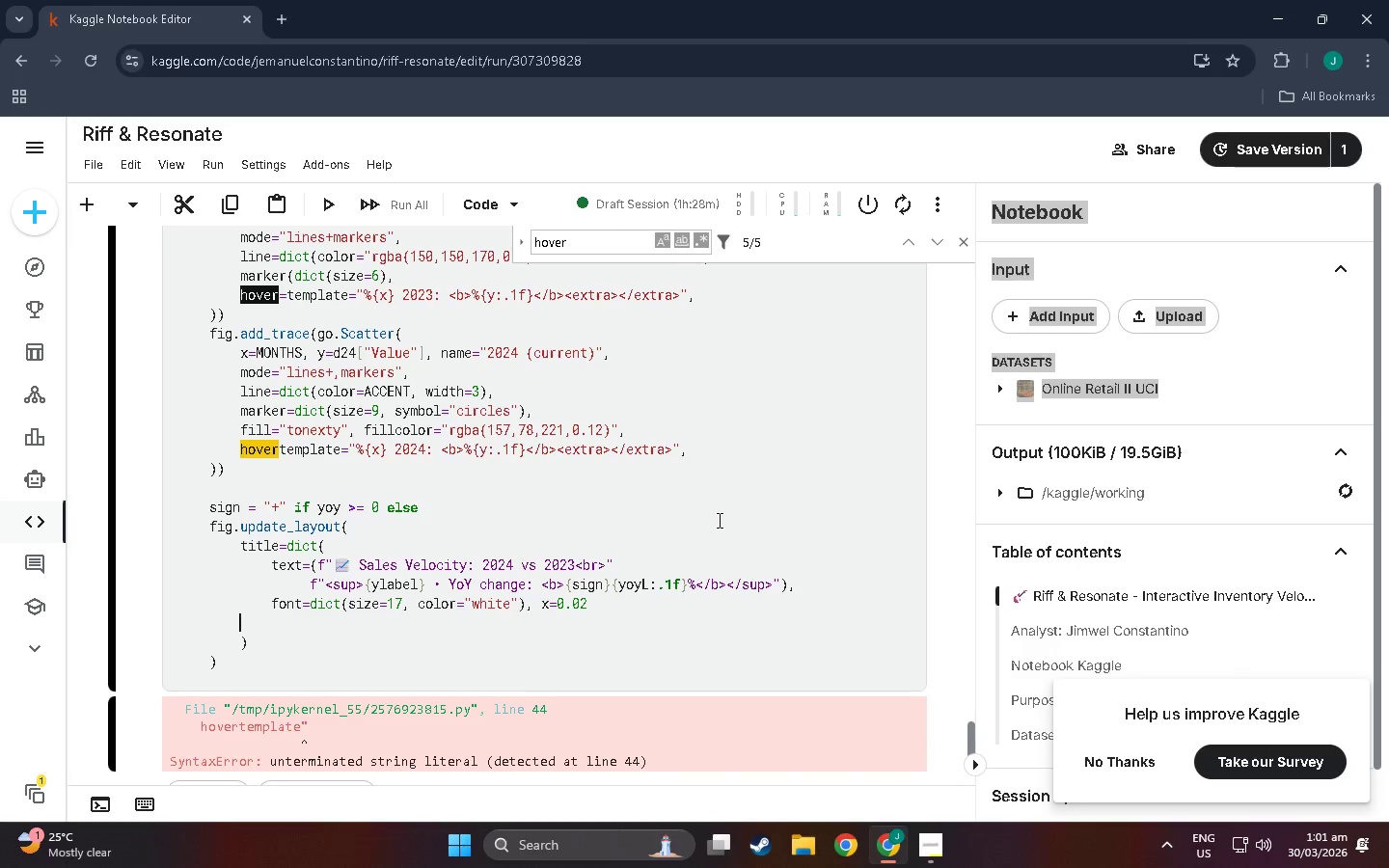 
key(Backspace)
 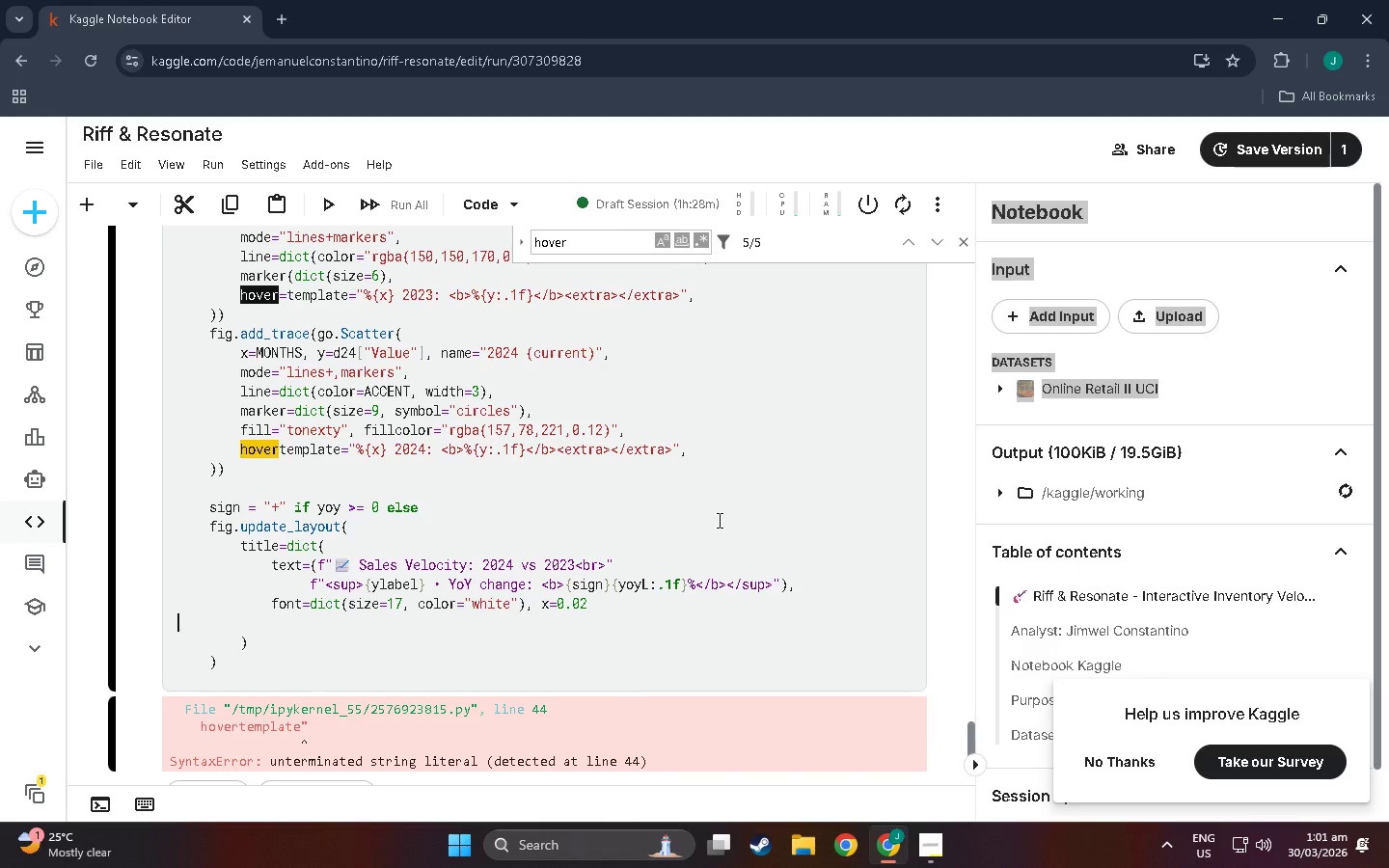 
key(Backspace)
 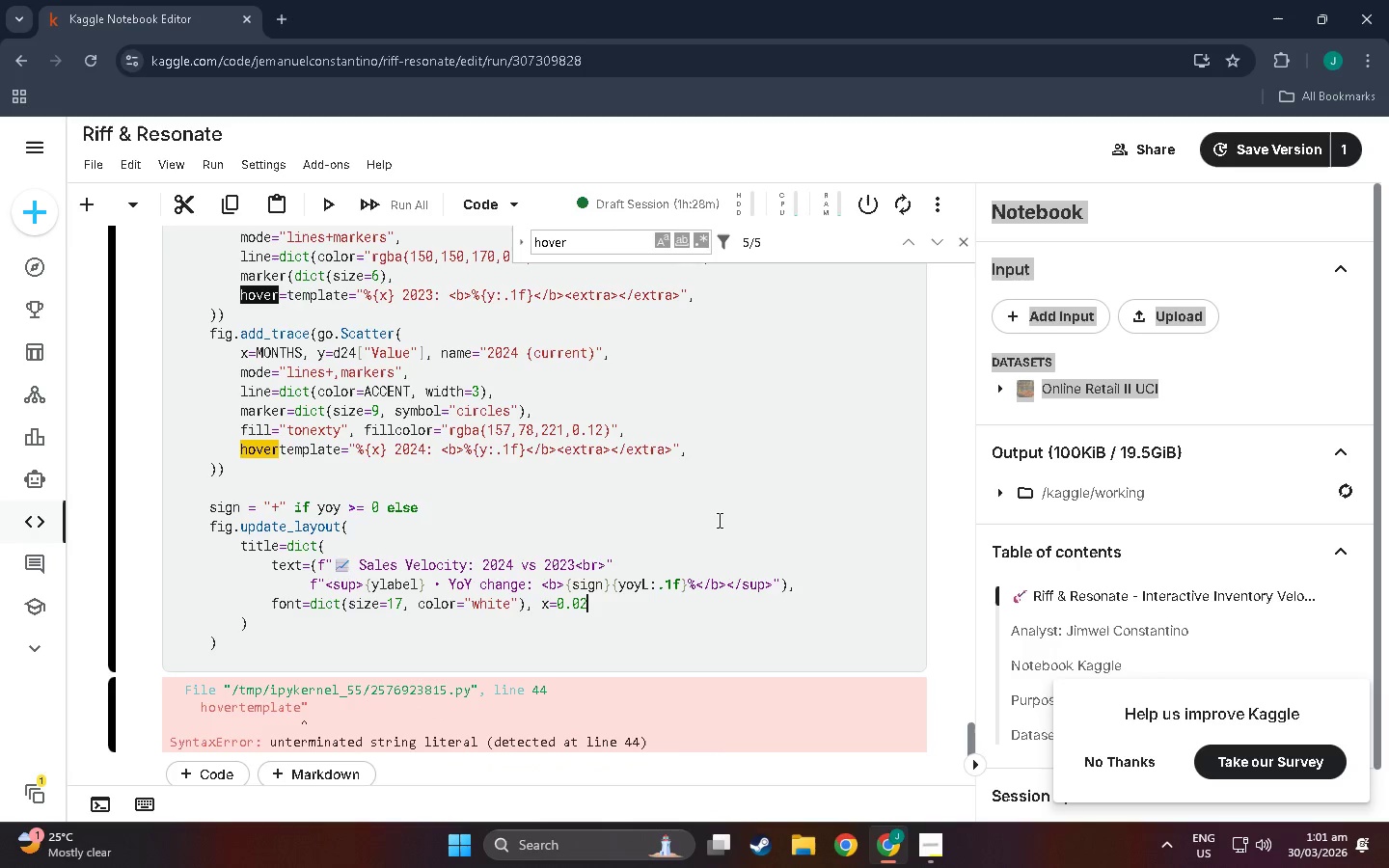 
key(Backspace)
 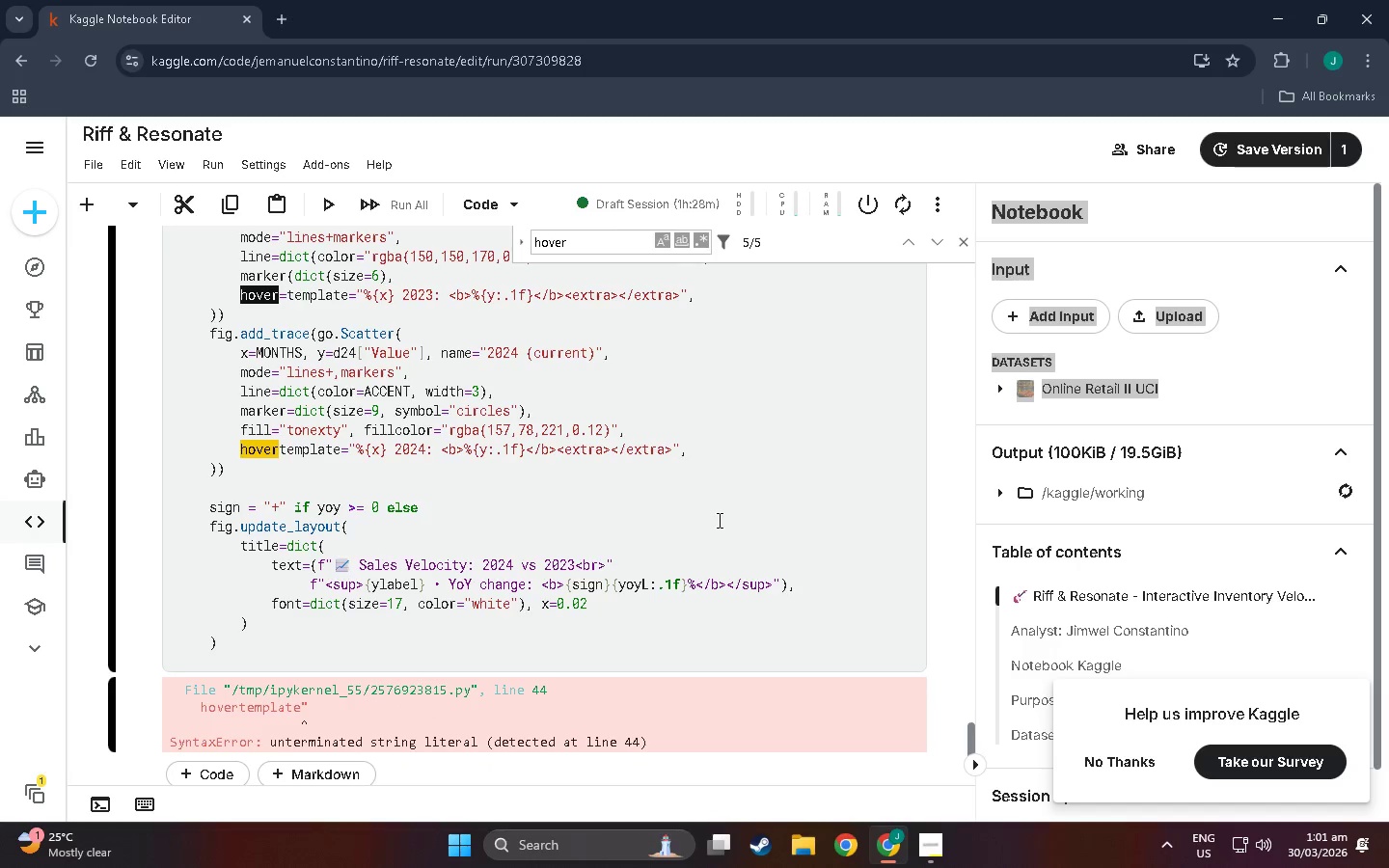 
key(ArrowDown)
 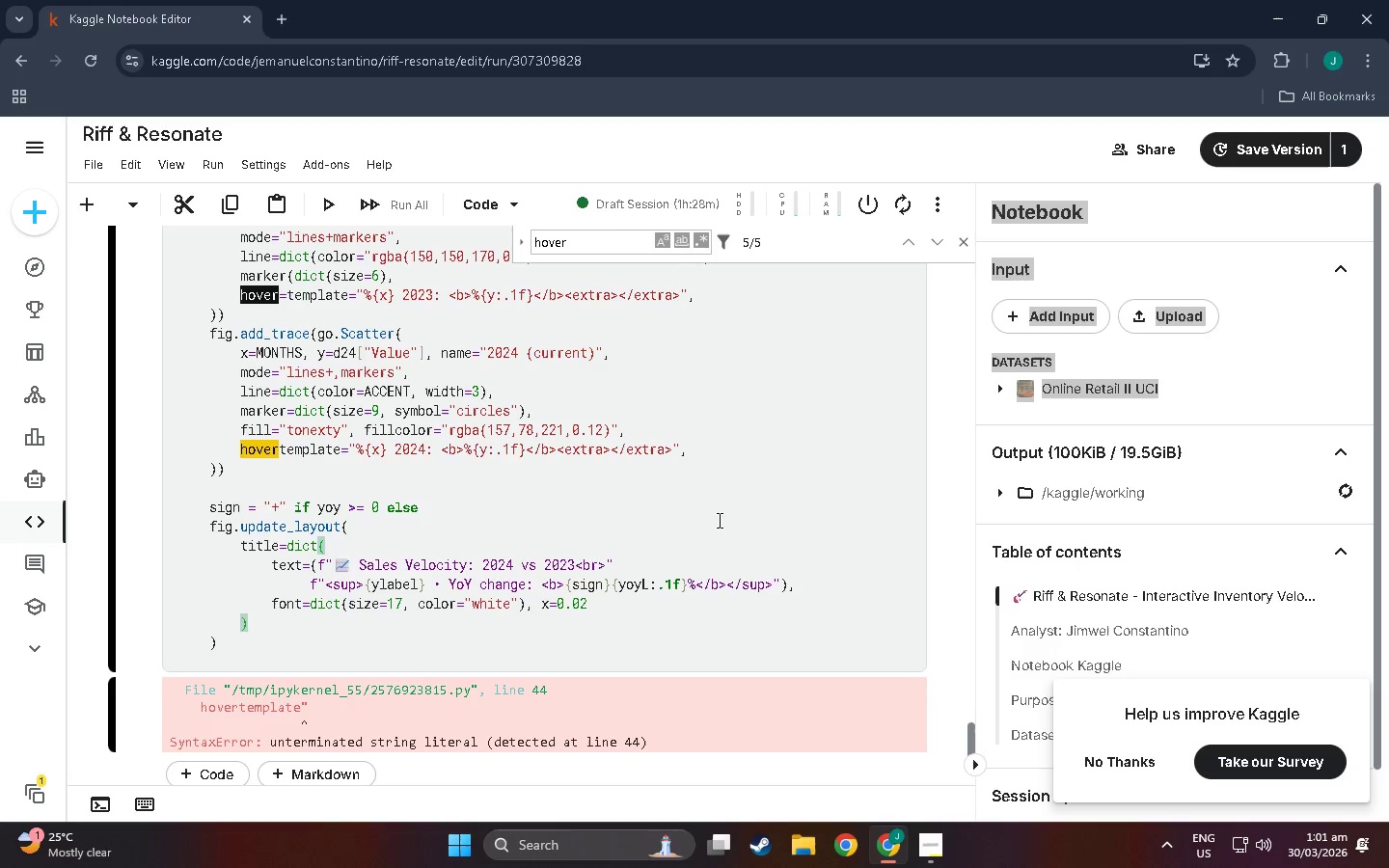 
key(Comma)
 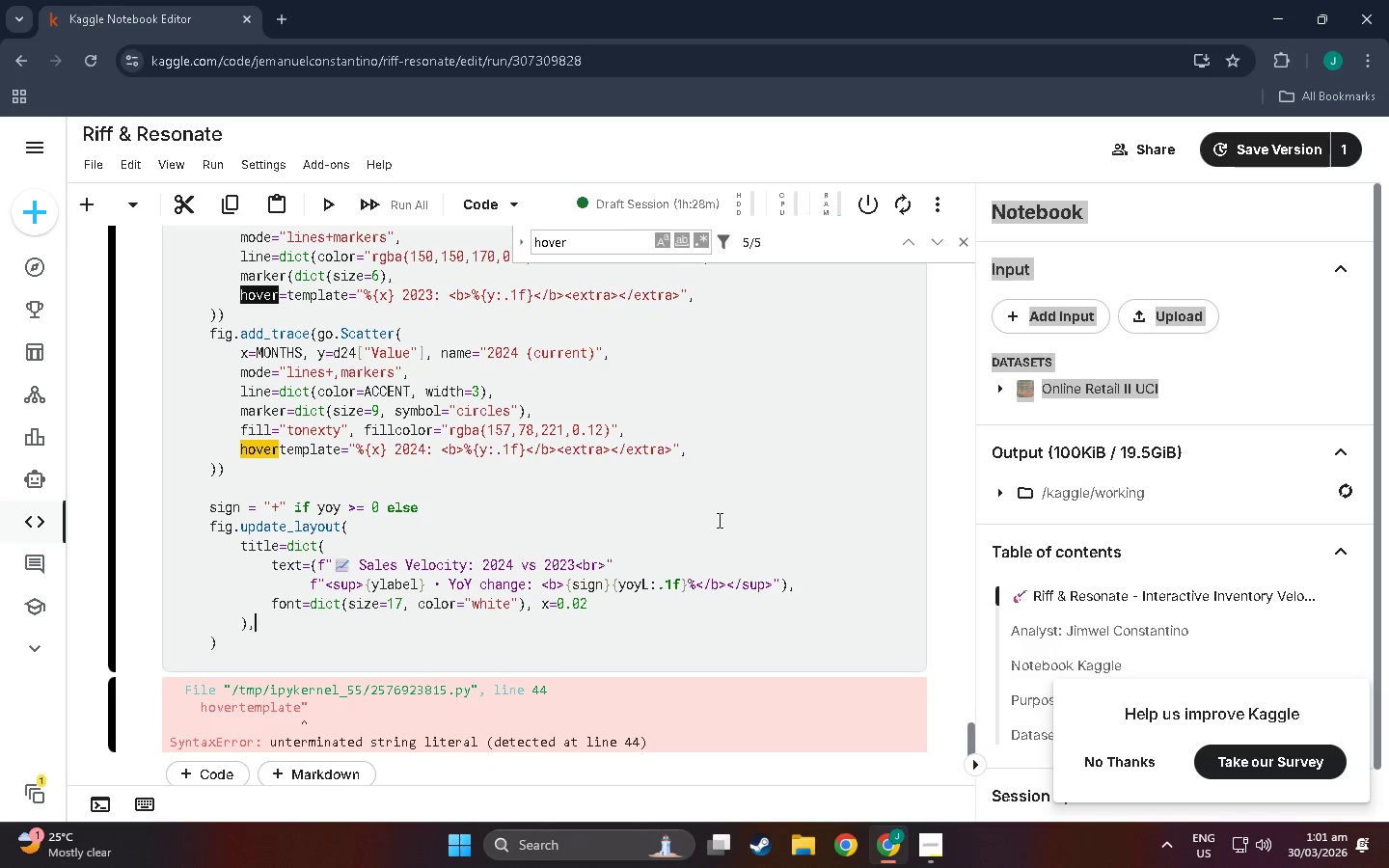 
key(Enter)
 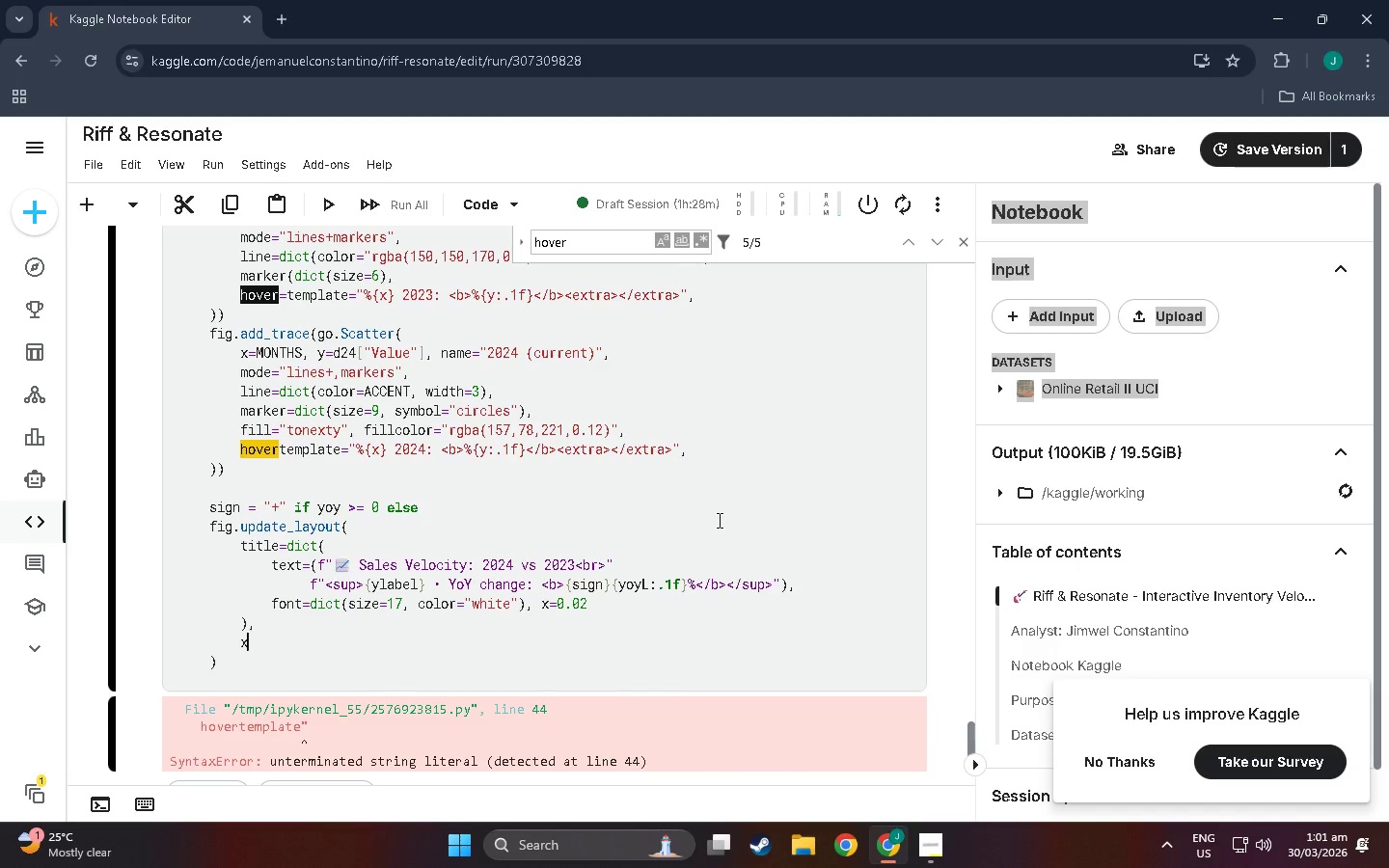 
type(xaxo)
key(Backspace)
type(is=di)
key(Backspace)
type(oi)
key(Backspace)
type(ct)
key(Backspace)
type(t(title="m)
key(Backspace)
type(Montjh)
key(Backspace)
 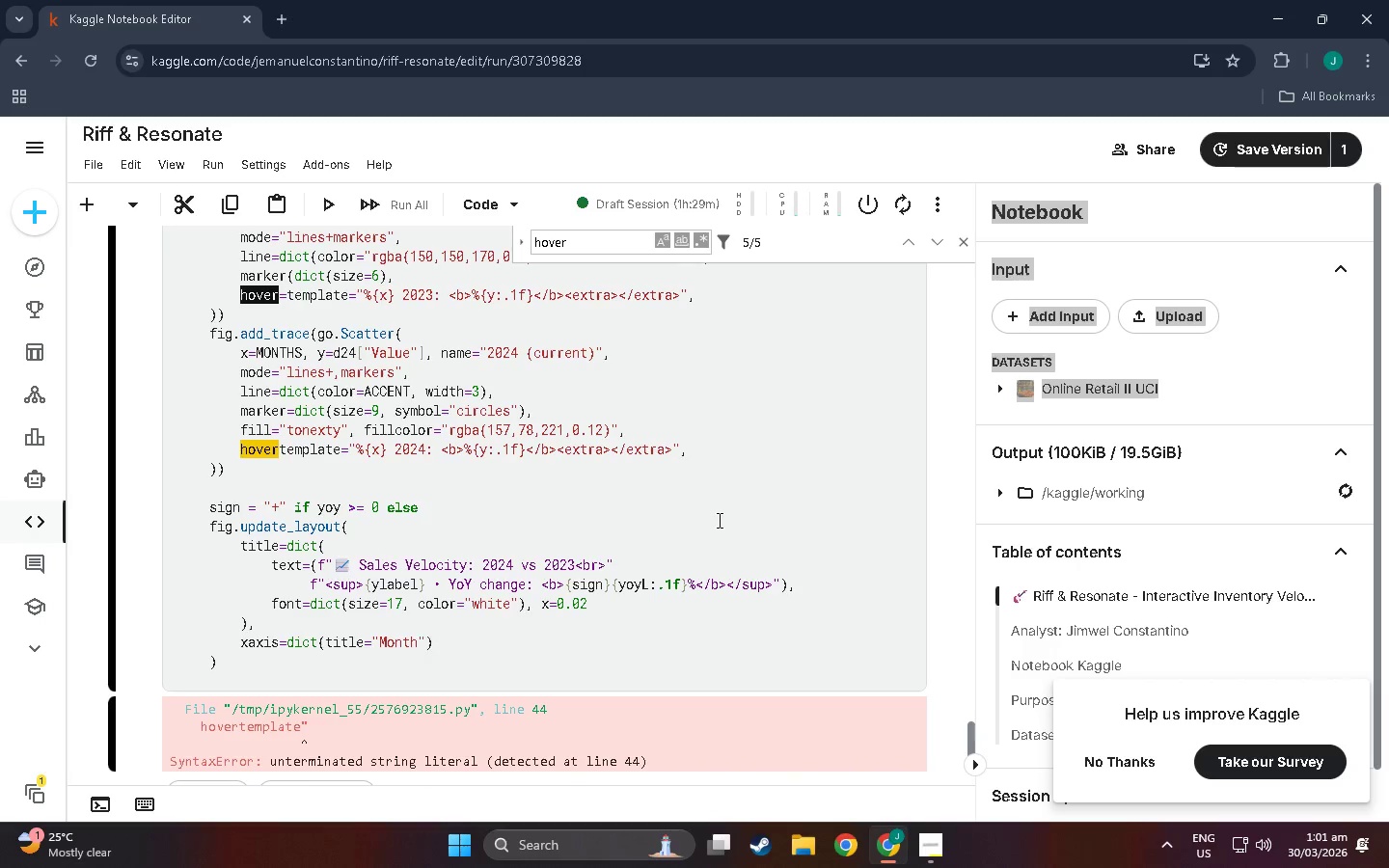 
type(, tickfont=doc)
key(Backspace)
key(Backspace)
type(ict(color )
key(Backspace)
type(-=)
key(Backspace)
type("Wh)
key(Backspace)
key(Backspace)
type(white)
 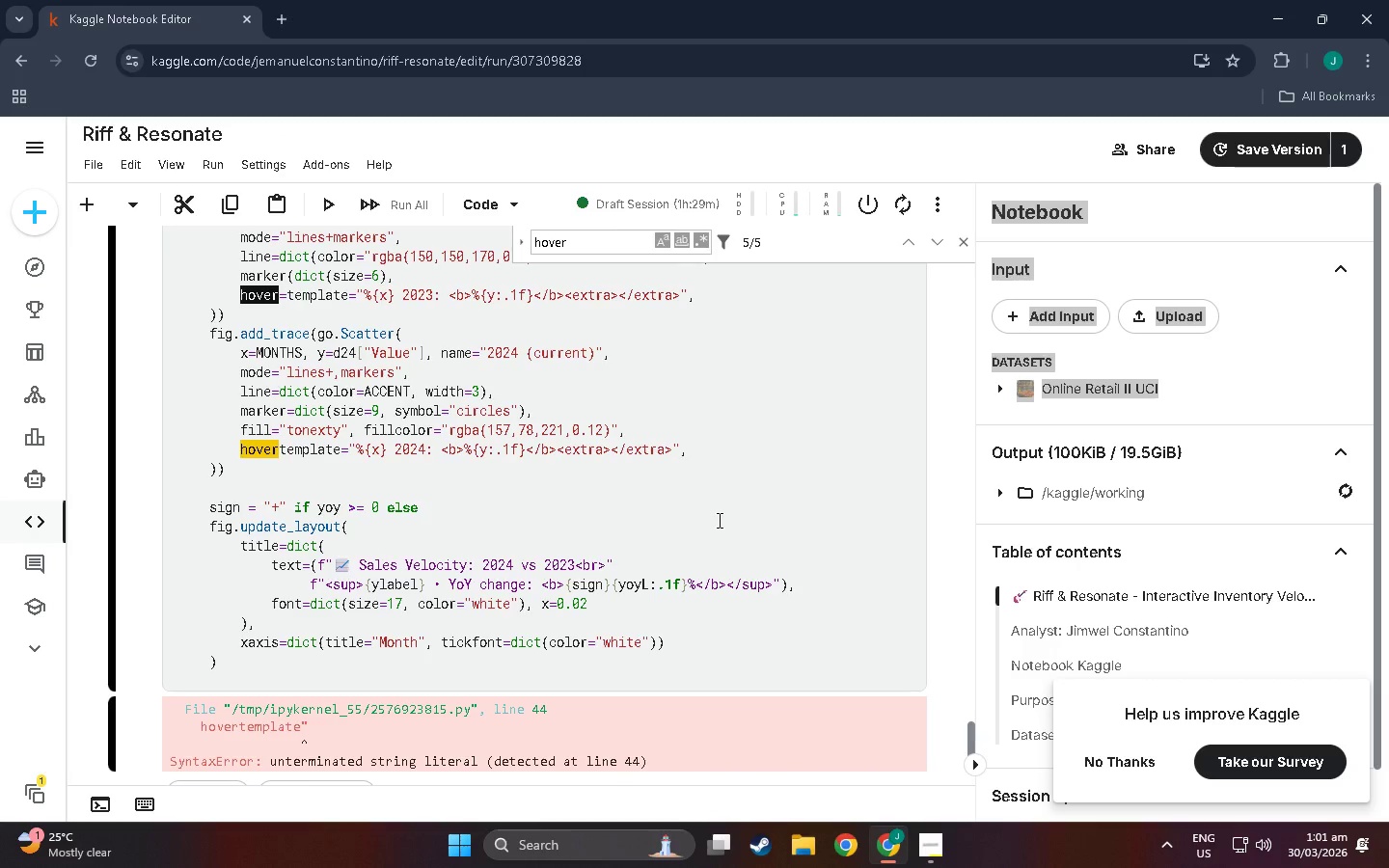 
key(ArrowRight)
 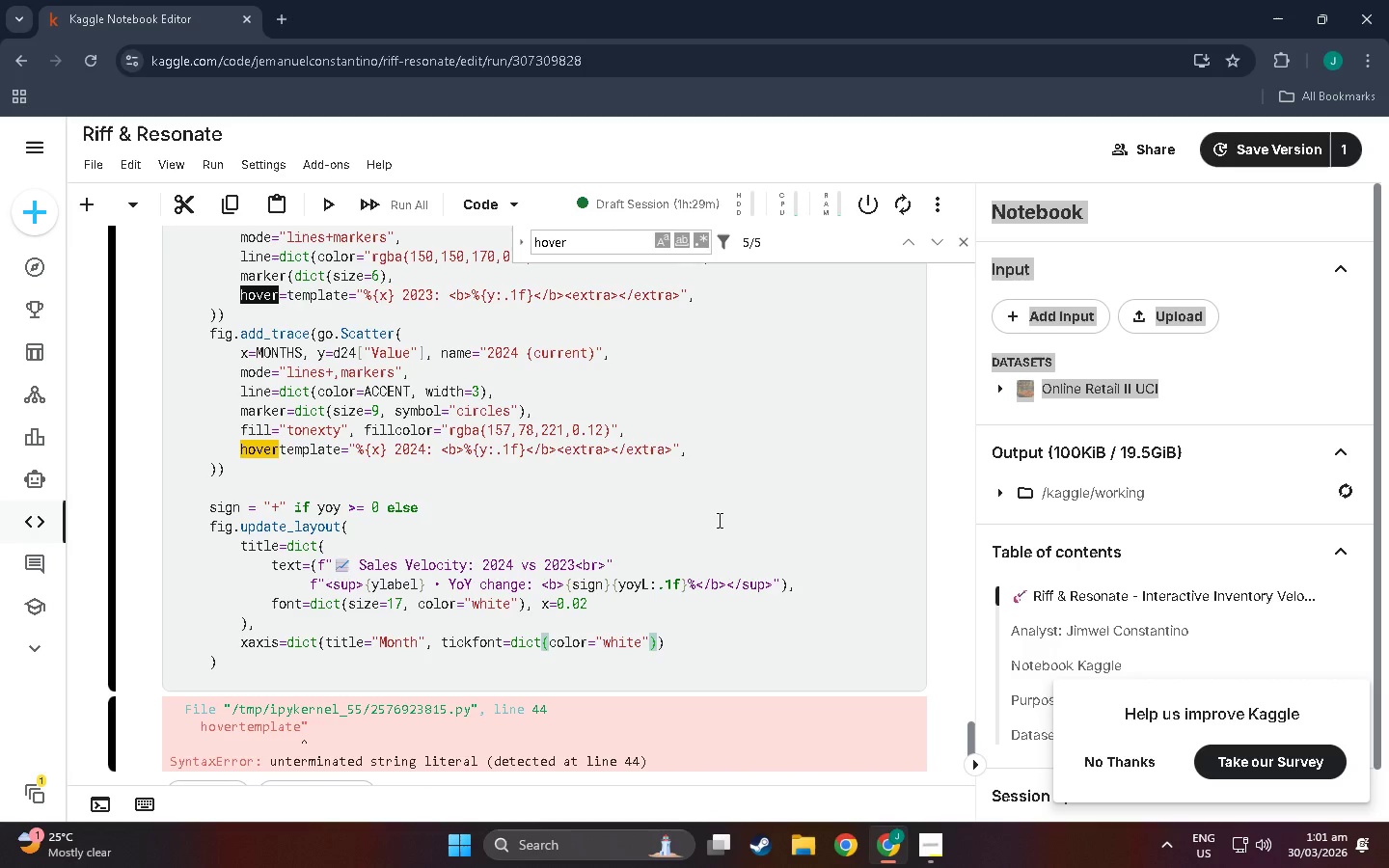 
key(ArrowRight)
 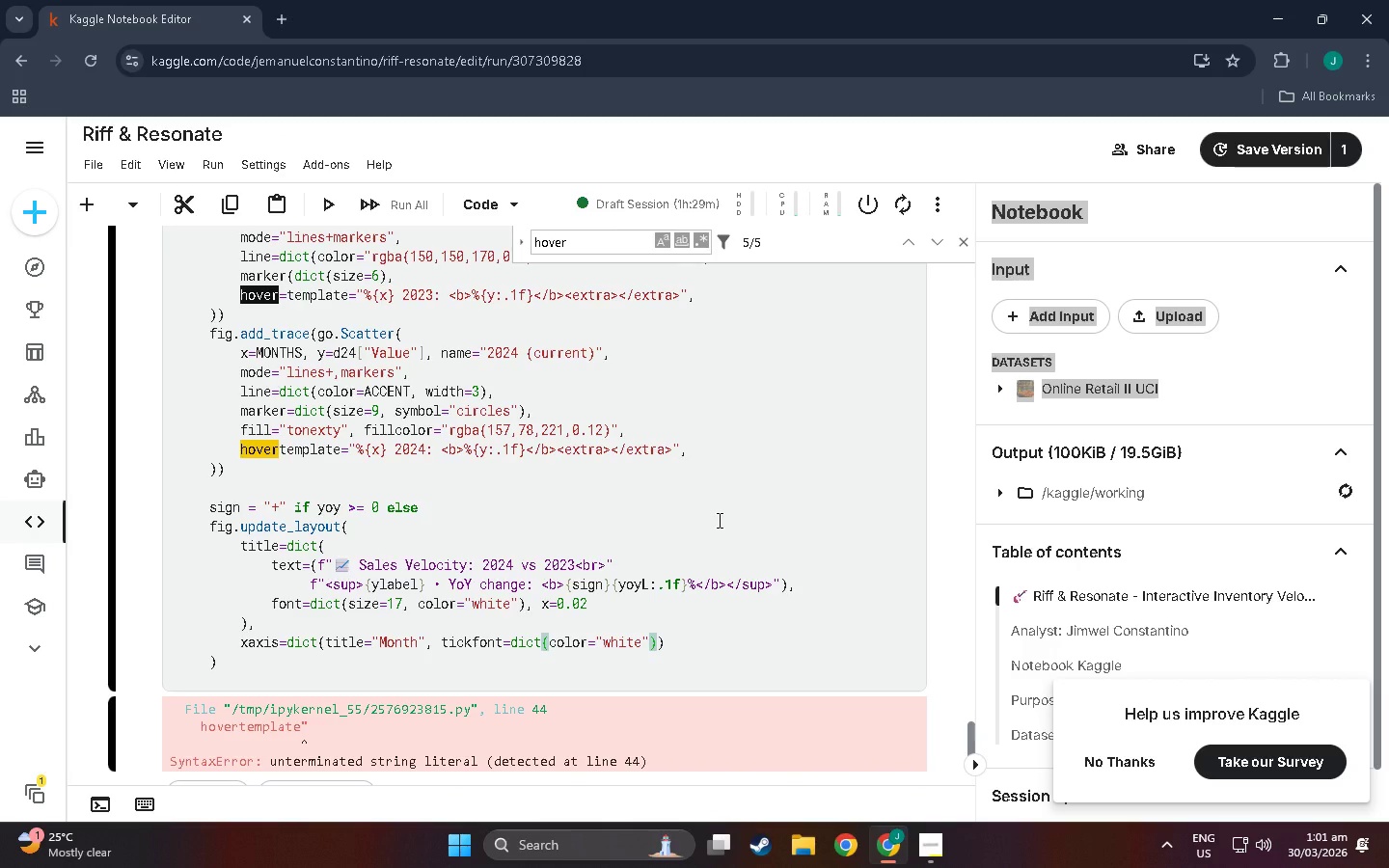 
key(Comma)
 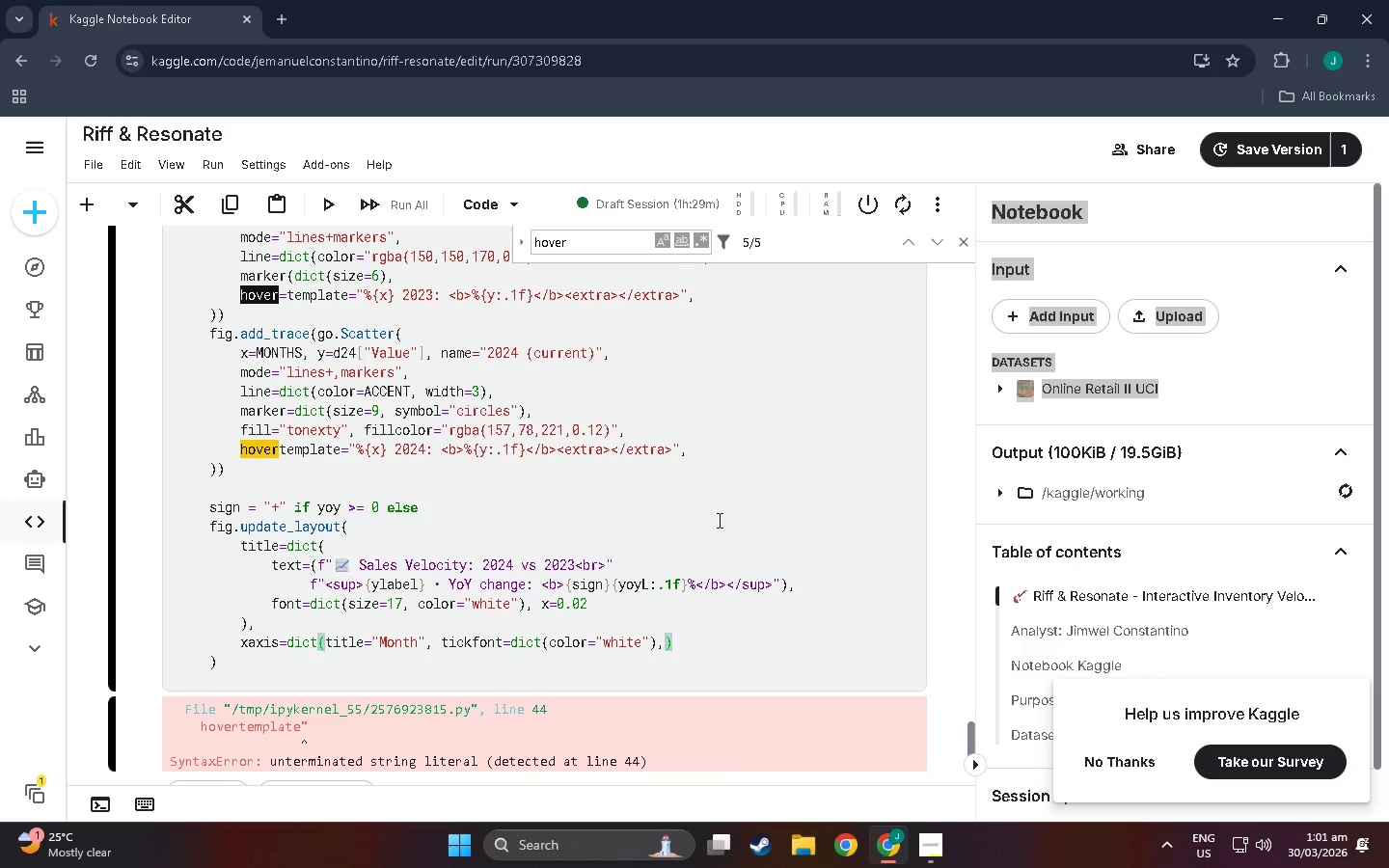 
key(Enter)
 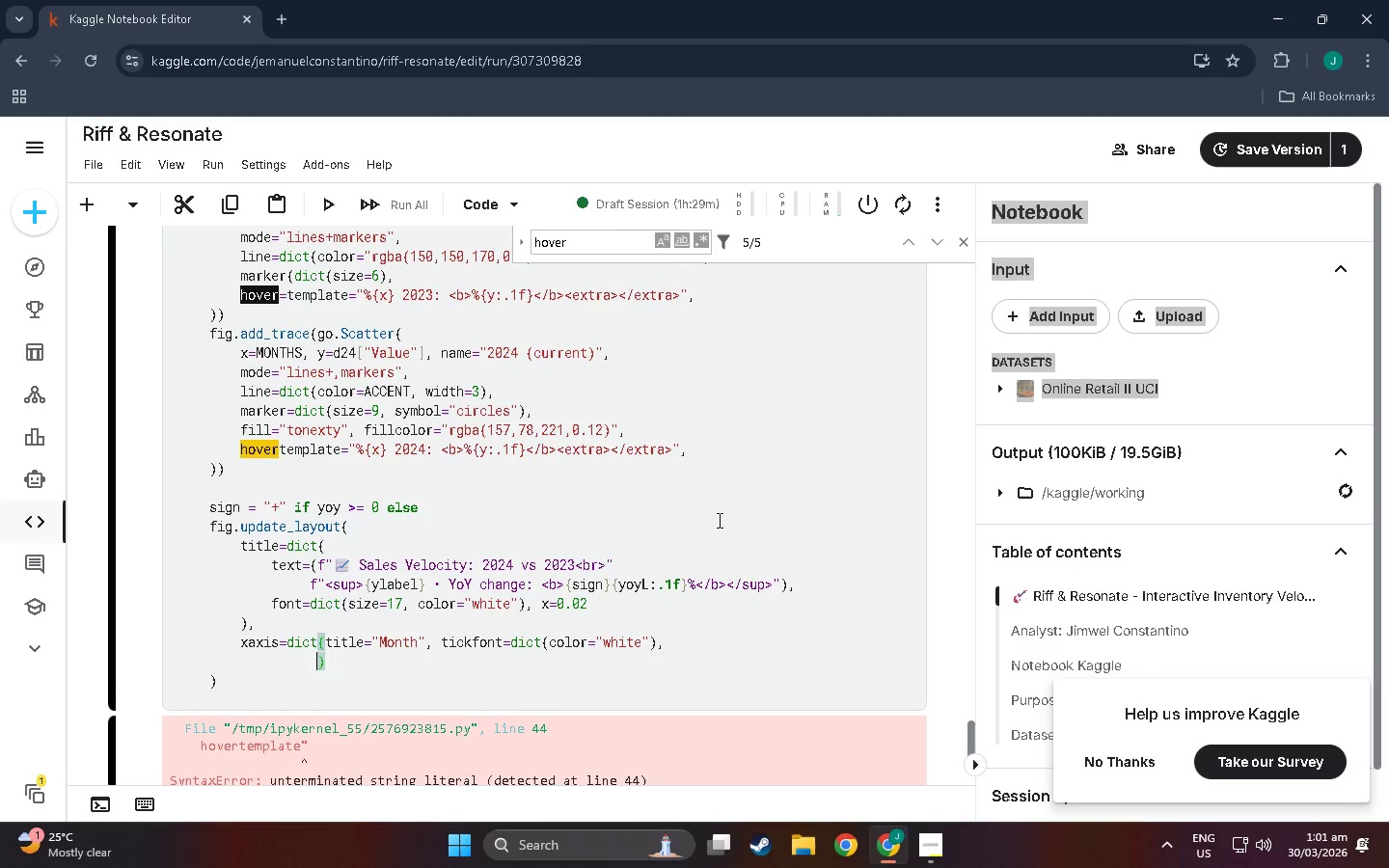 
type(fg)
key(Backspace)
key(Backspace)
type(grid )
key(Backspace)
type(color="rgba(255,m)
key(Backspace)
key(Backspace)
type(,255,255,m)
key(Backspace)
key(Backspace)
type(,0.05)
 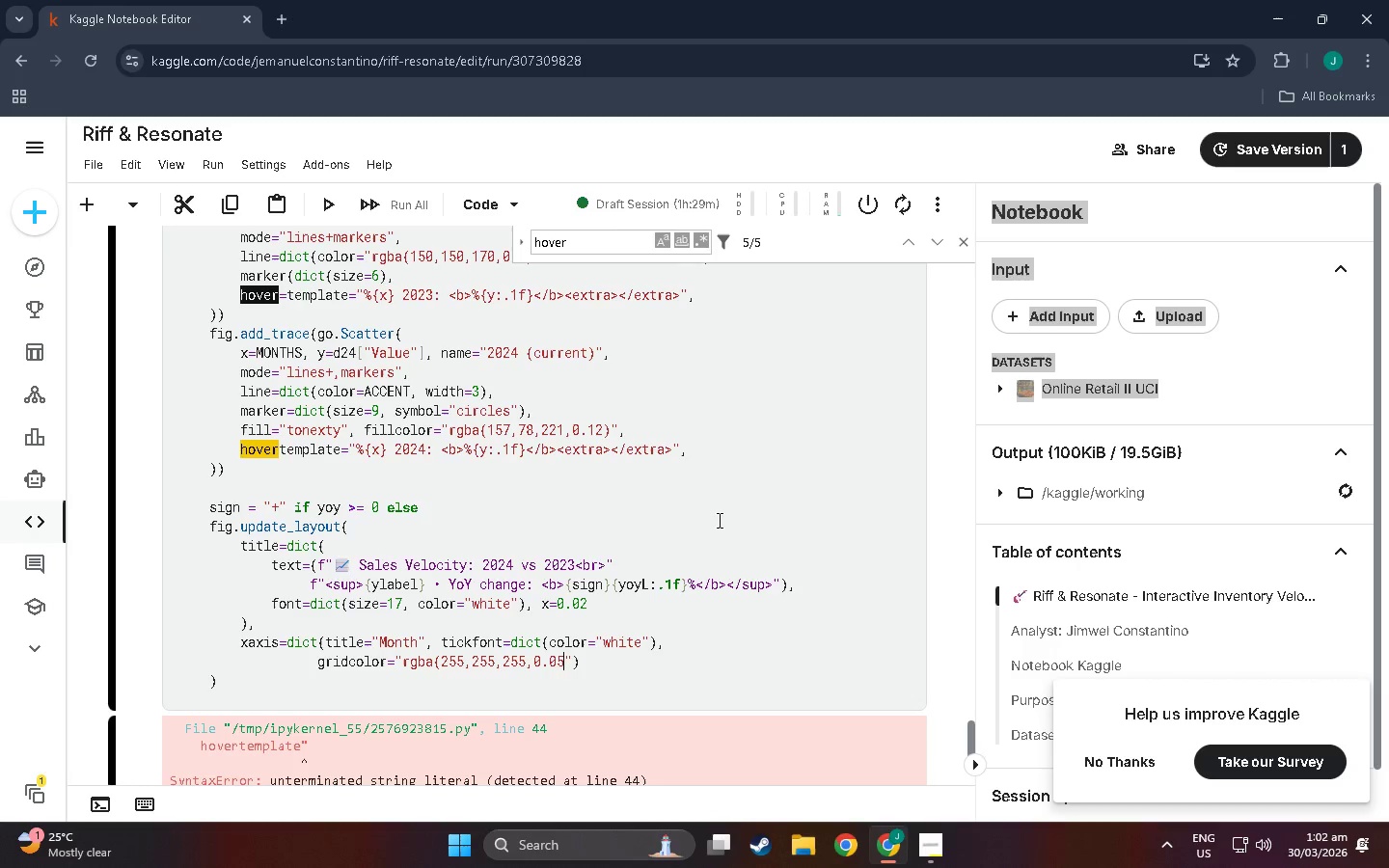 
key(Shift+0)
 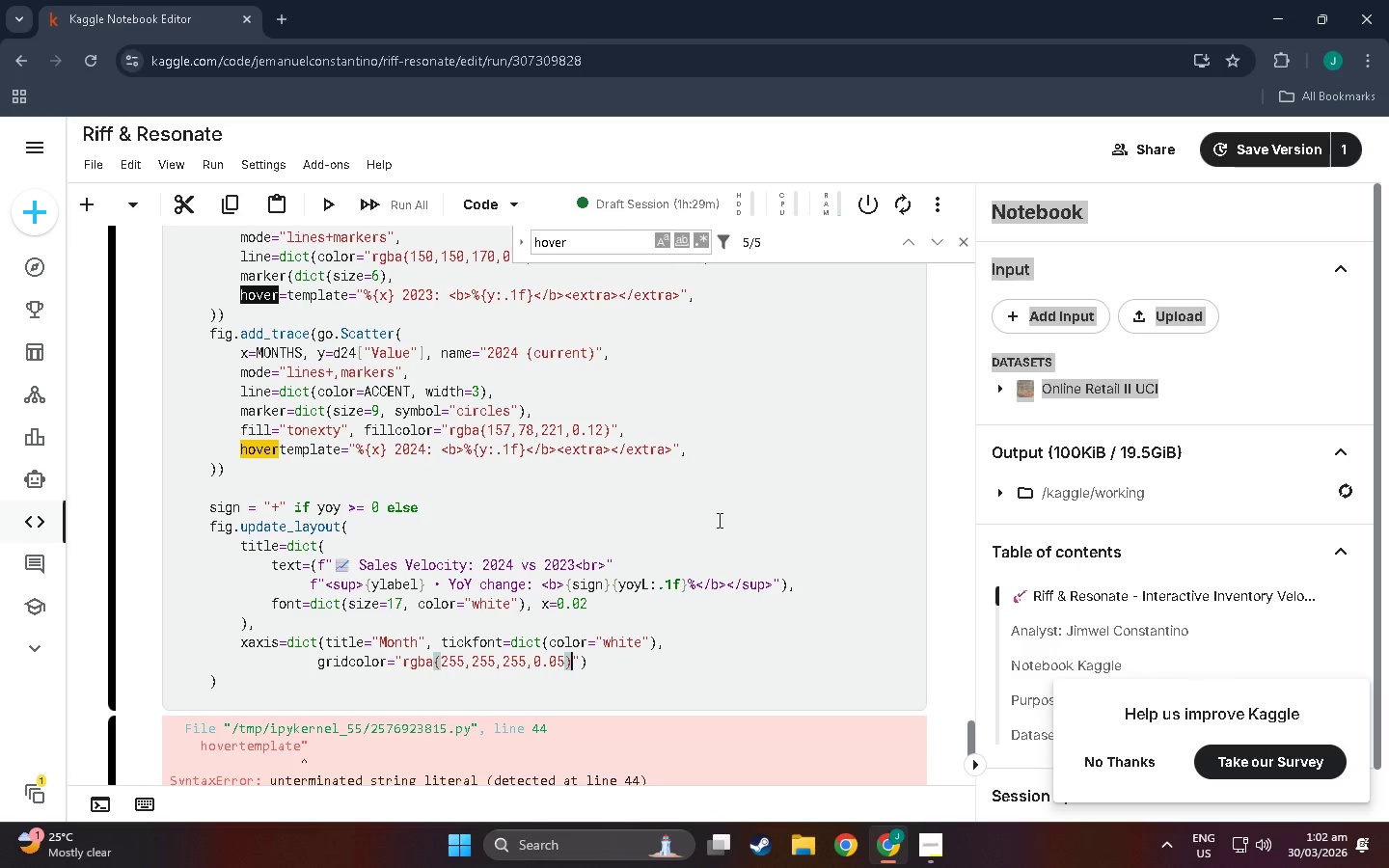 
key(ArrowRight)
 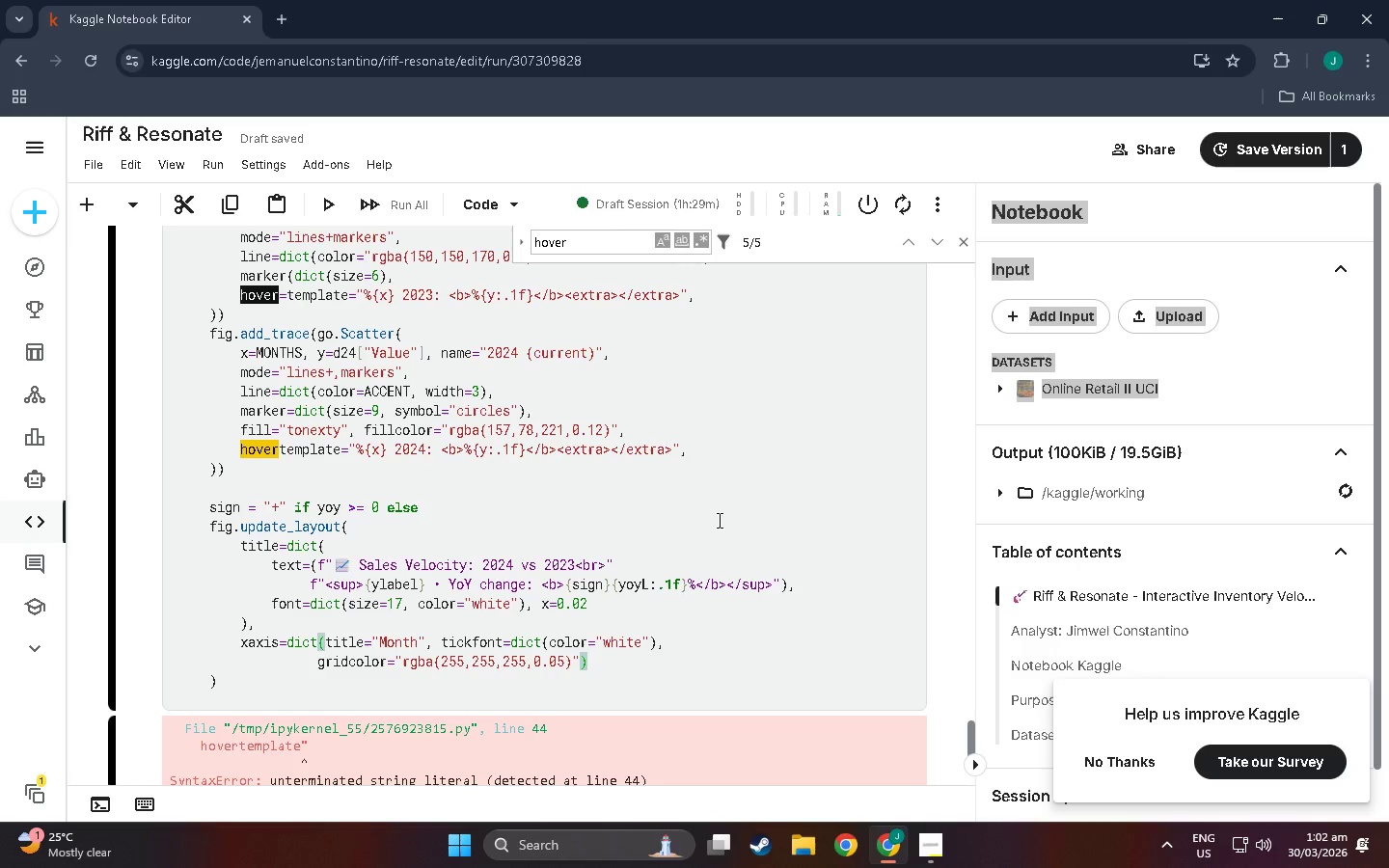 
key(ArrowRight)
 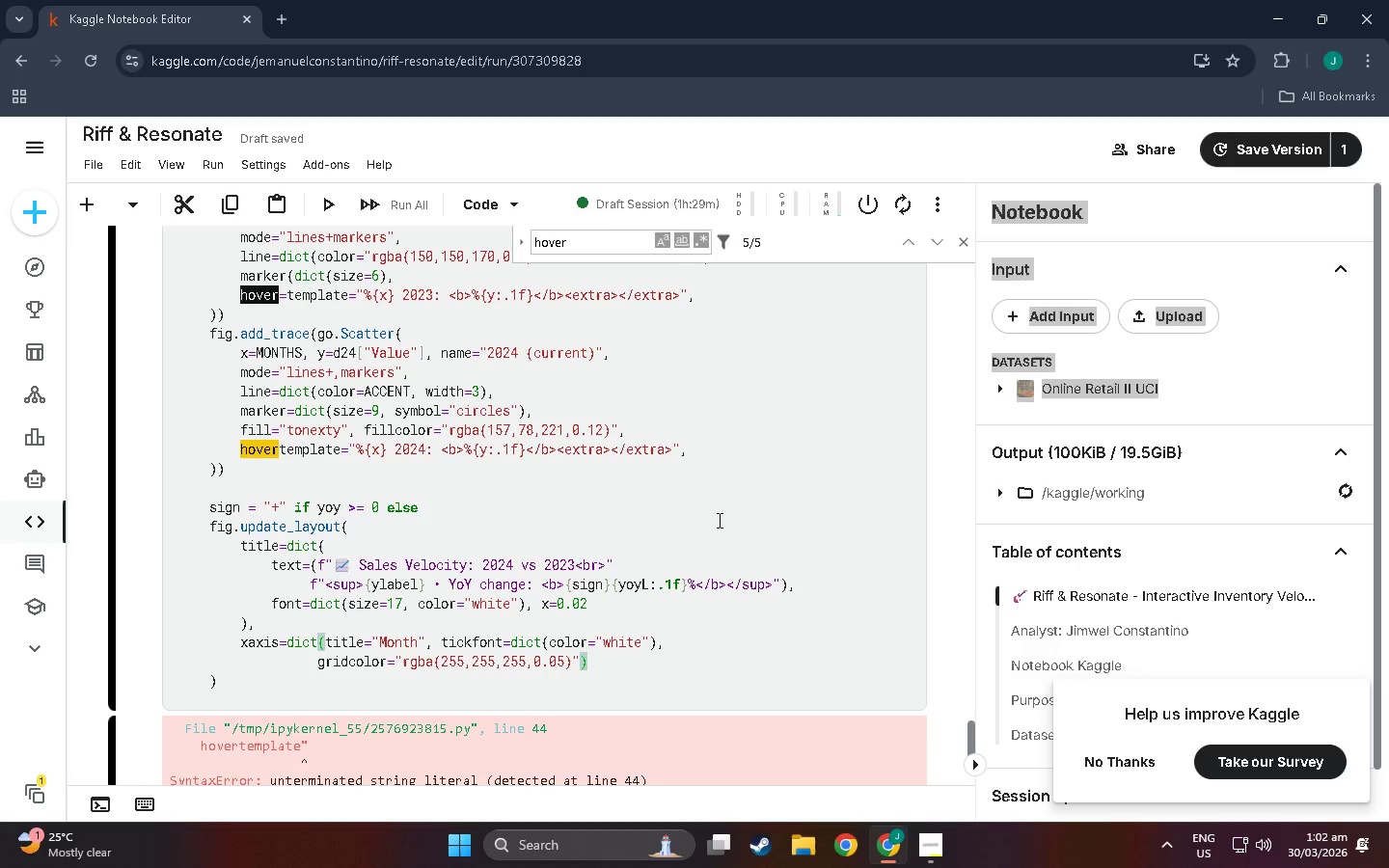 
key(Comma)
 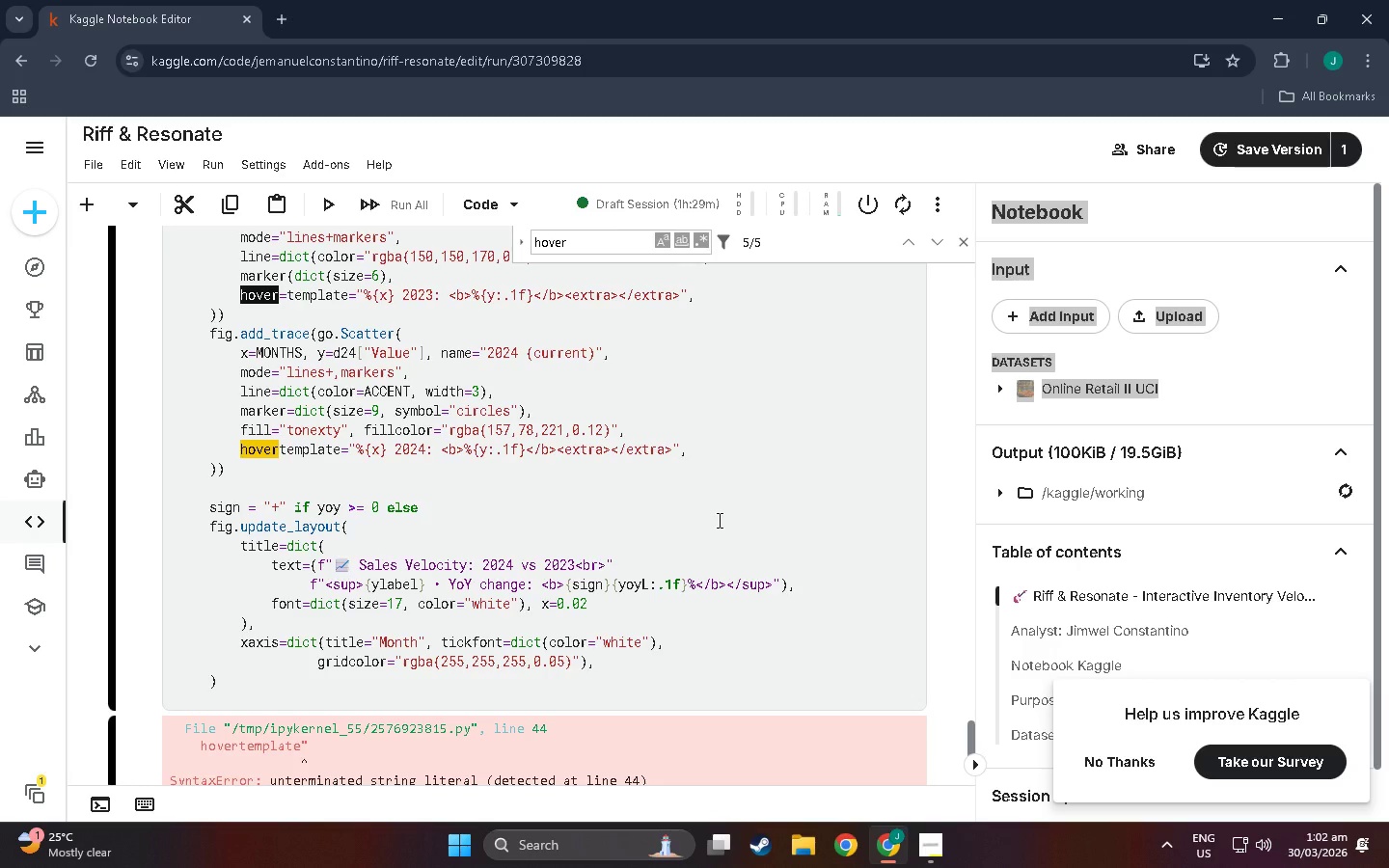 
key(Enter)
 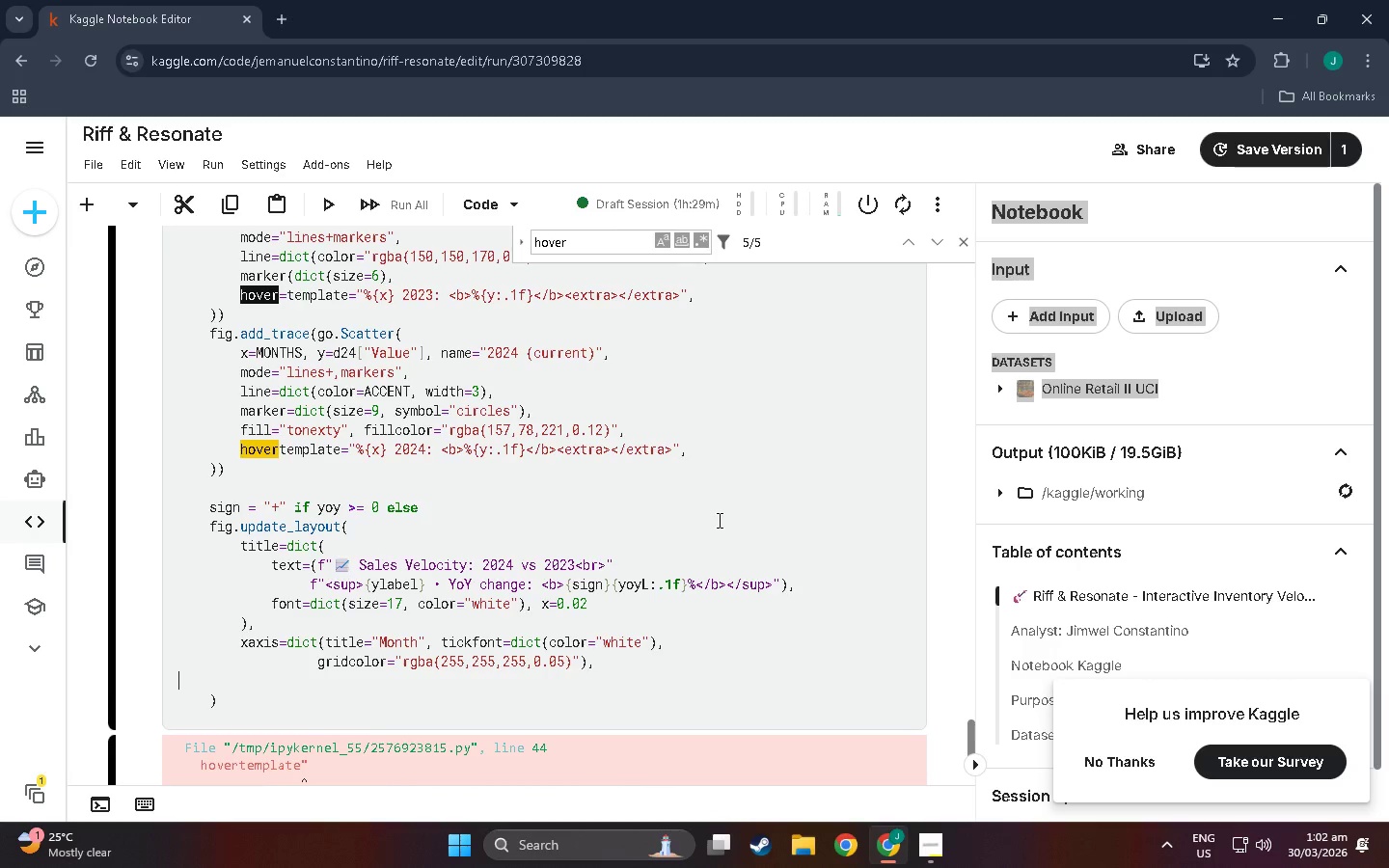 
key(Tab)
 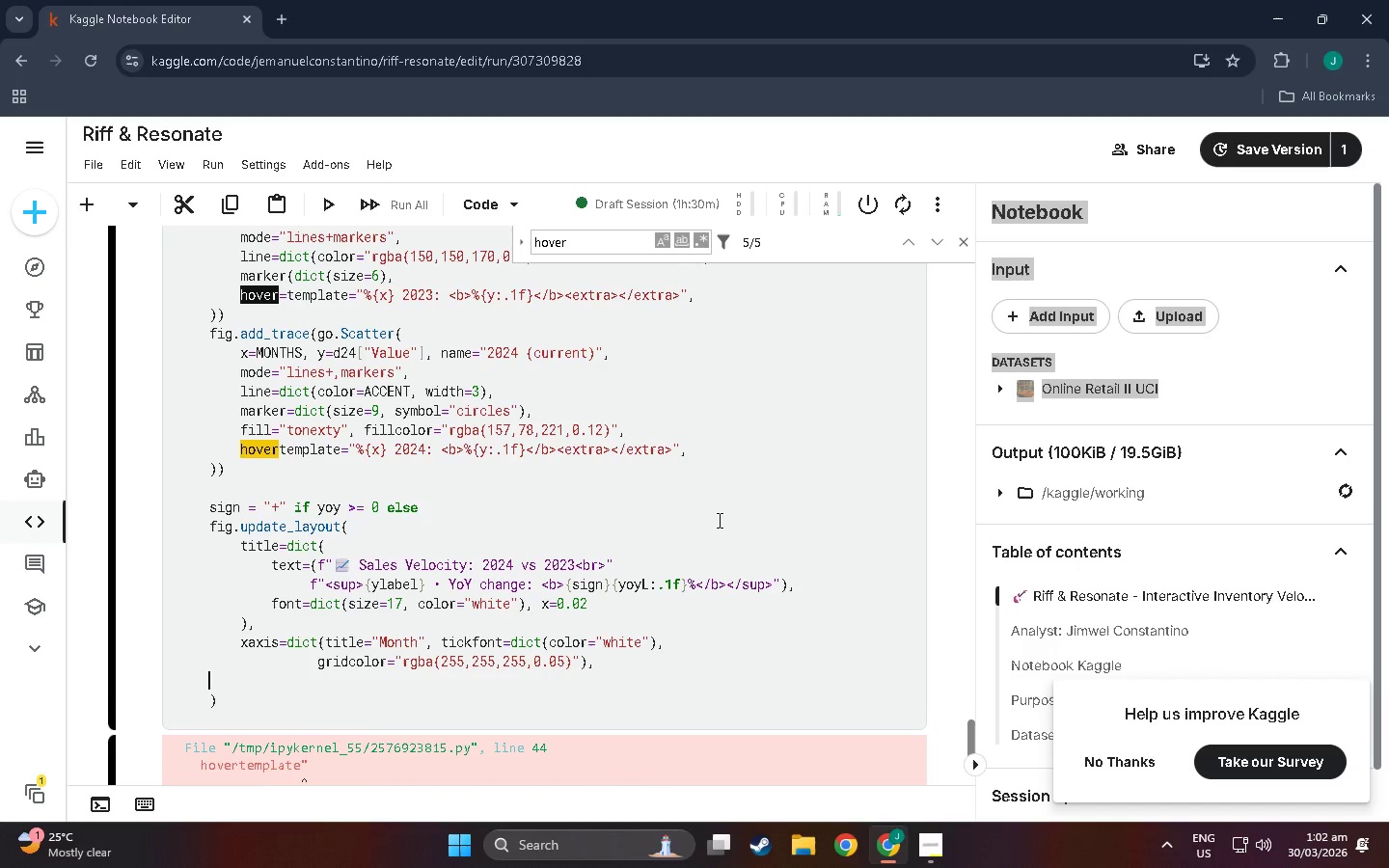 
key(Tab)
 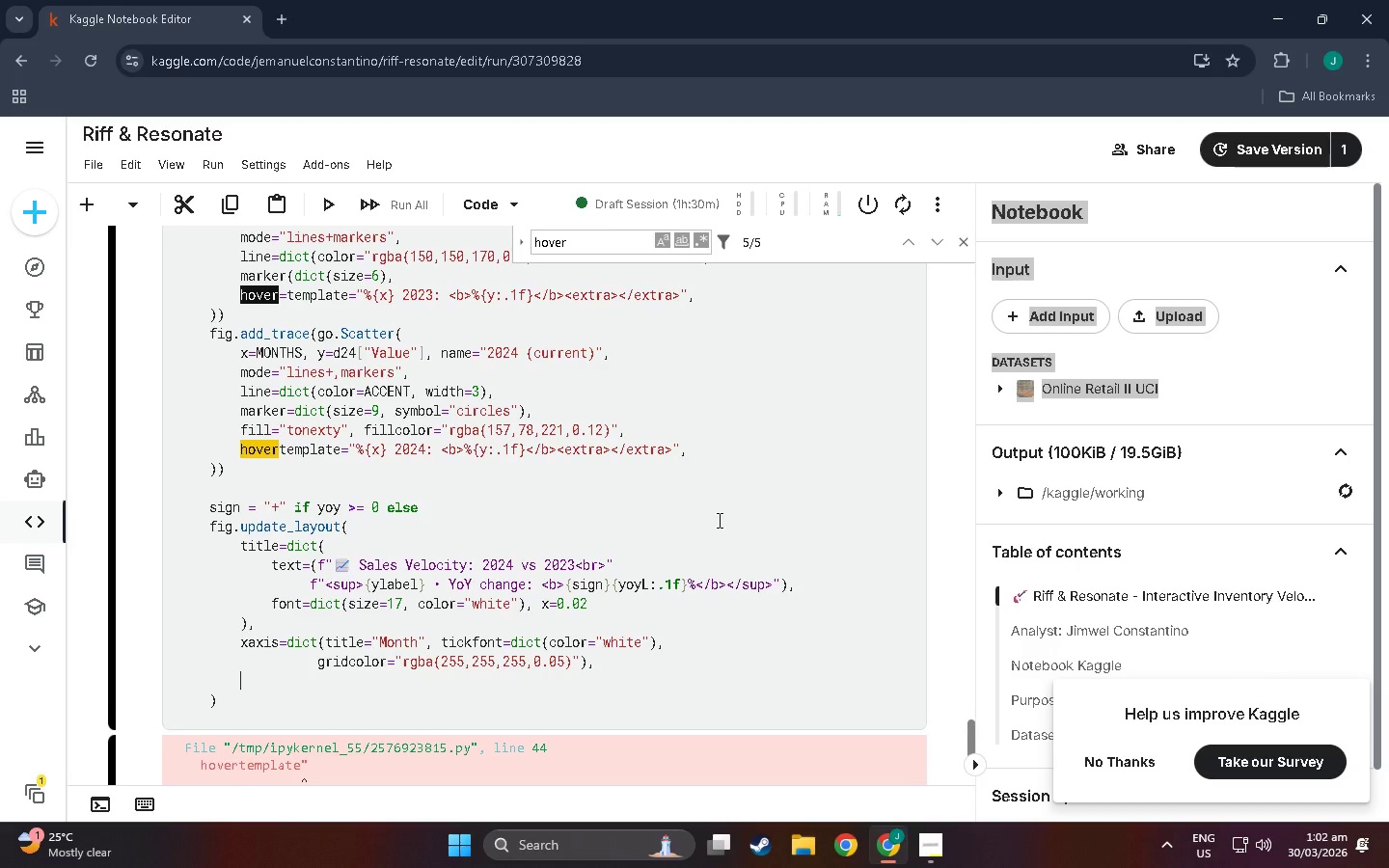 
wait(9.2)
 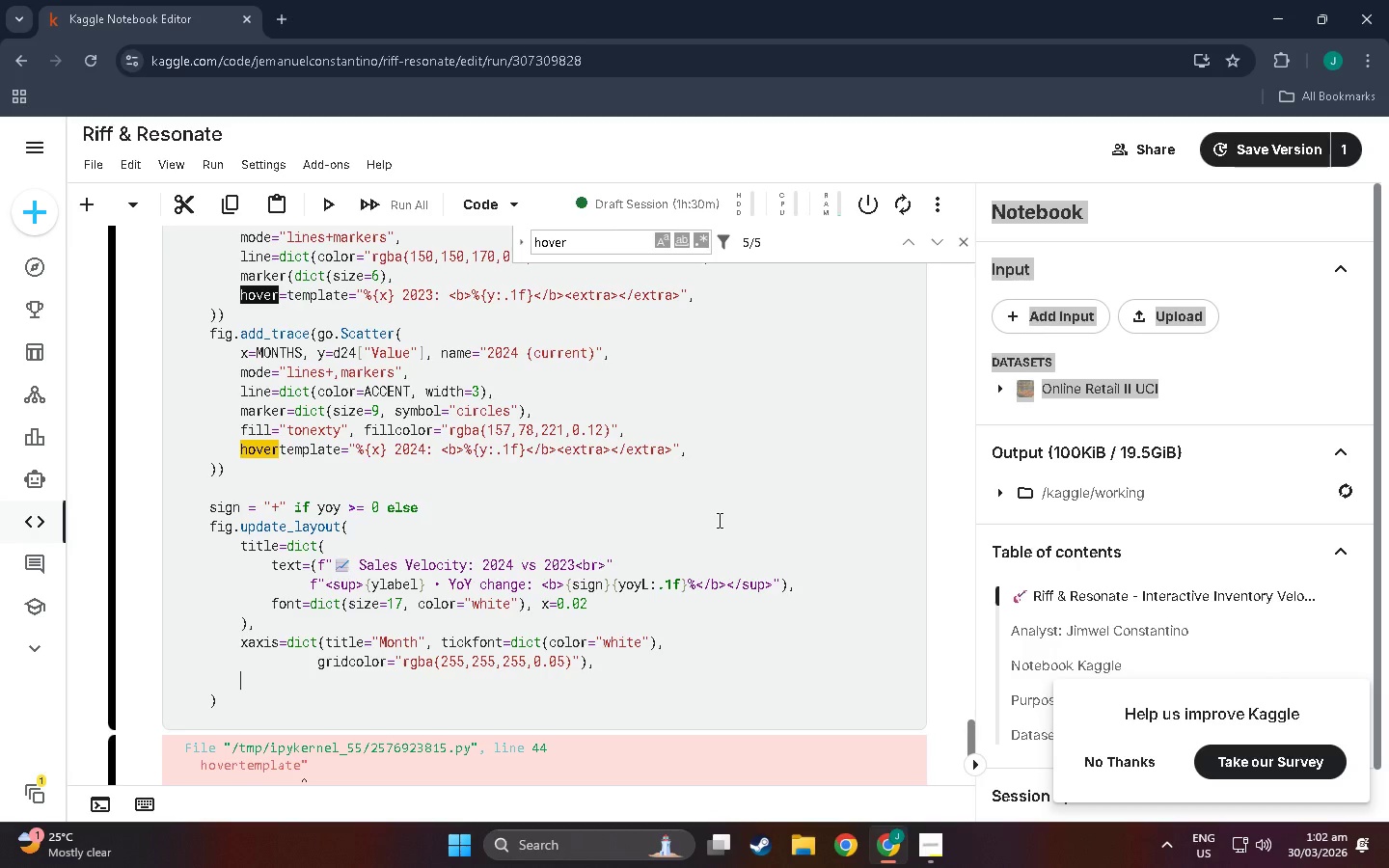 
type(yaxis=dict(title=")
 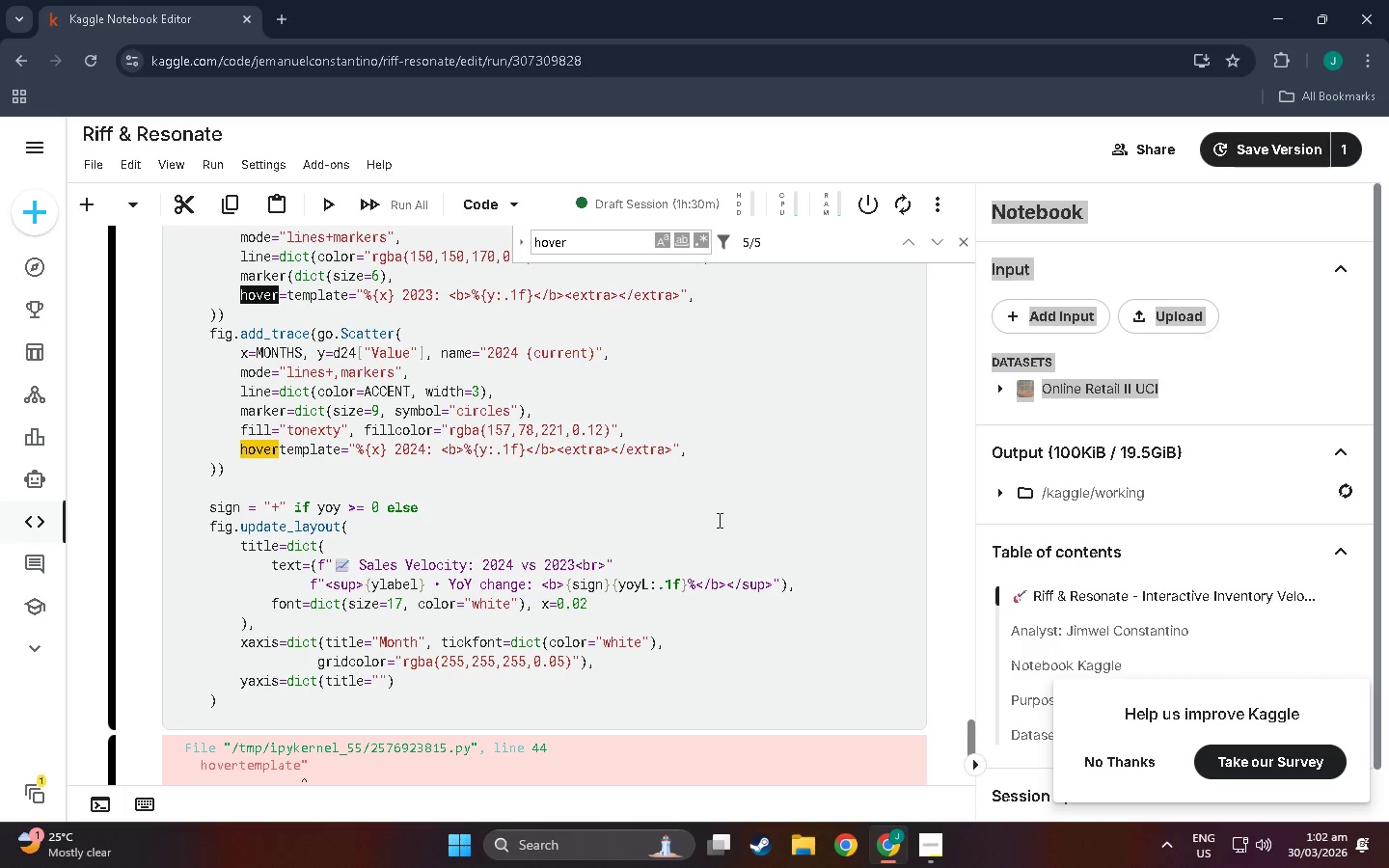 
key(Backspace)
type(ylabel, tickfont=doc)
key(Backspace)
key(Backspace)
type(ict)
 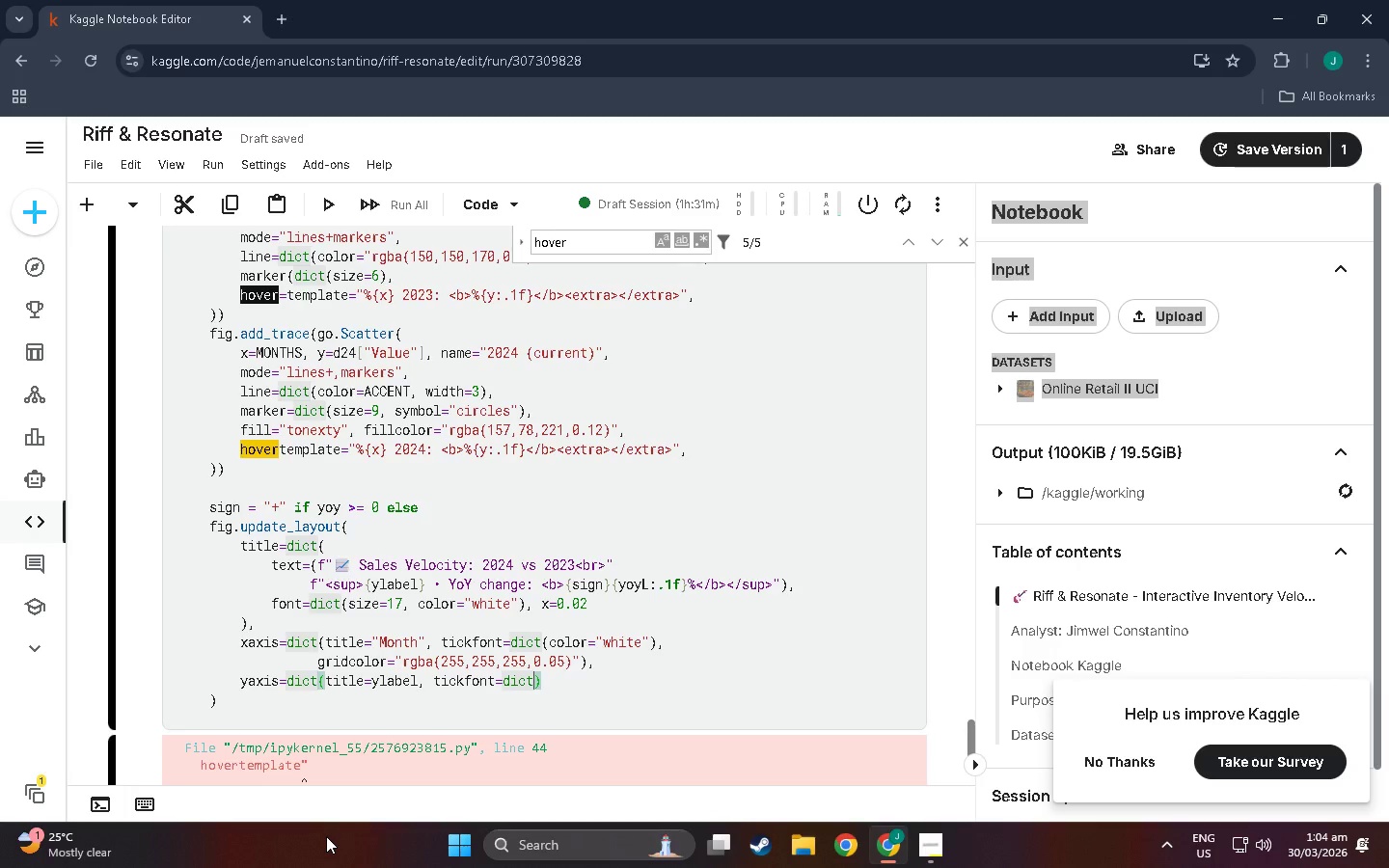 
wait(85.3)
 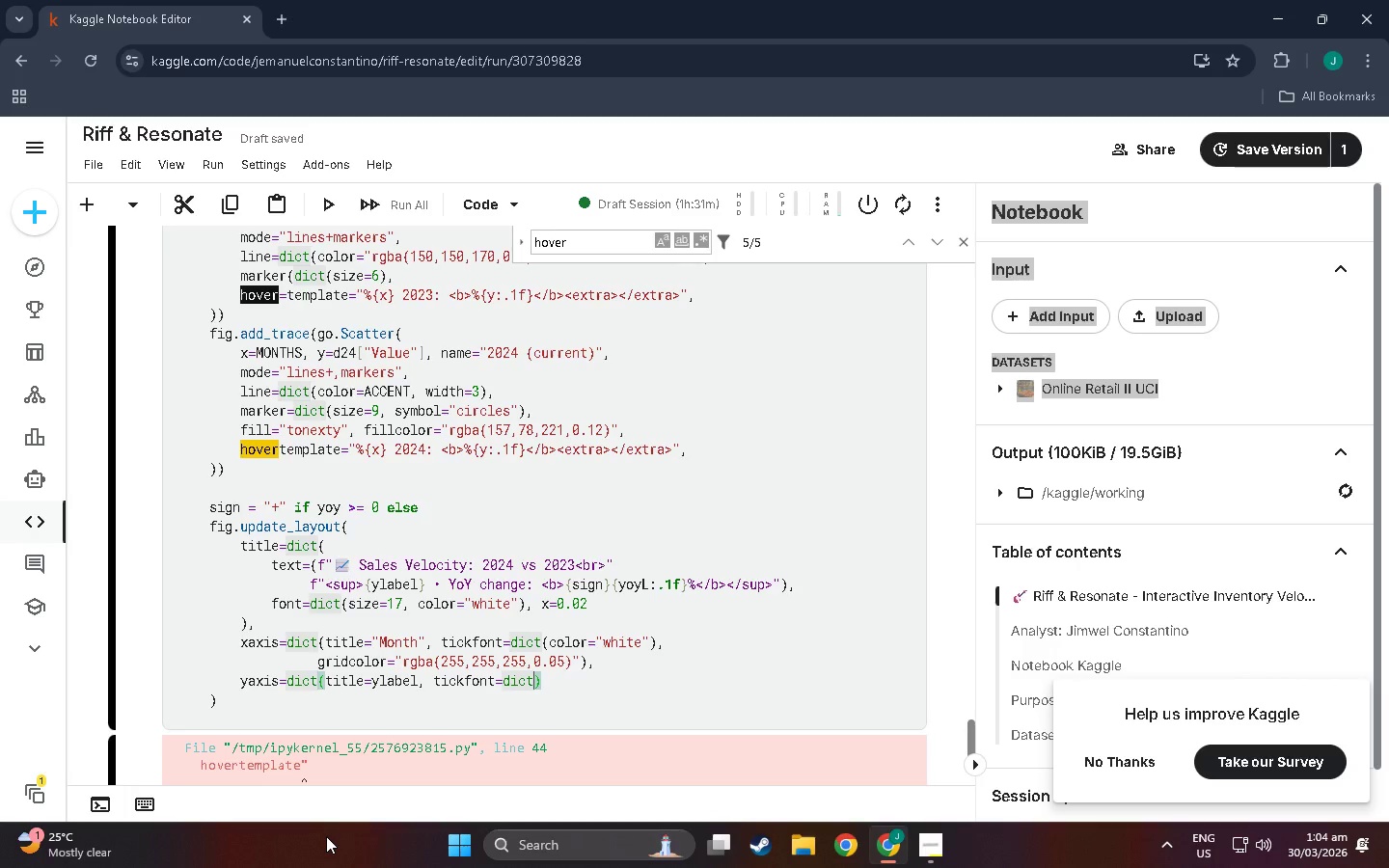 
scroll: coordinate [614, 637], scroll_direction: down, amount: 6.0
 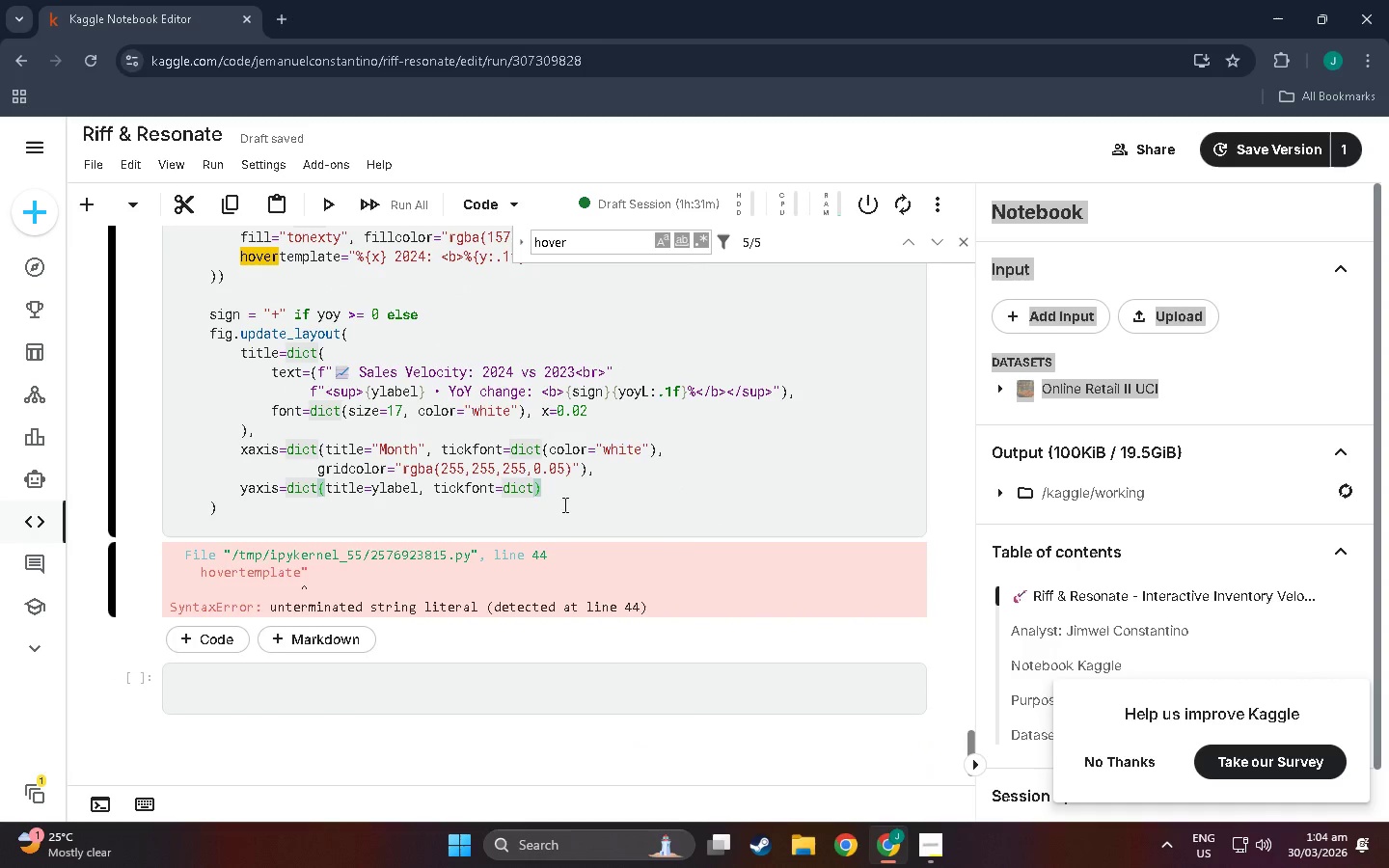 
left_click([562, 495])
 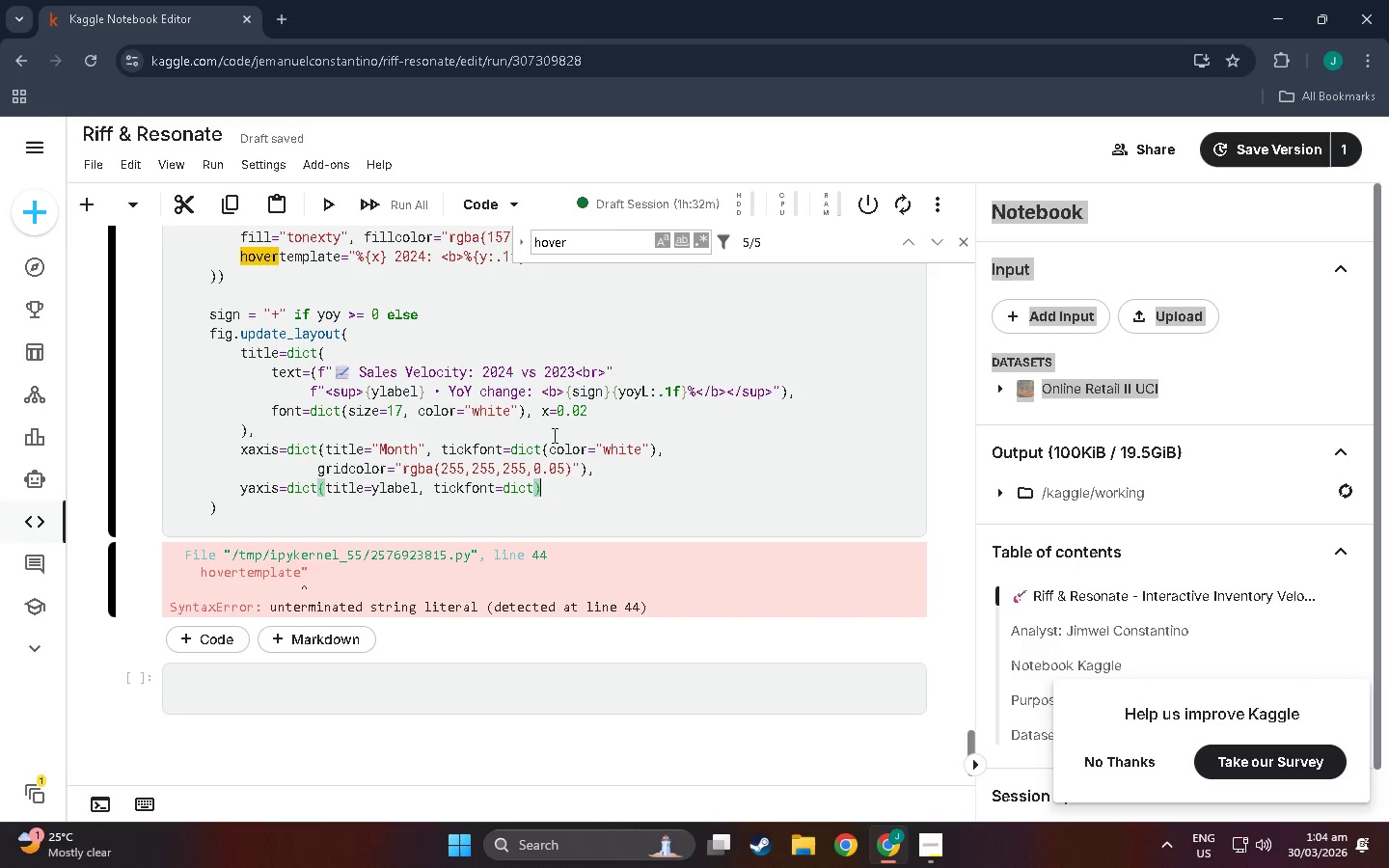 
wait(11.25)
 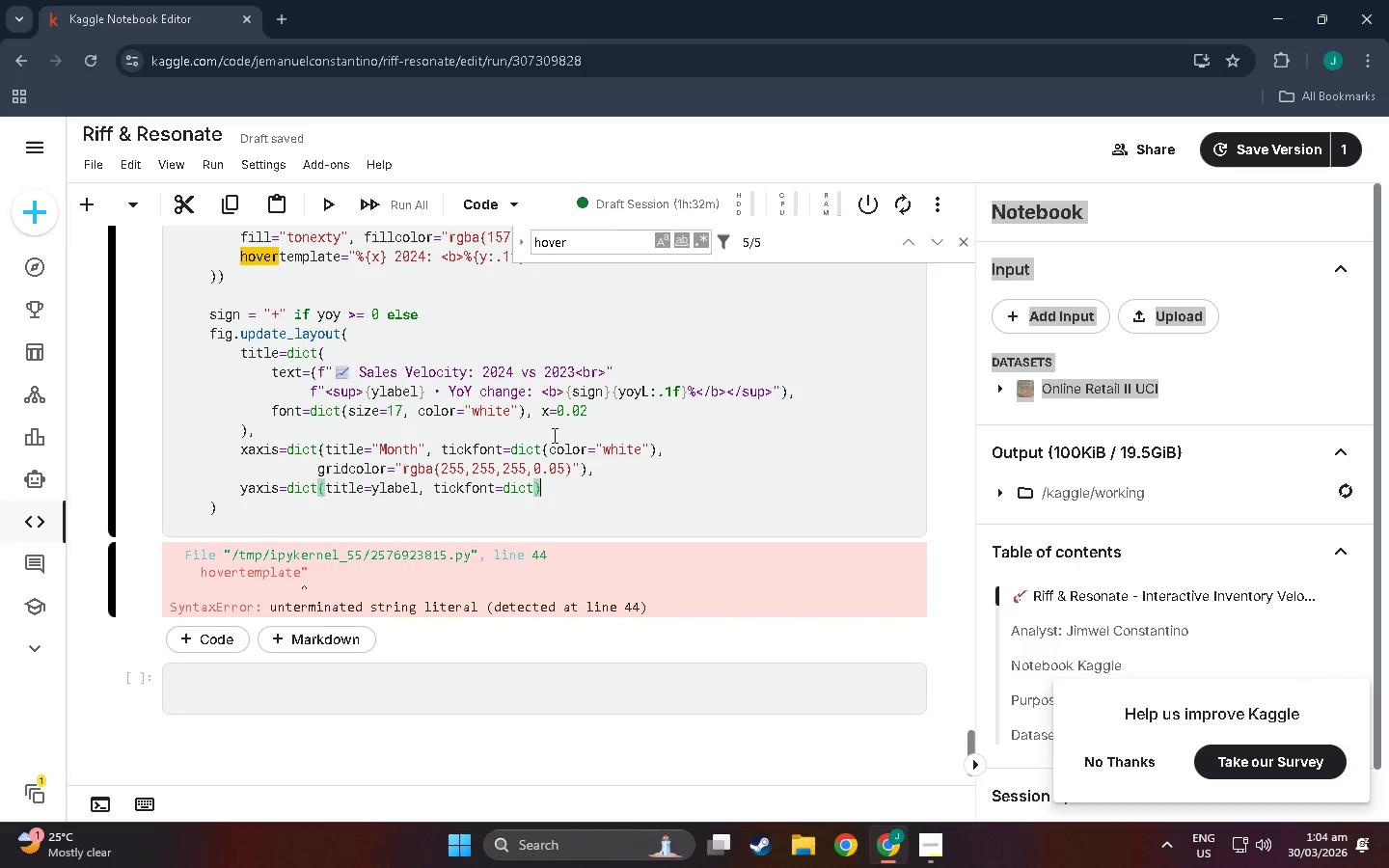 
scroll: coordinate [268, 441], scroll_direction: up, amount: 64.0
 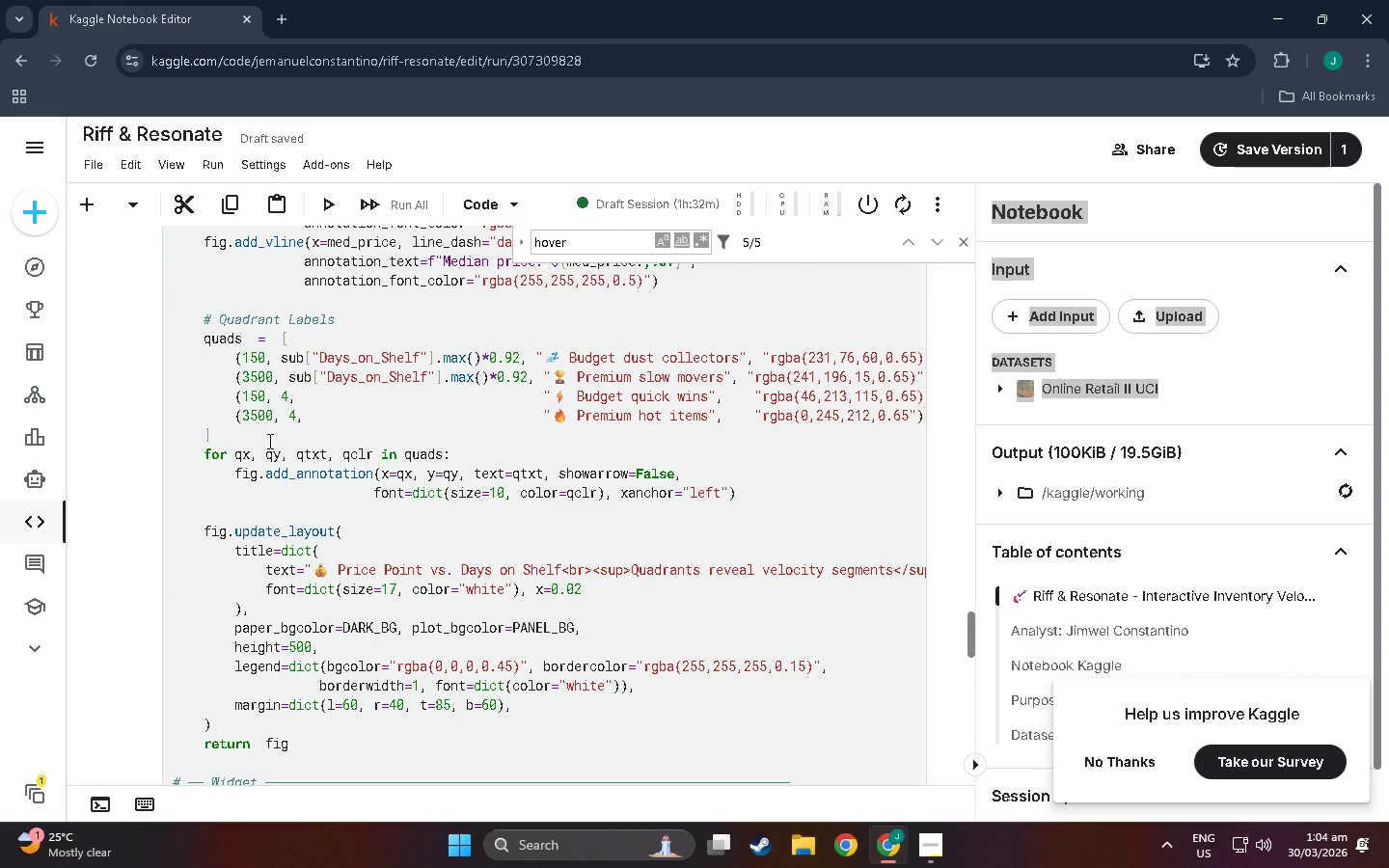 
scroll: coordinate [351, 509], scroll_direction: down, amount: 58.0
 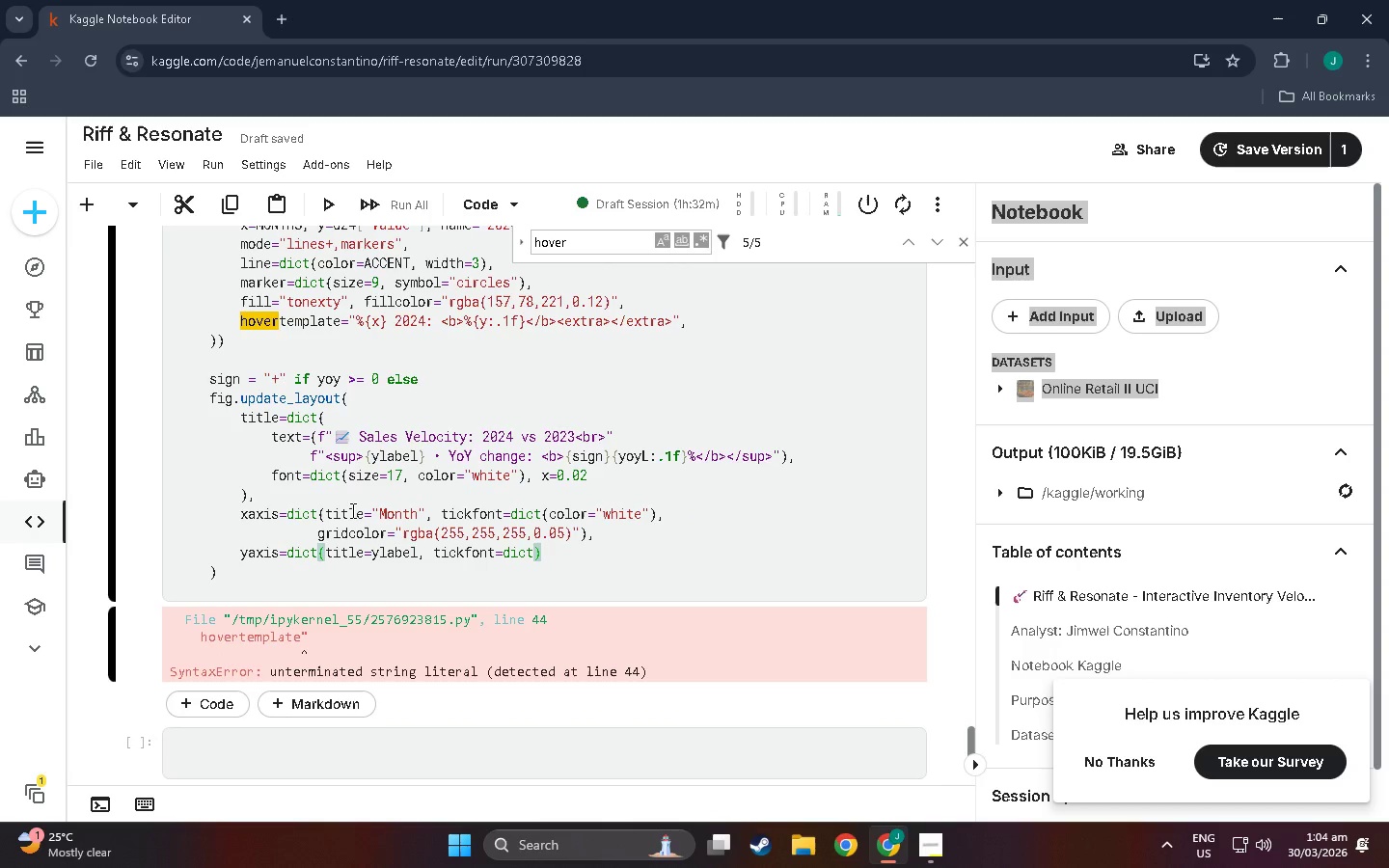 
scroll: coordinate [371, 520], scroll_direction: down, amount: 4.0
 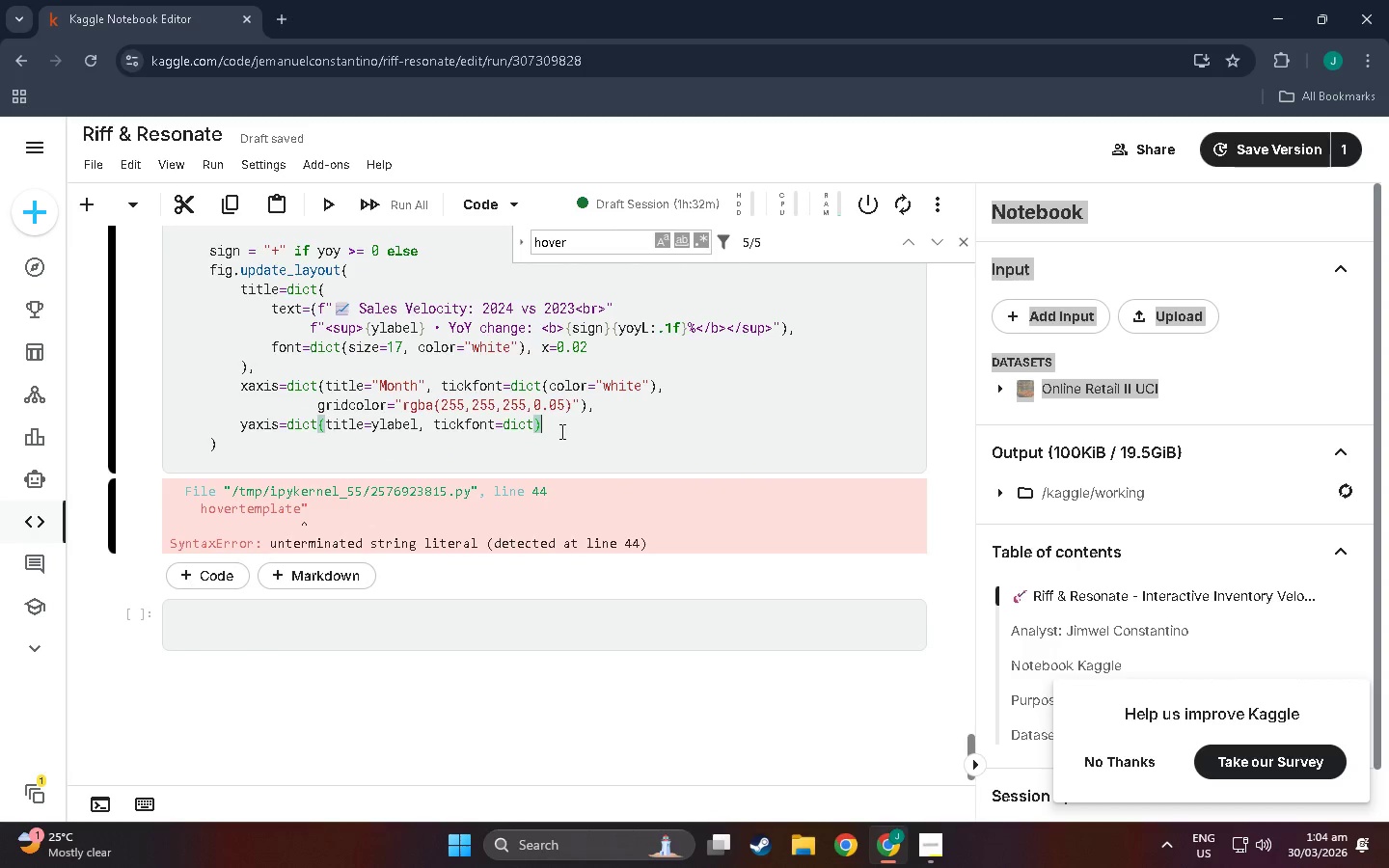 
wait(6.46)
 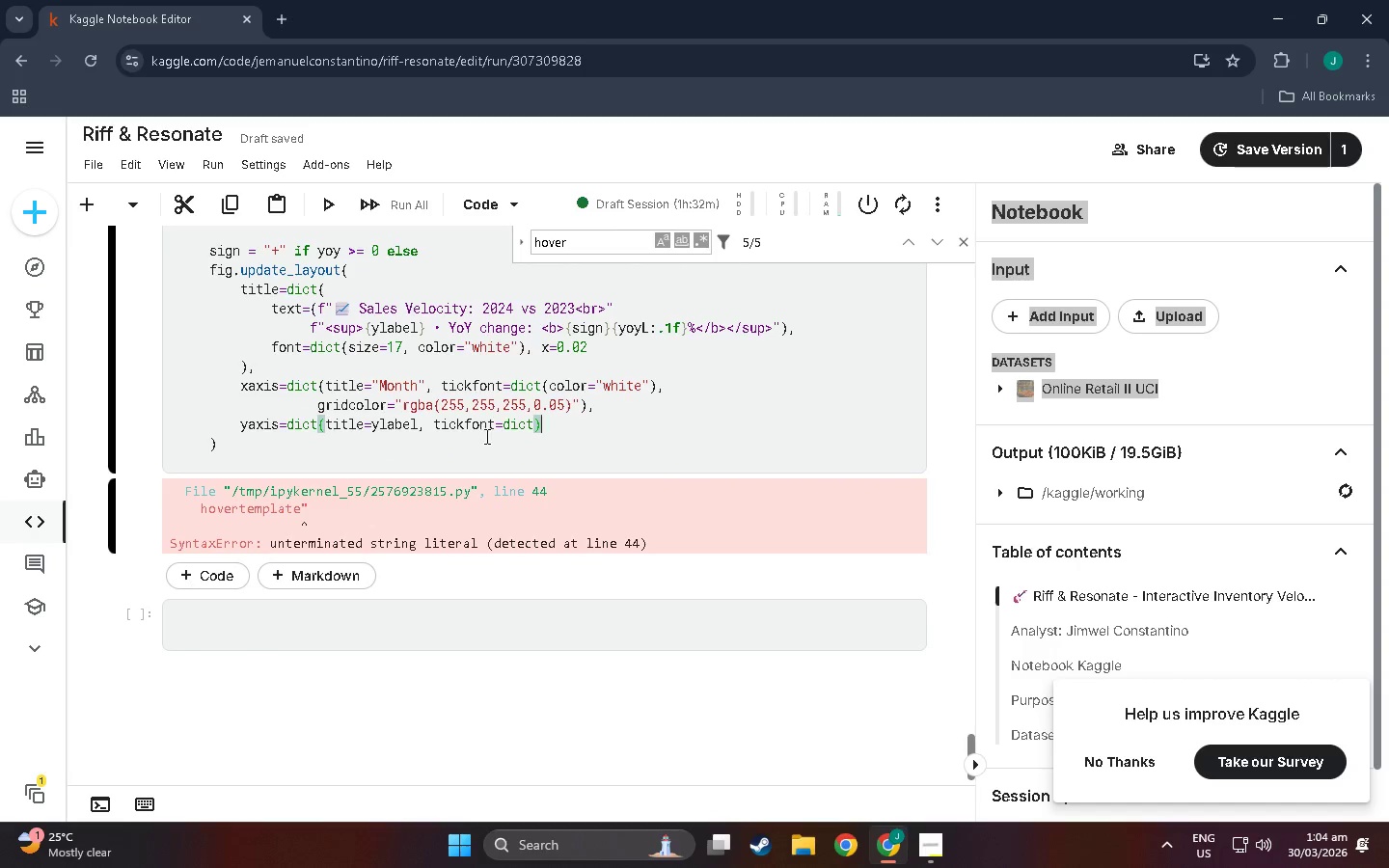 
left_click([536, 428])
 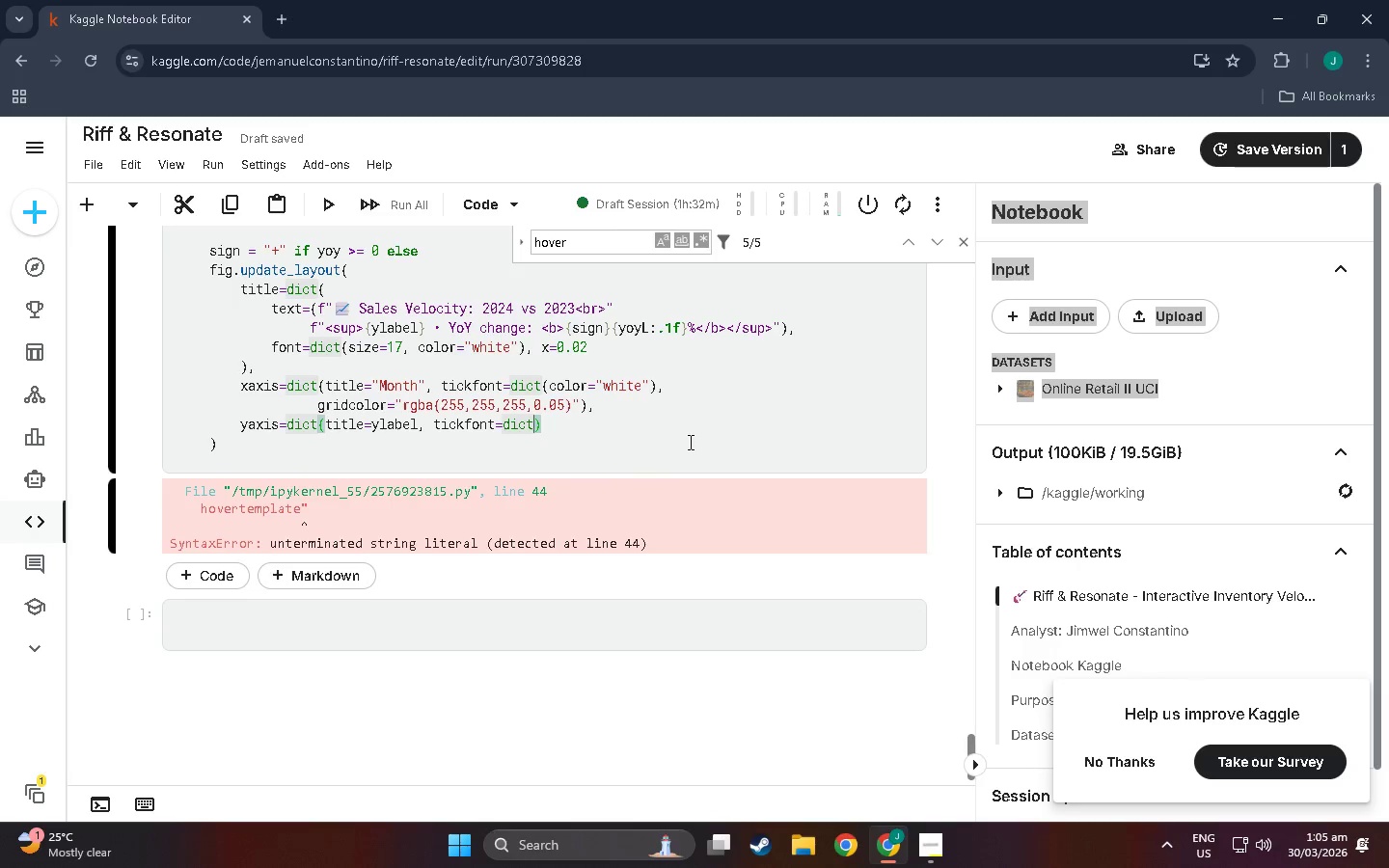 
wait(6.39)
 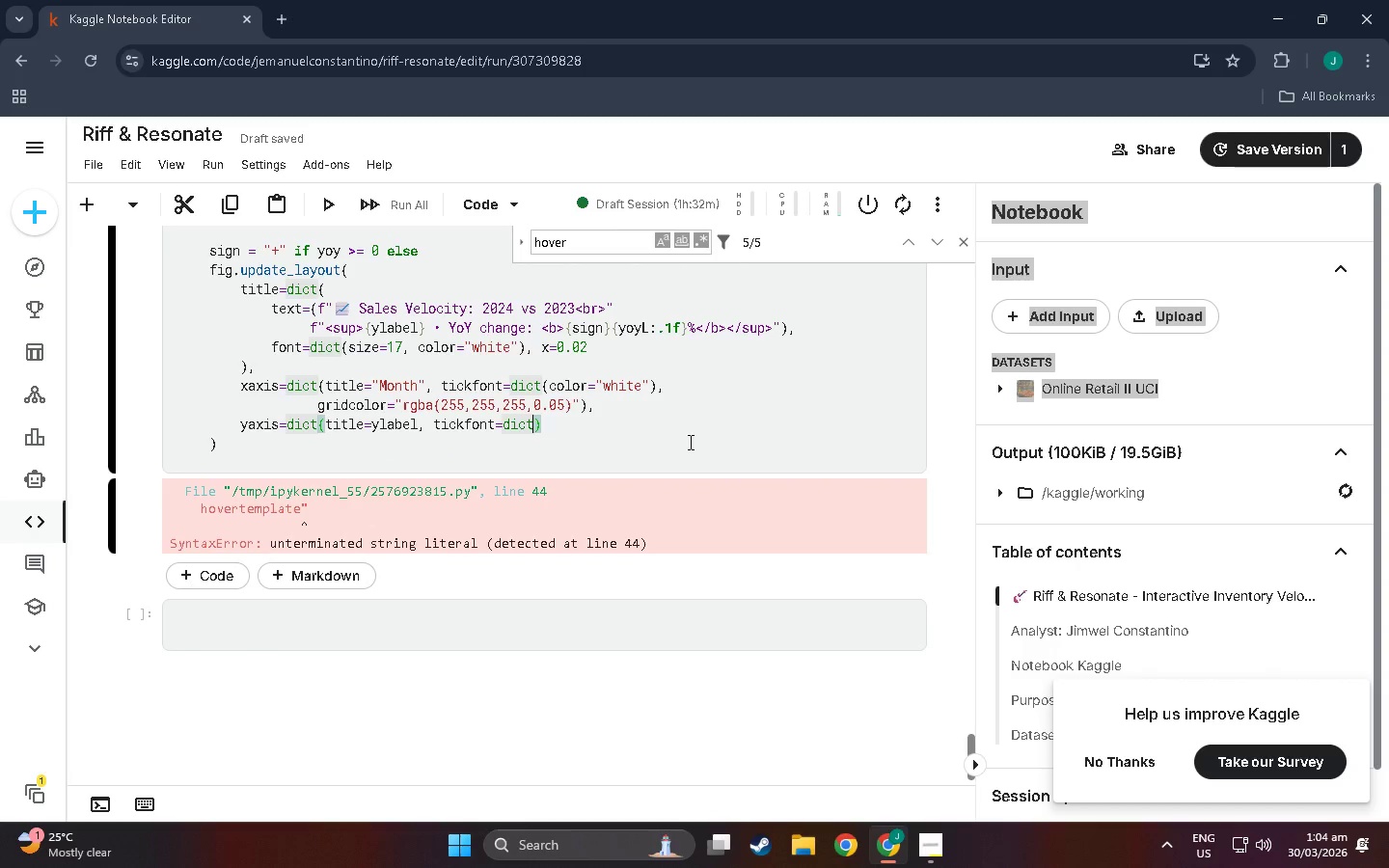 
type((color="wjh)
key(Backspace)
key(Backspace)
type(oi)
key(Backspace)
key(Backspace)
type(ot)
key(Backspace)
key(Backspace)
type(hit)
key(Backspace)
key(Backspace)
type(te)
 